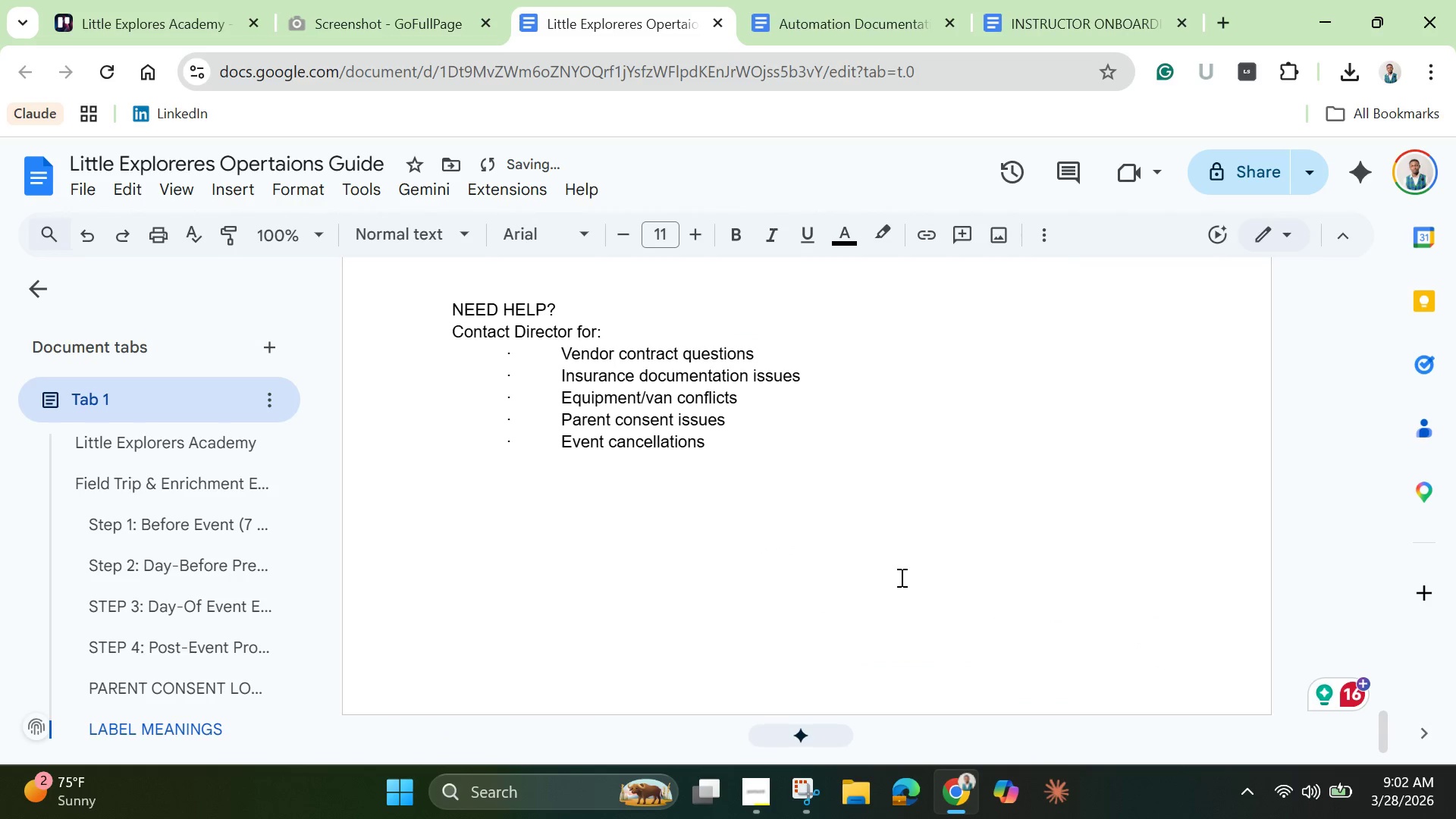 
scroll: coordinate [817, 522], scroll_direction: up, amount: 11.0
 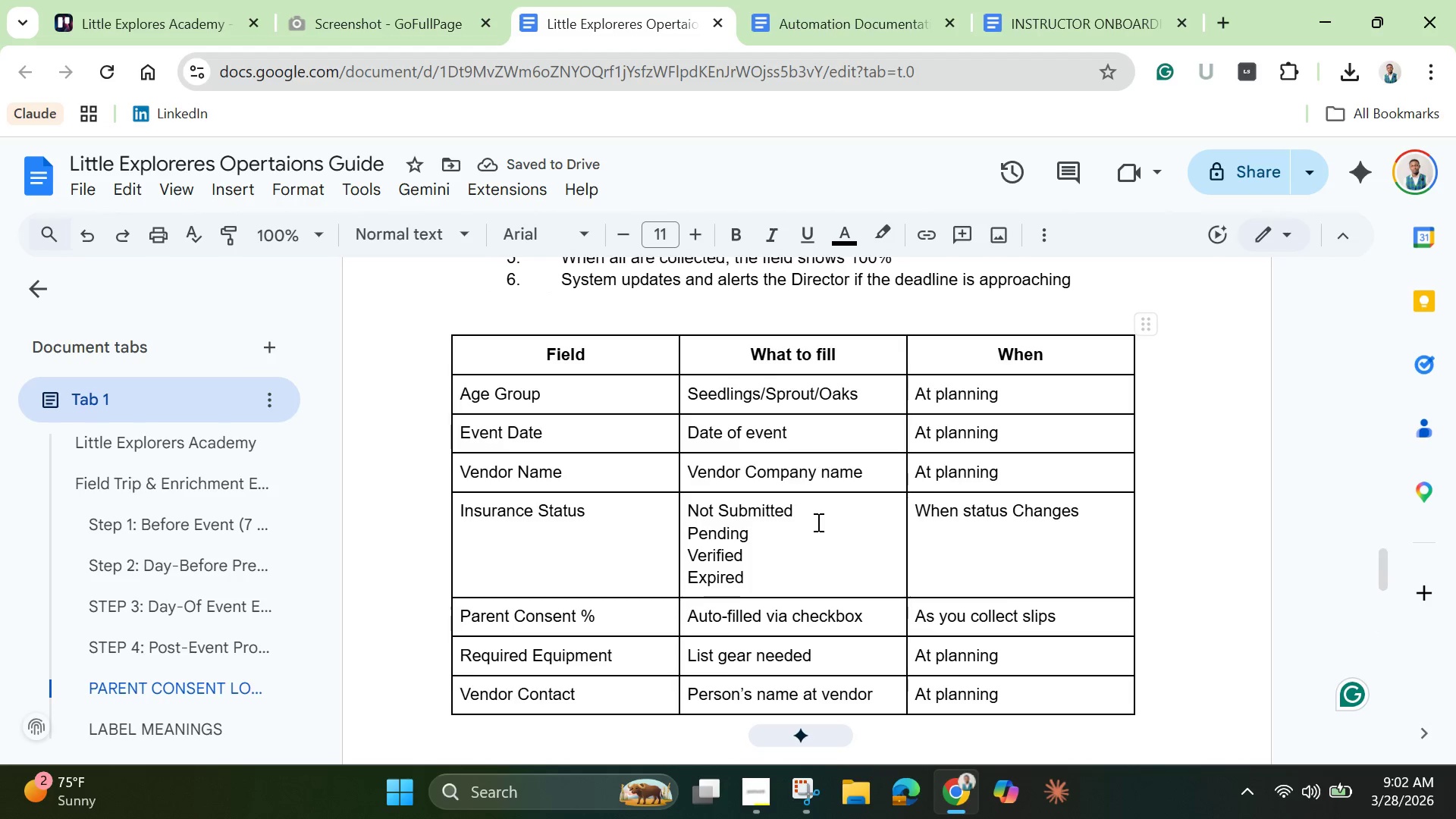 
scroll: coordinate [820, 523], scroll_direction: down, amount: 9.0
 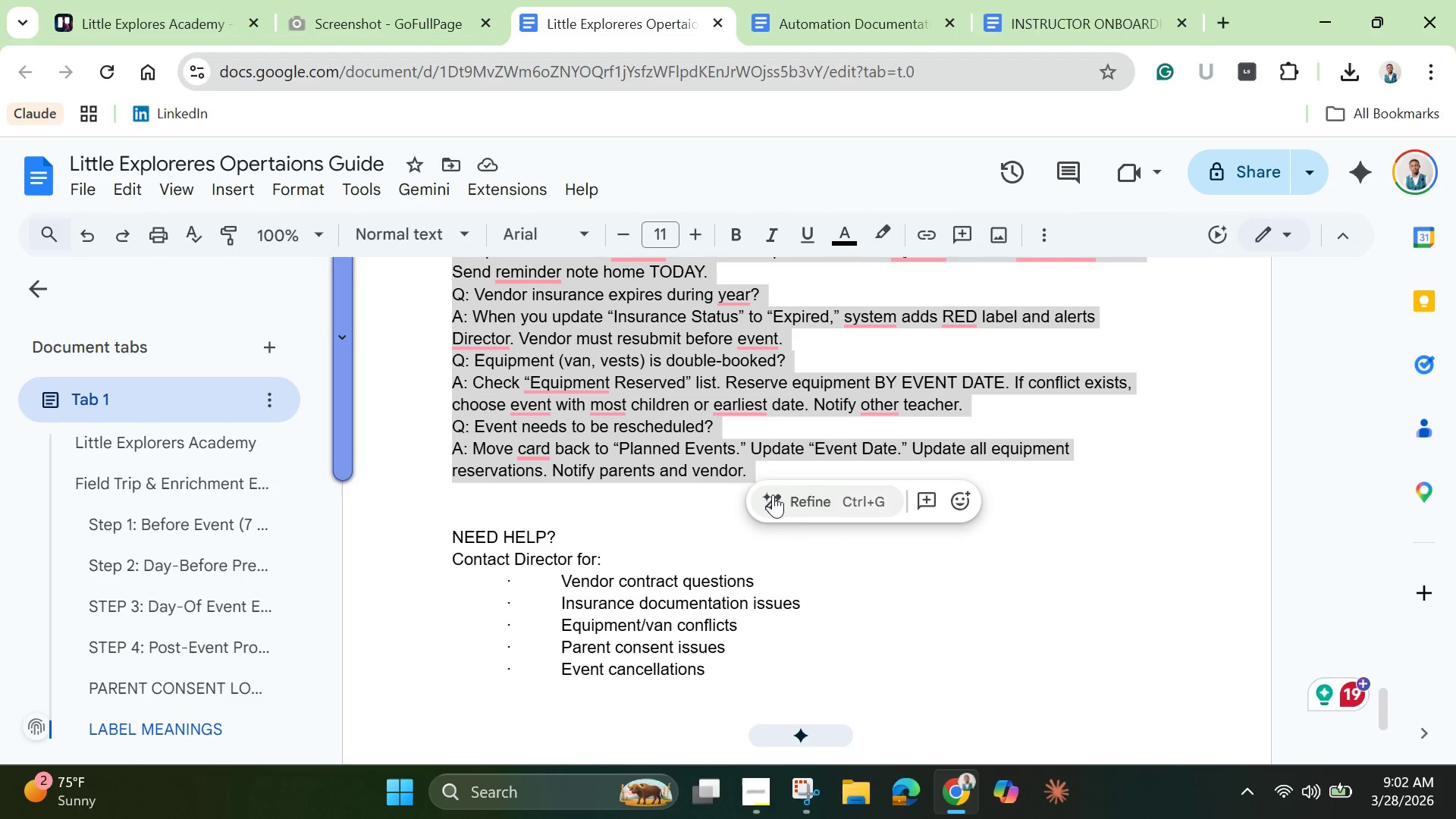 
left_click([799, 501])
 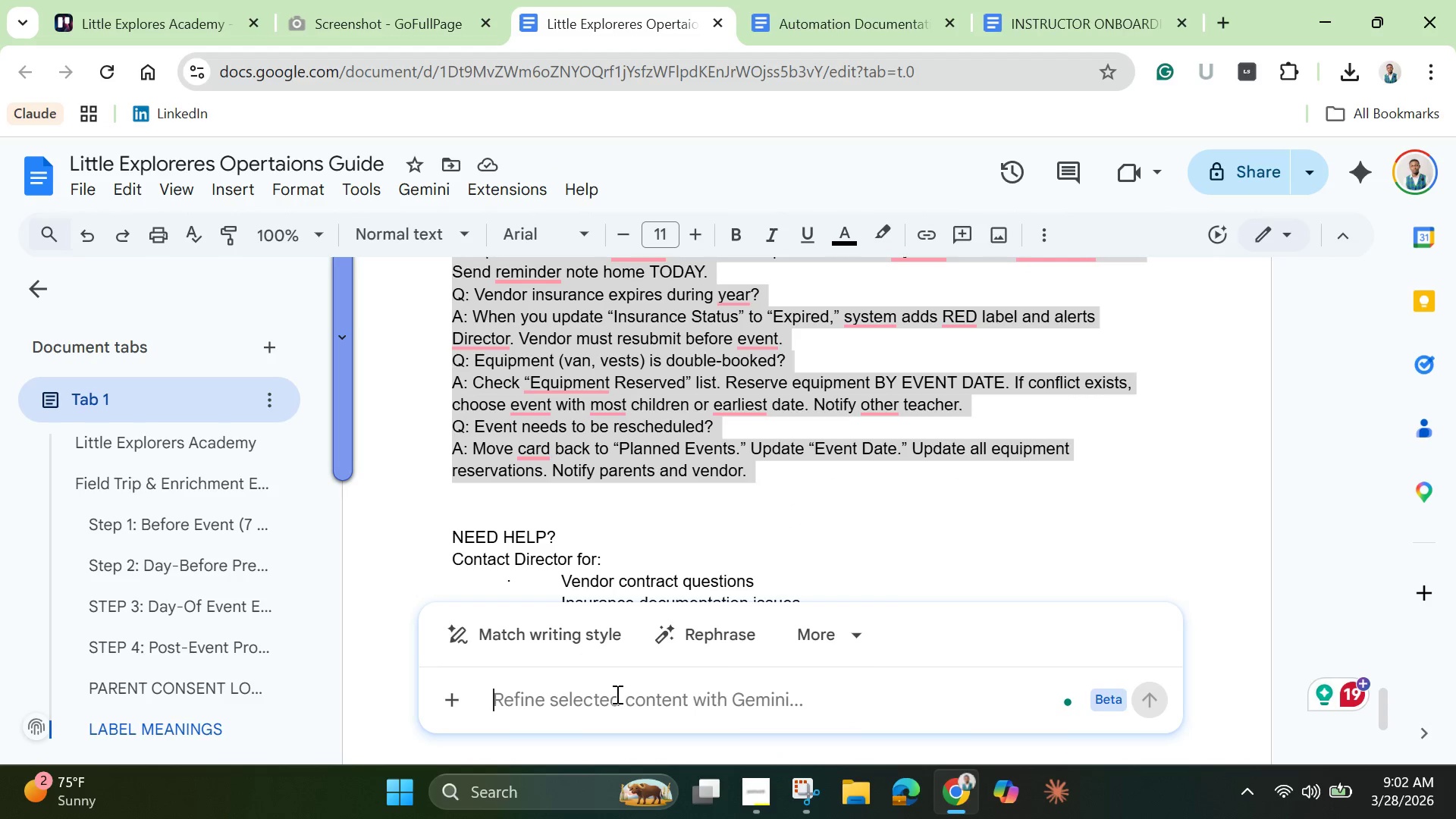 
type(table)
 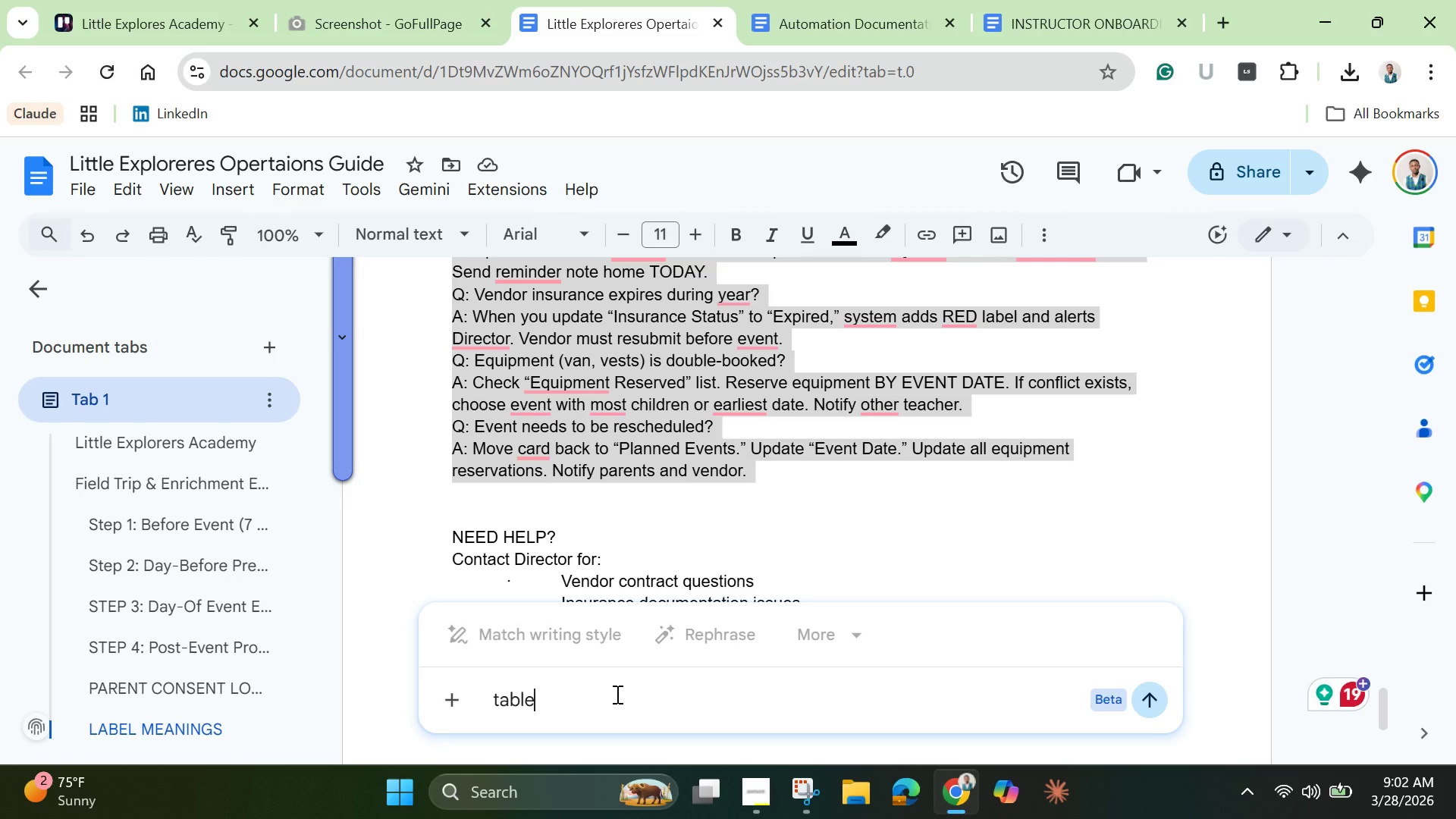 
key(Enter)
 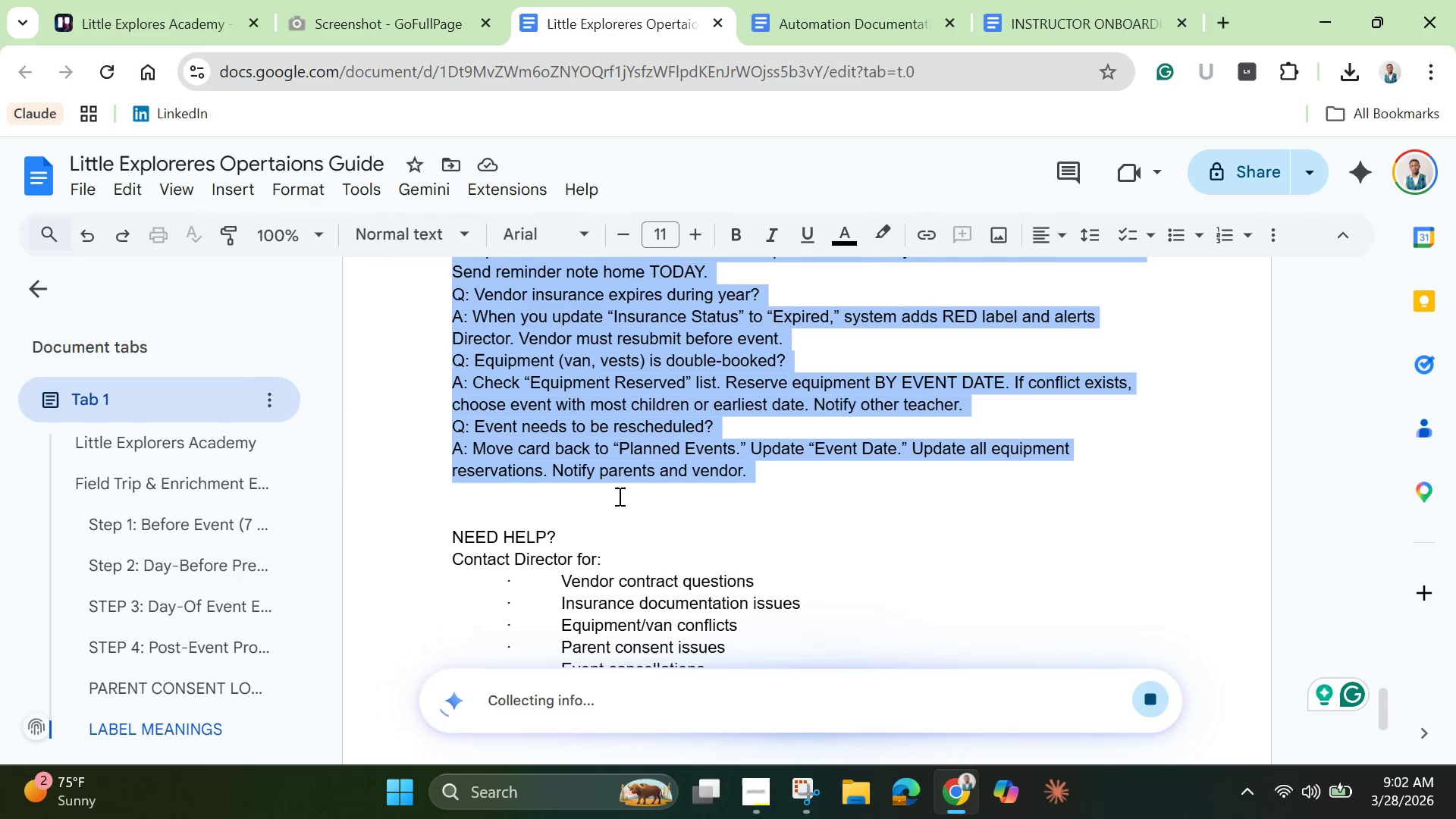 
scroll: coordinate [610, 534], scroll_direction: down, amount: 1.0
 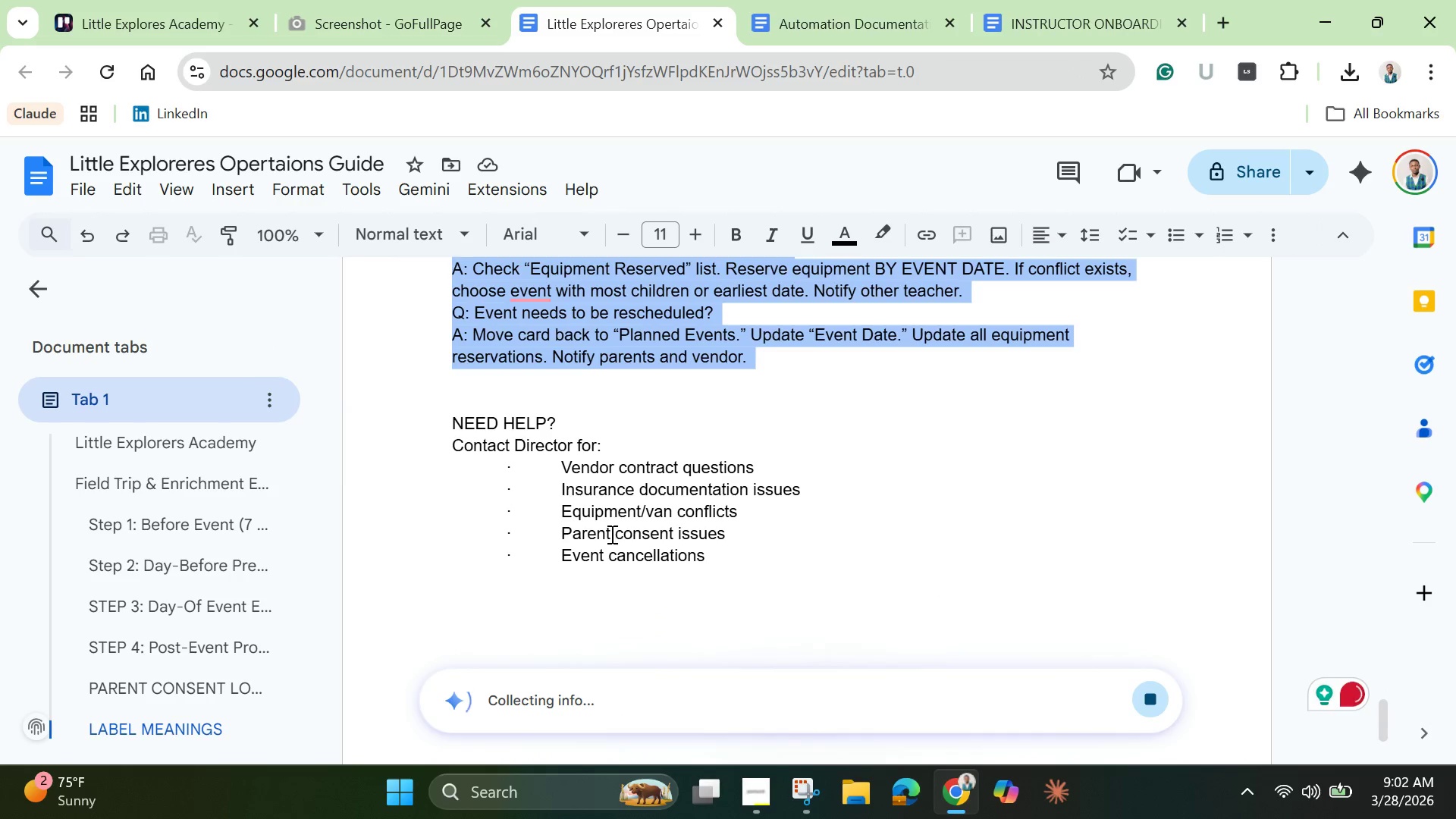 
scroll: coordinate [609, 506], scroll_direction: up, amount: 10.0
 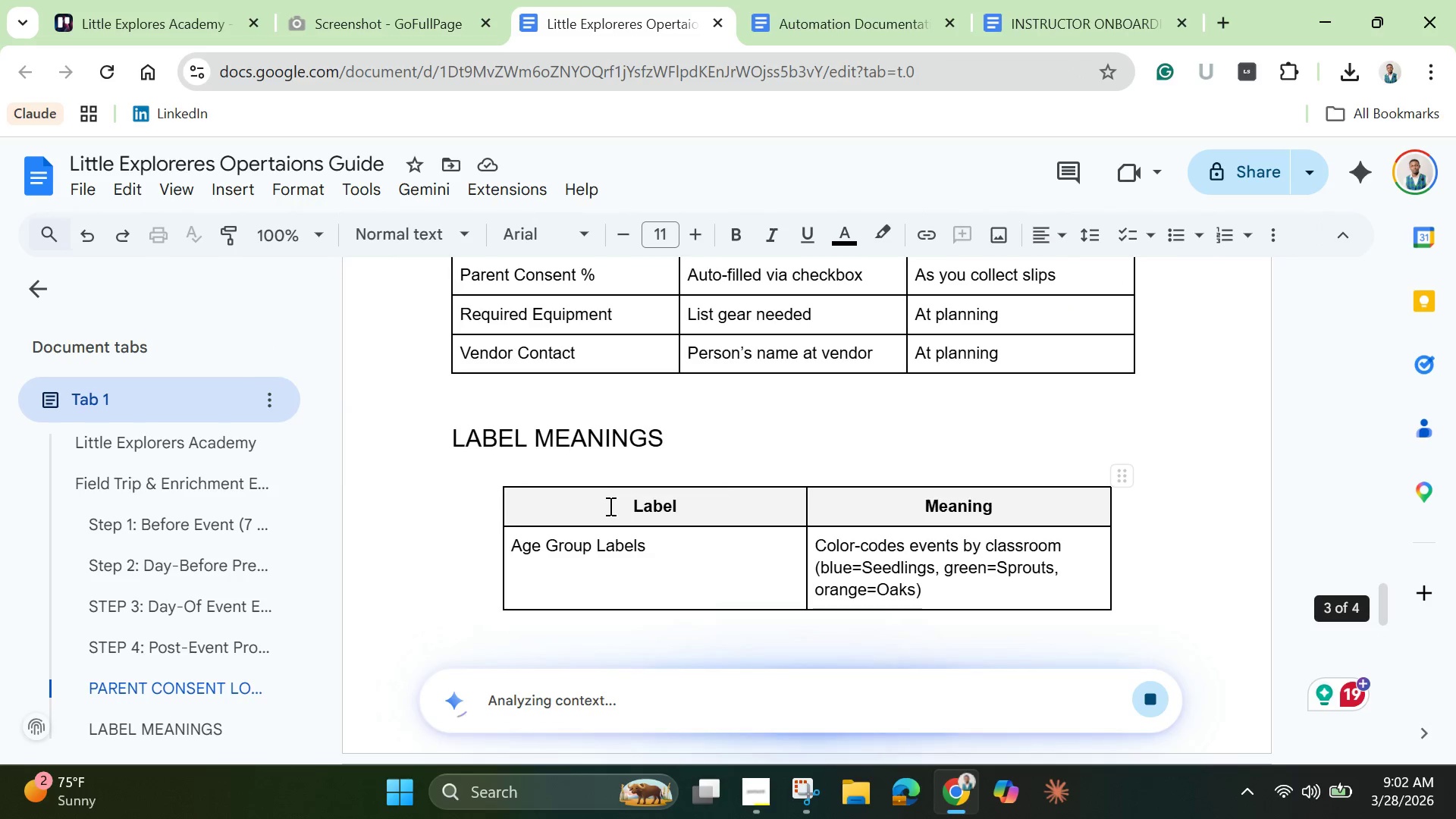 
scroll: coordinate [610, 506], scroll_direction: down, amount: 3.0
 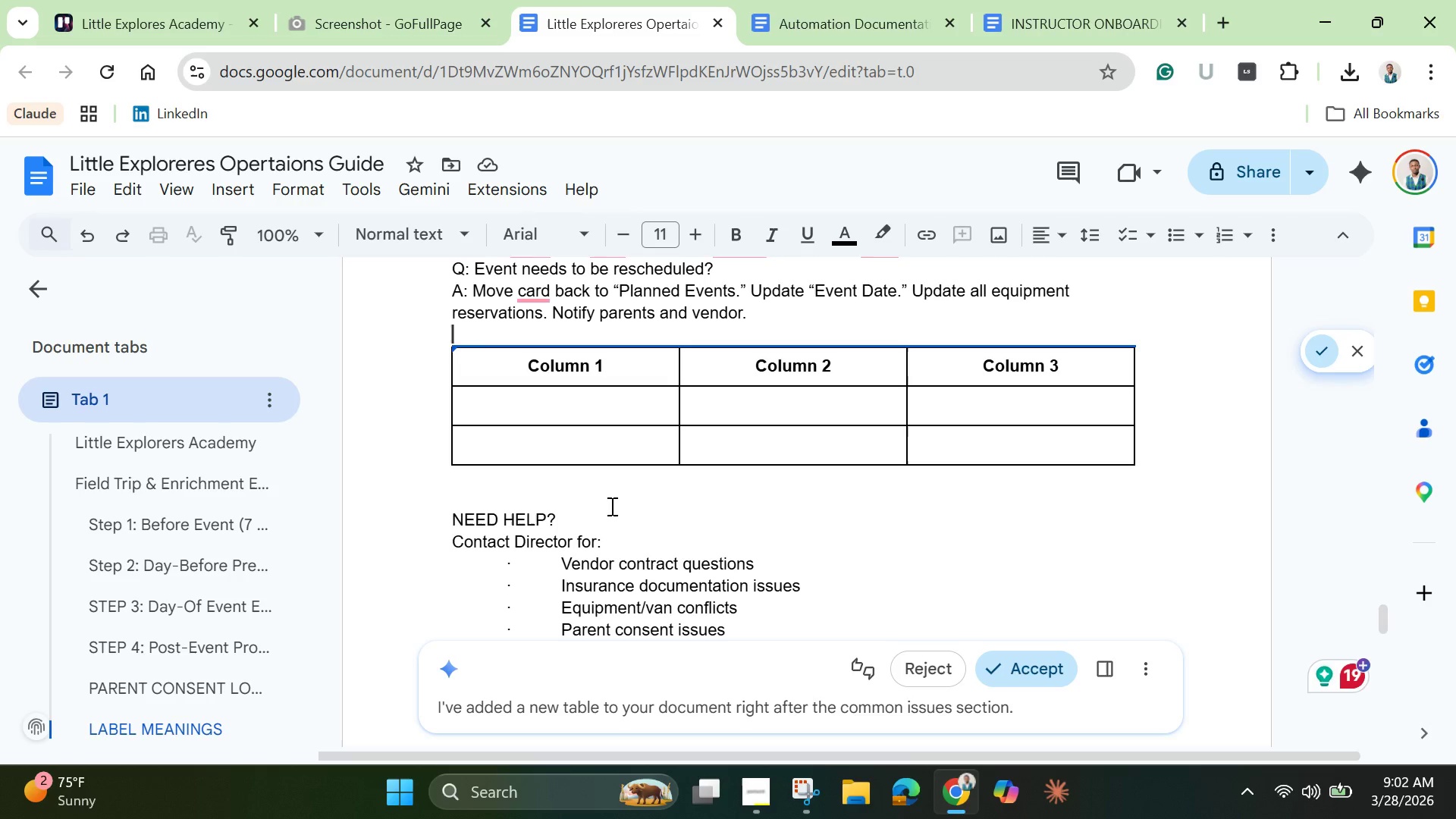 
left_click([946, 664])
 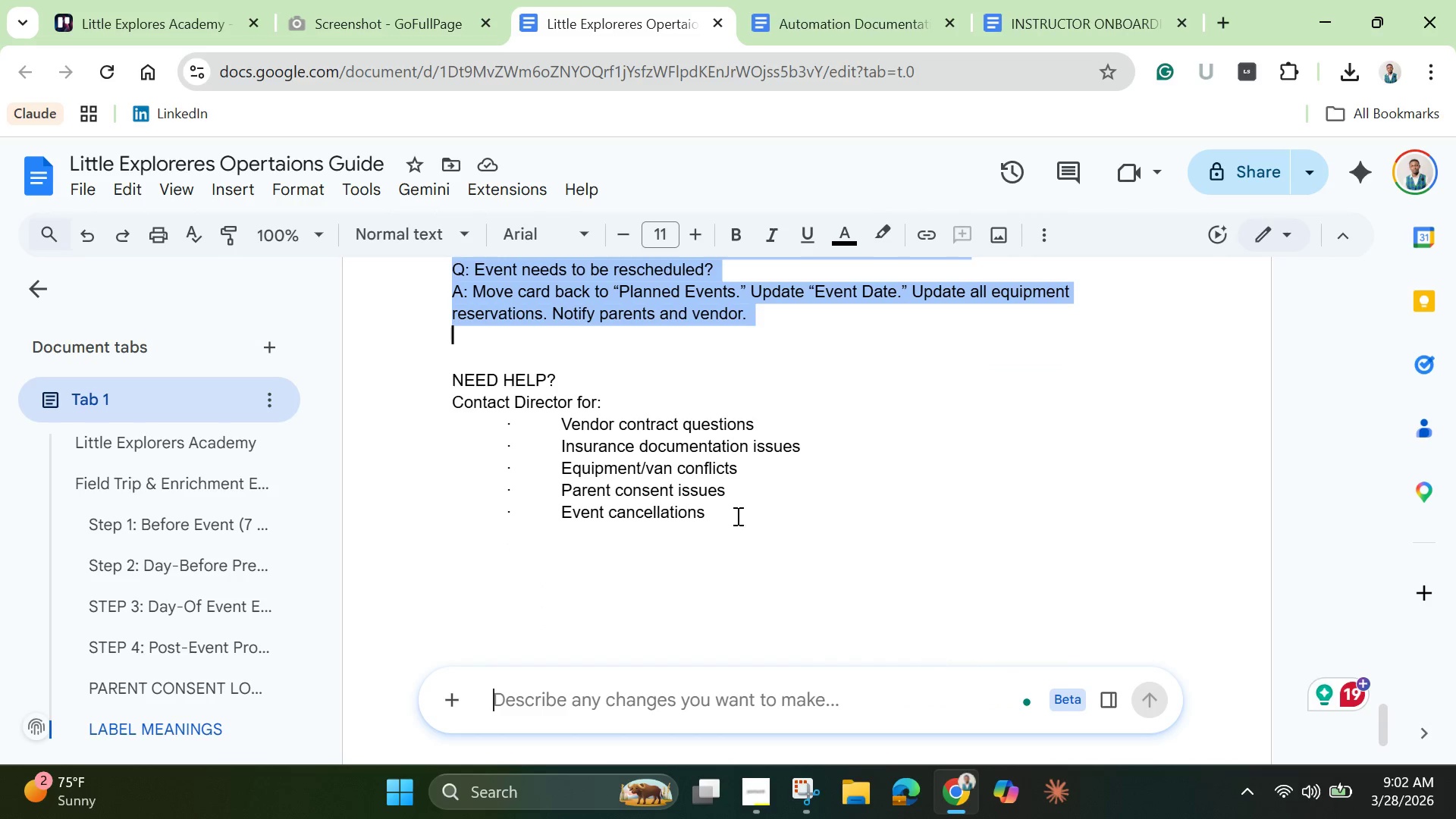 
scroll: coordinate [502, 420], scroll_direction: up, amount: 4.0
 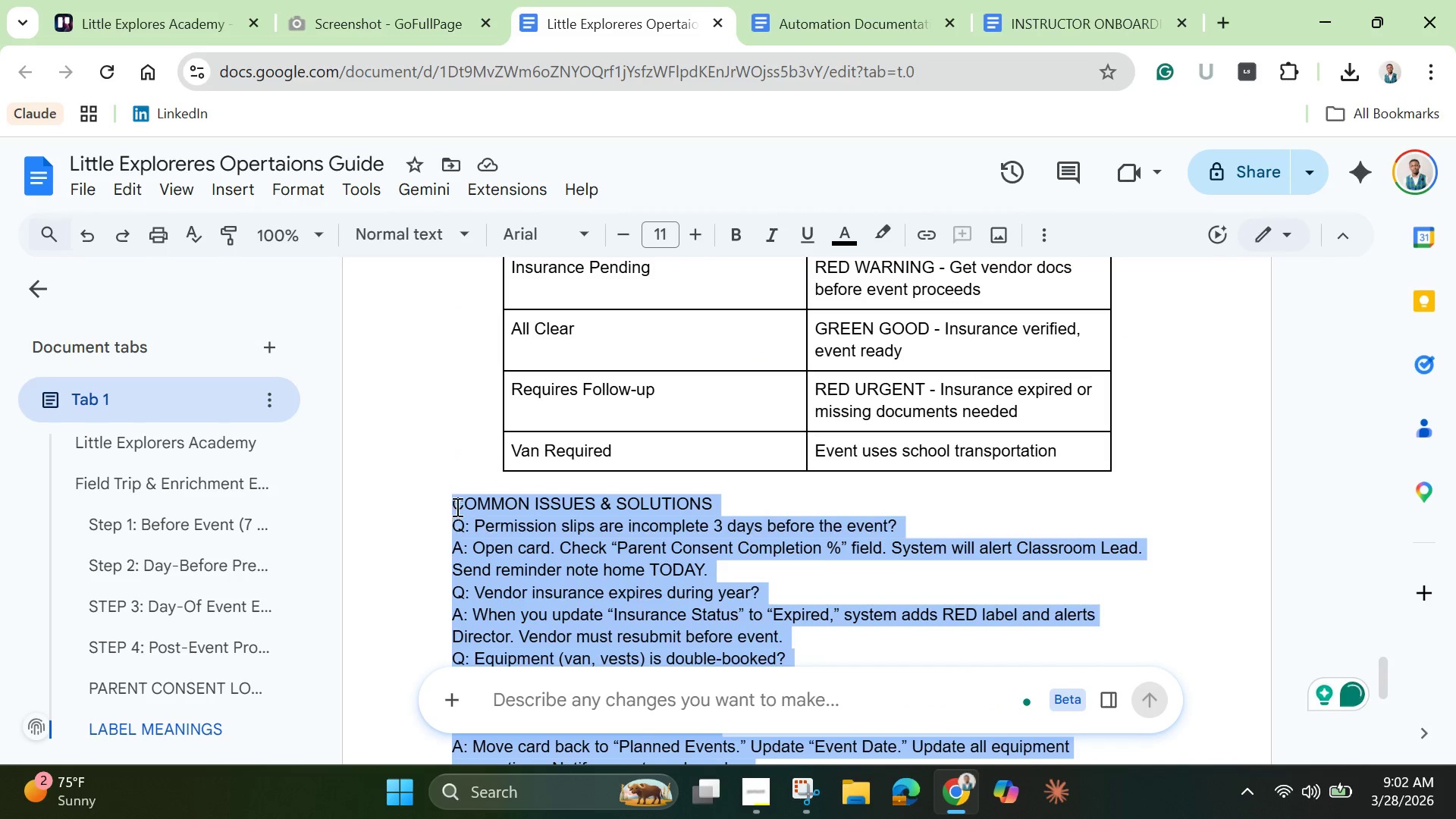 
left_click([454, 501])
 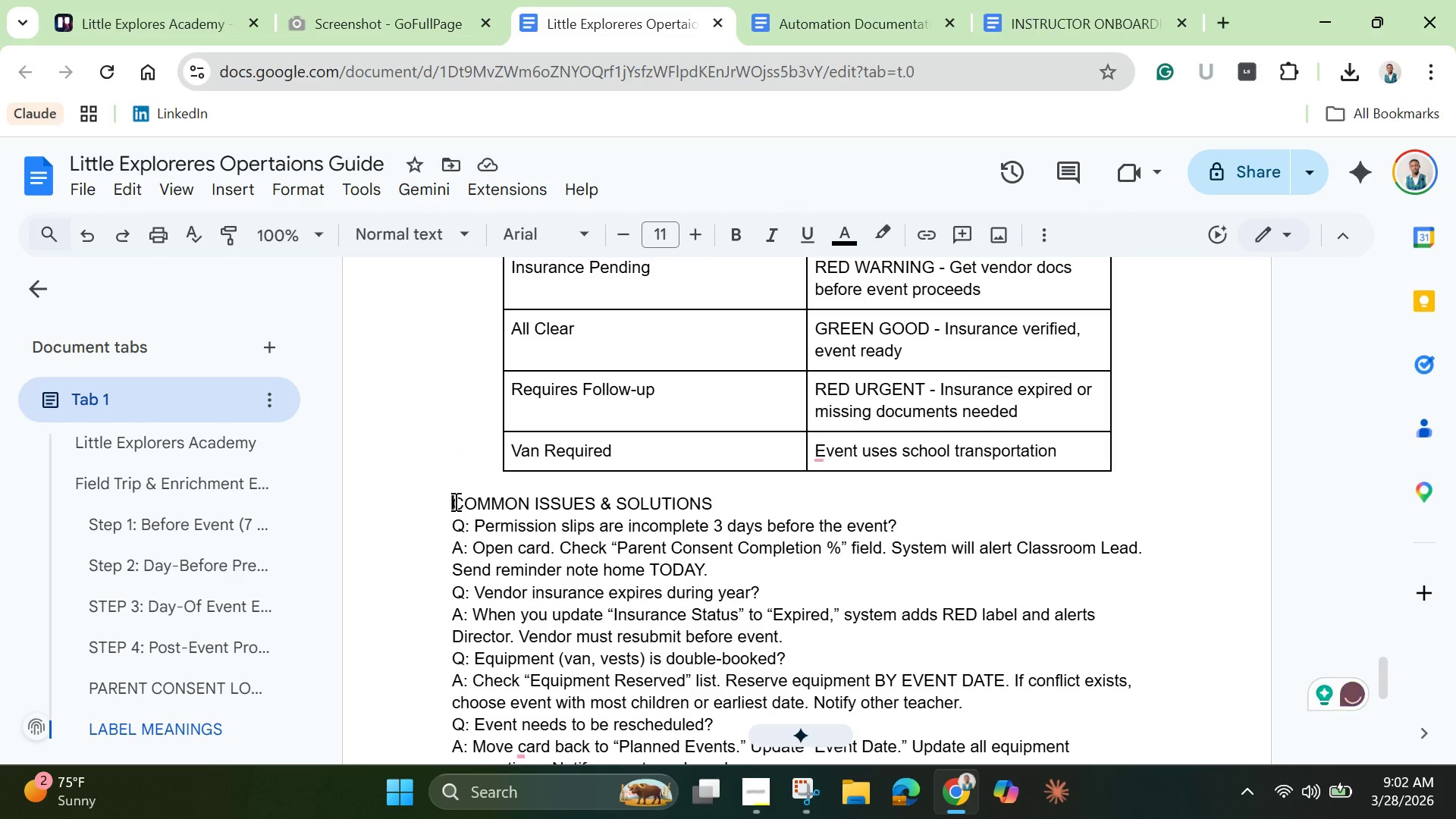 
left_click_drag(start_coordinate=[454, 501], to_coordinate=[766, 689])
 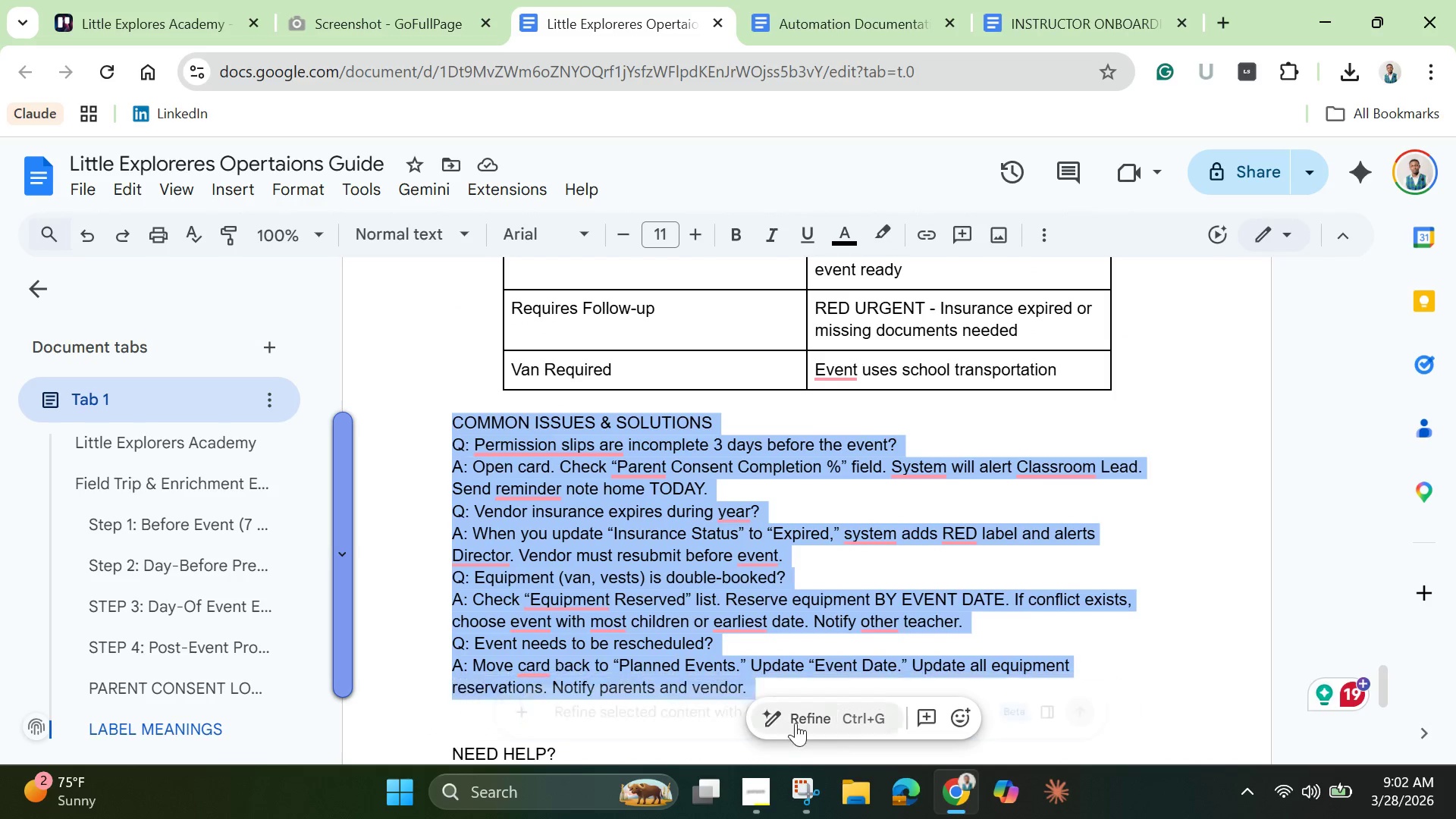 
left_click([796, 716])
 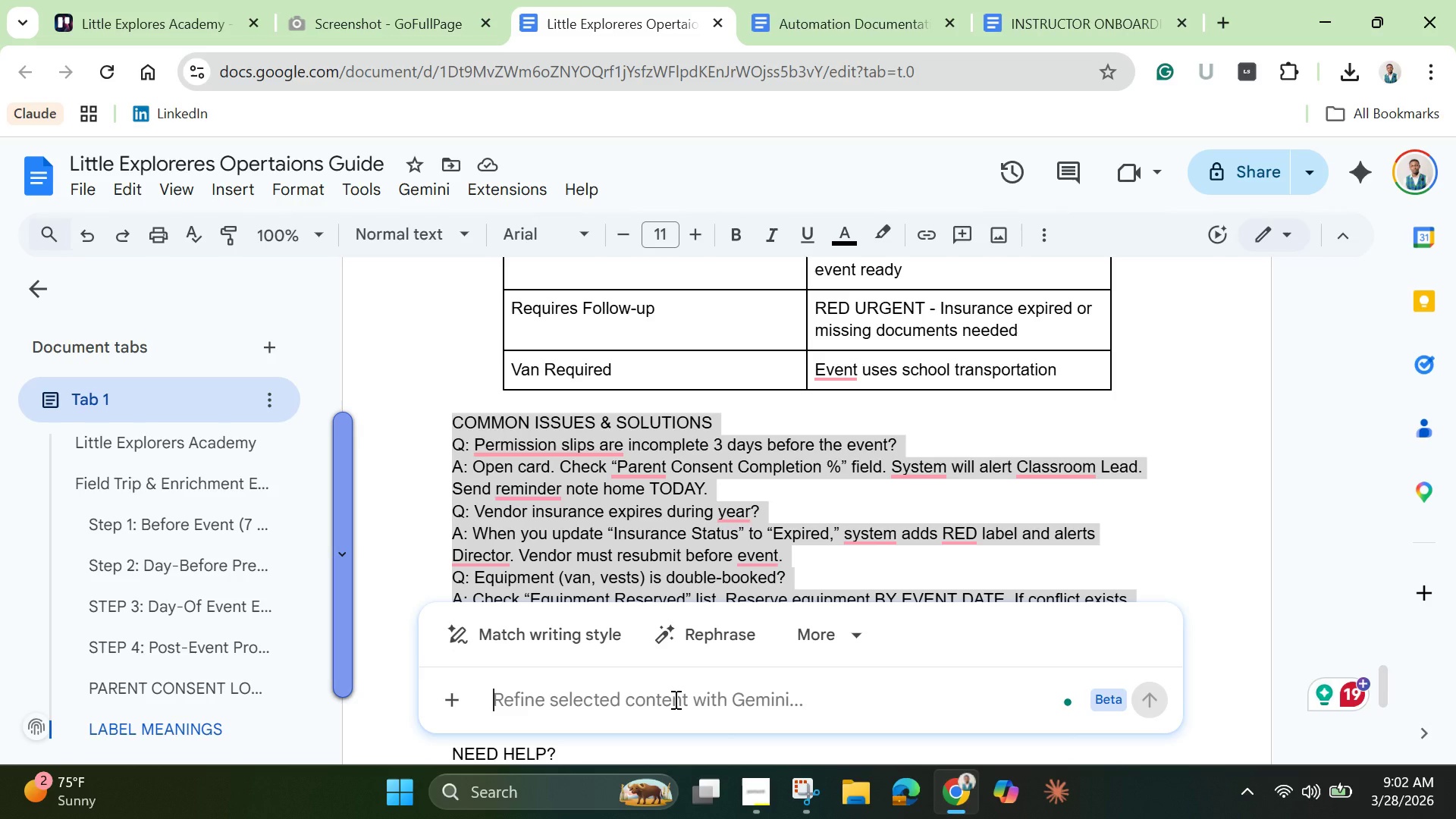 
type(table)
 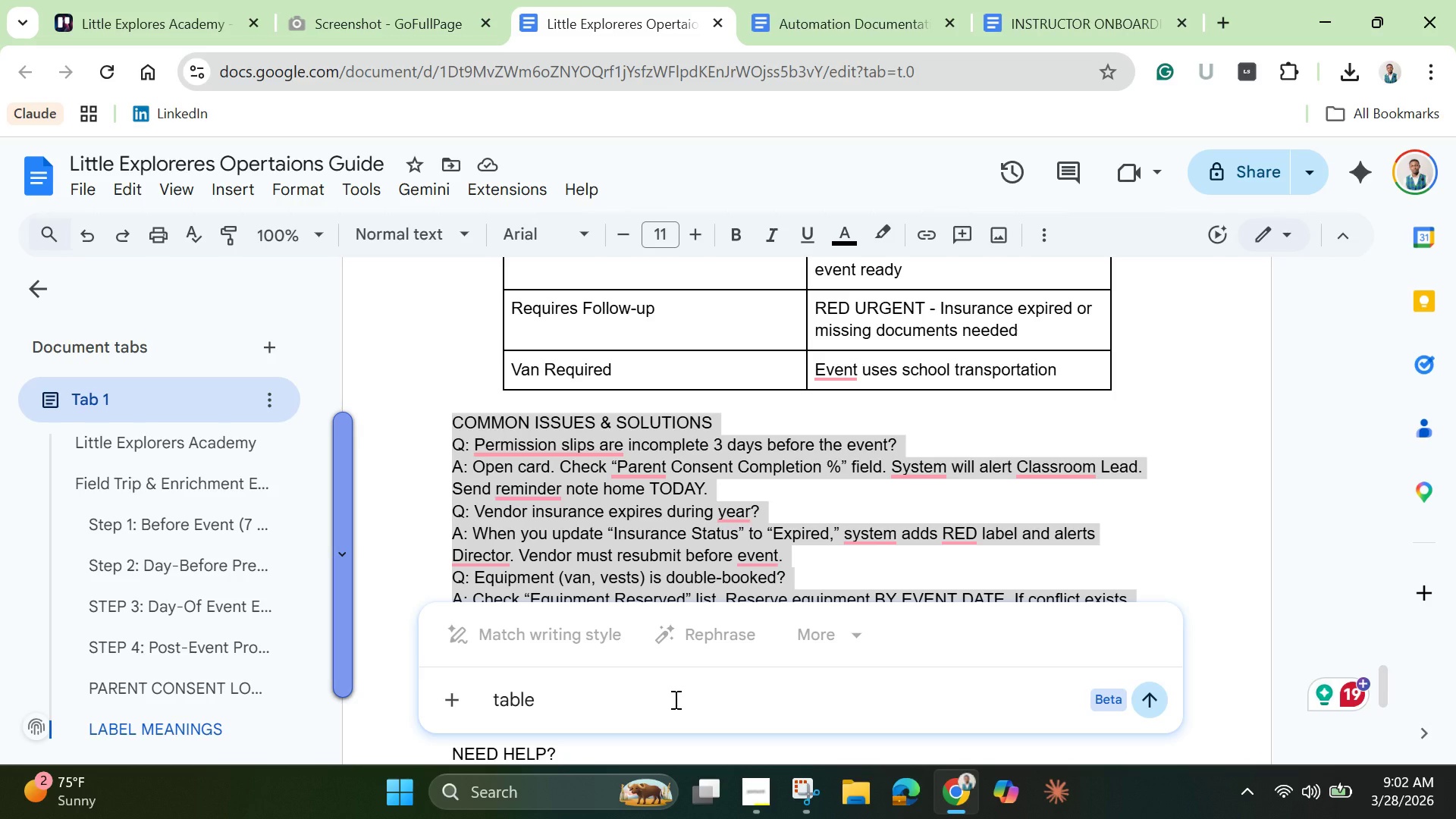 
key(Enter)
 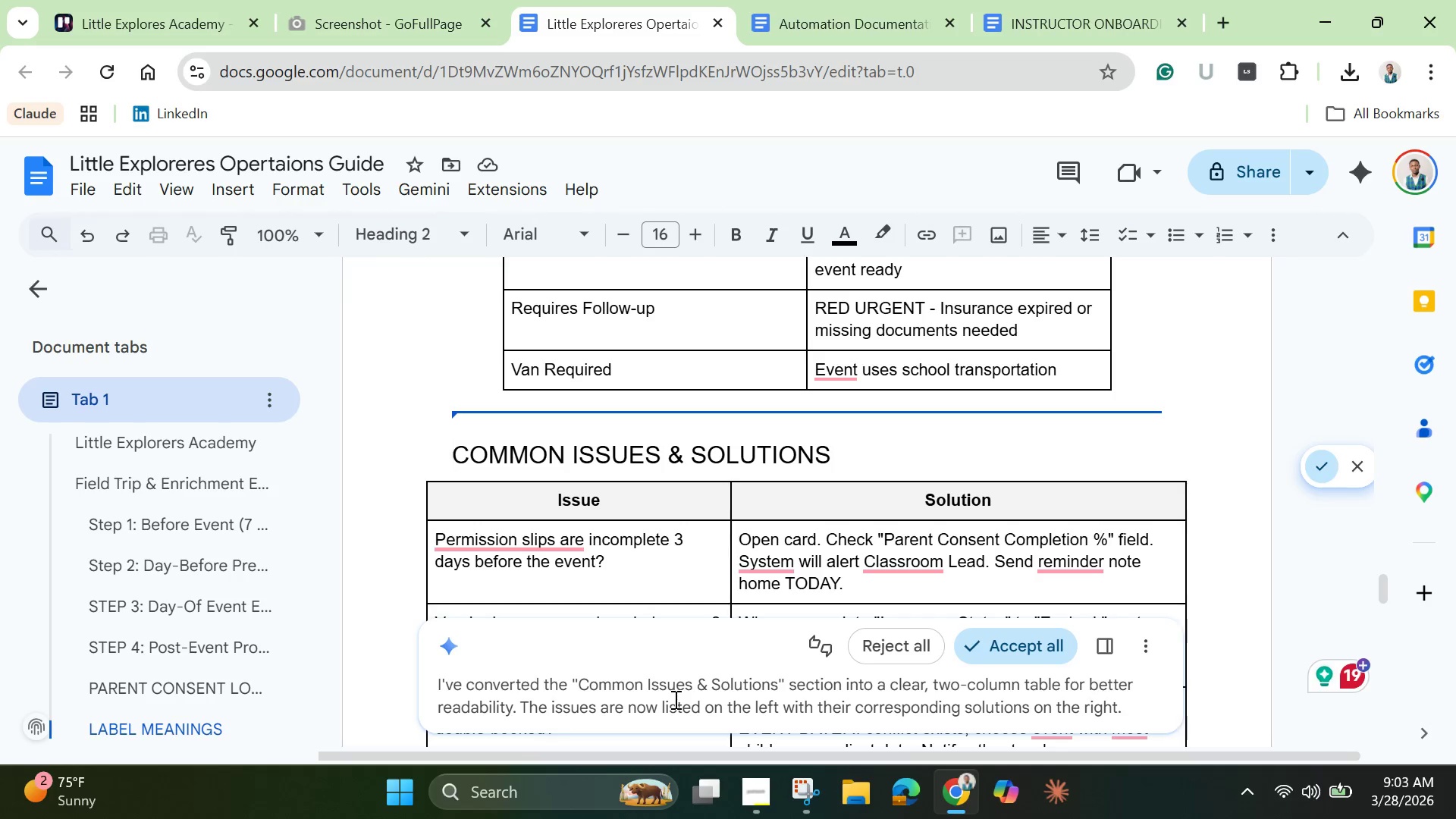 
wait(32.52)
 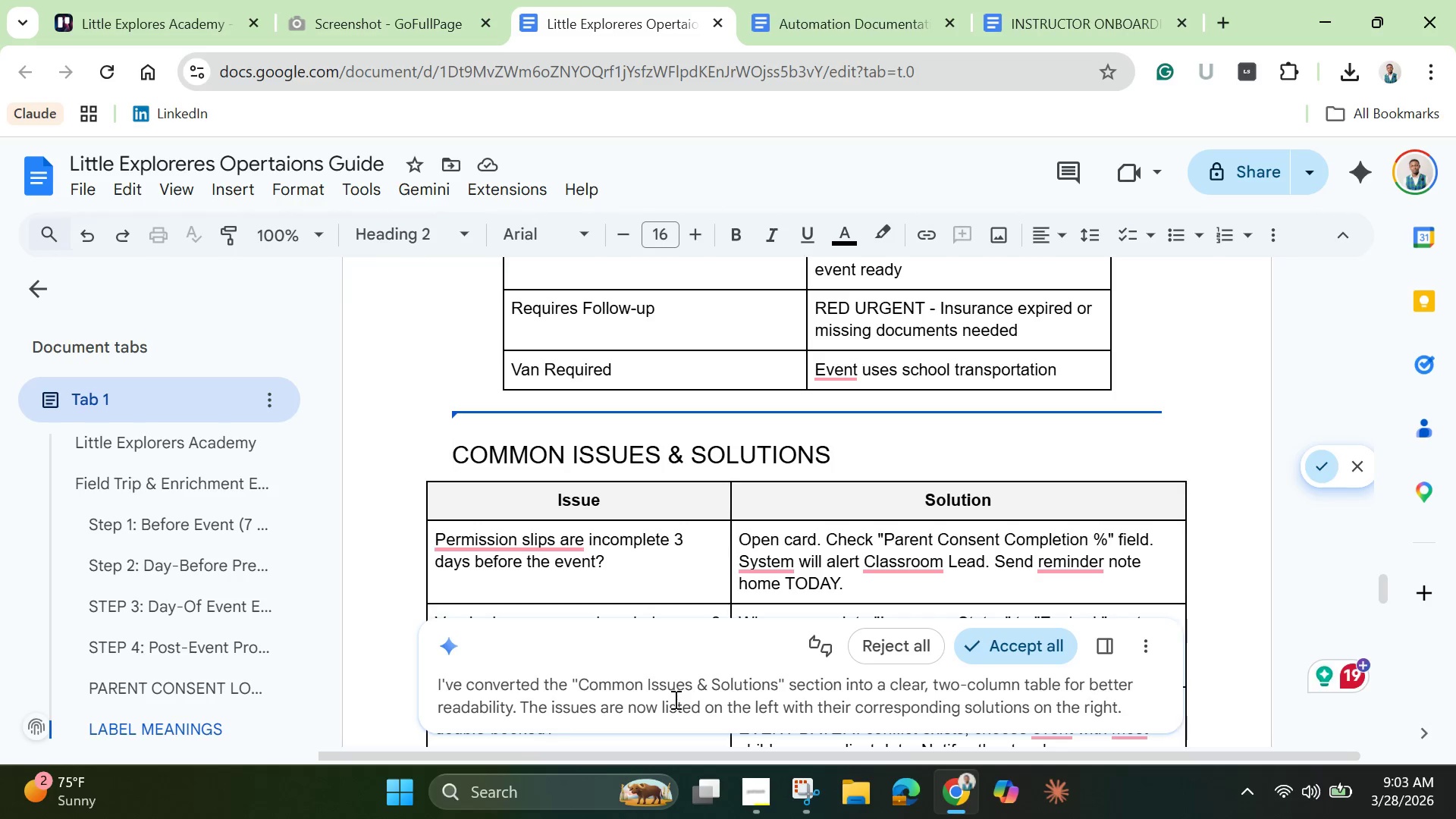 
left_click([1007, 652])
 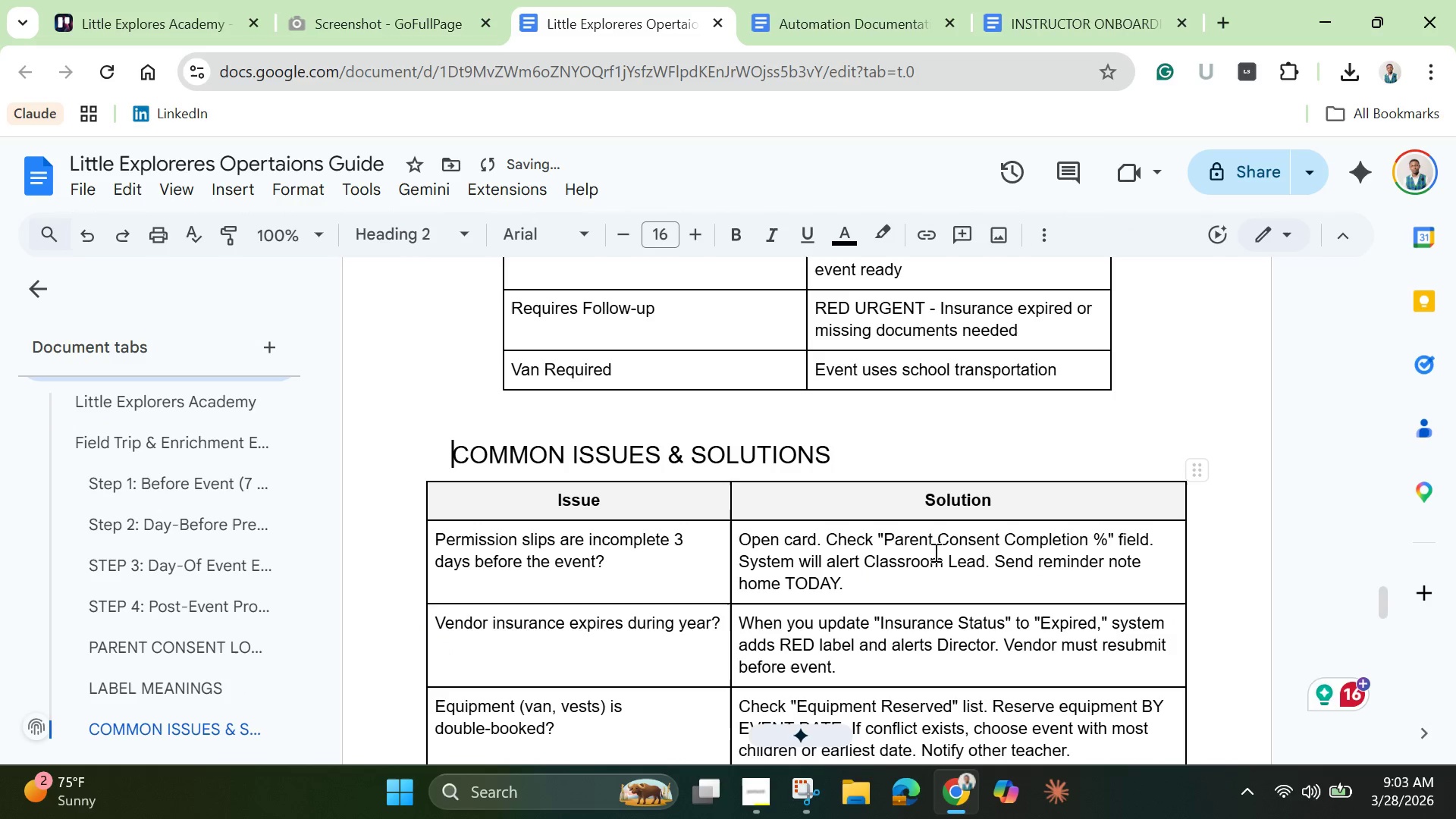 
scroll: coordinate [933, 552], scroll_direction: down, amount: 1.0
 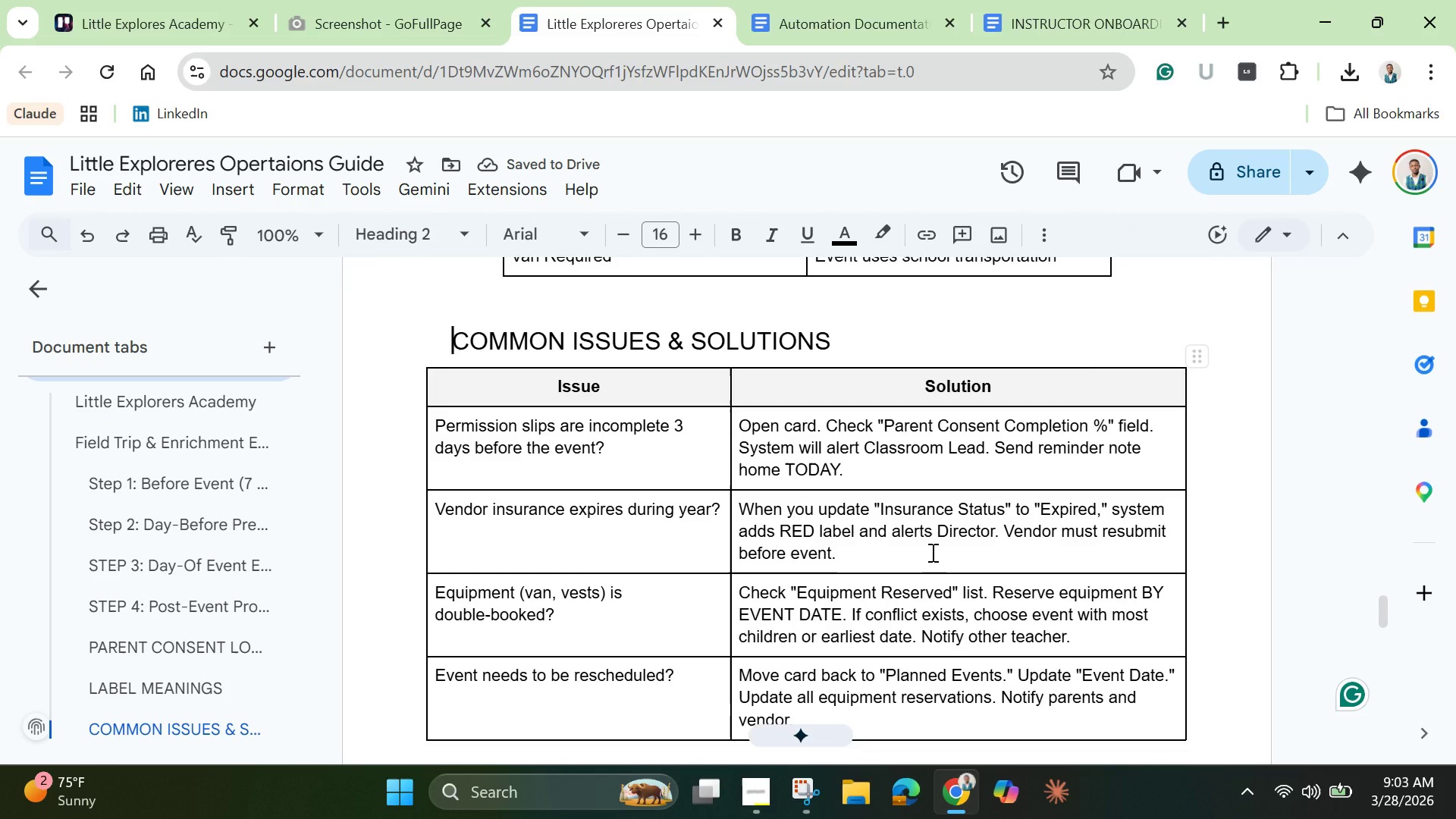 
key(Backspace)
 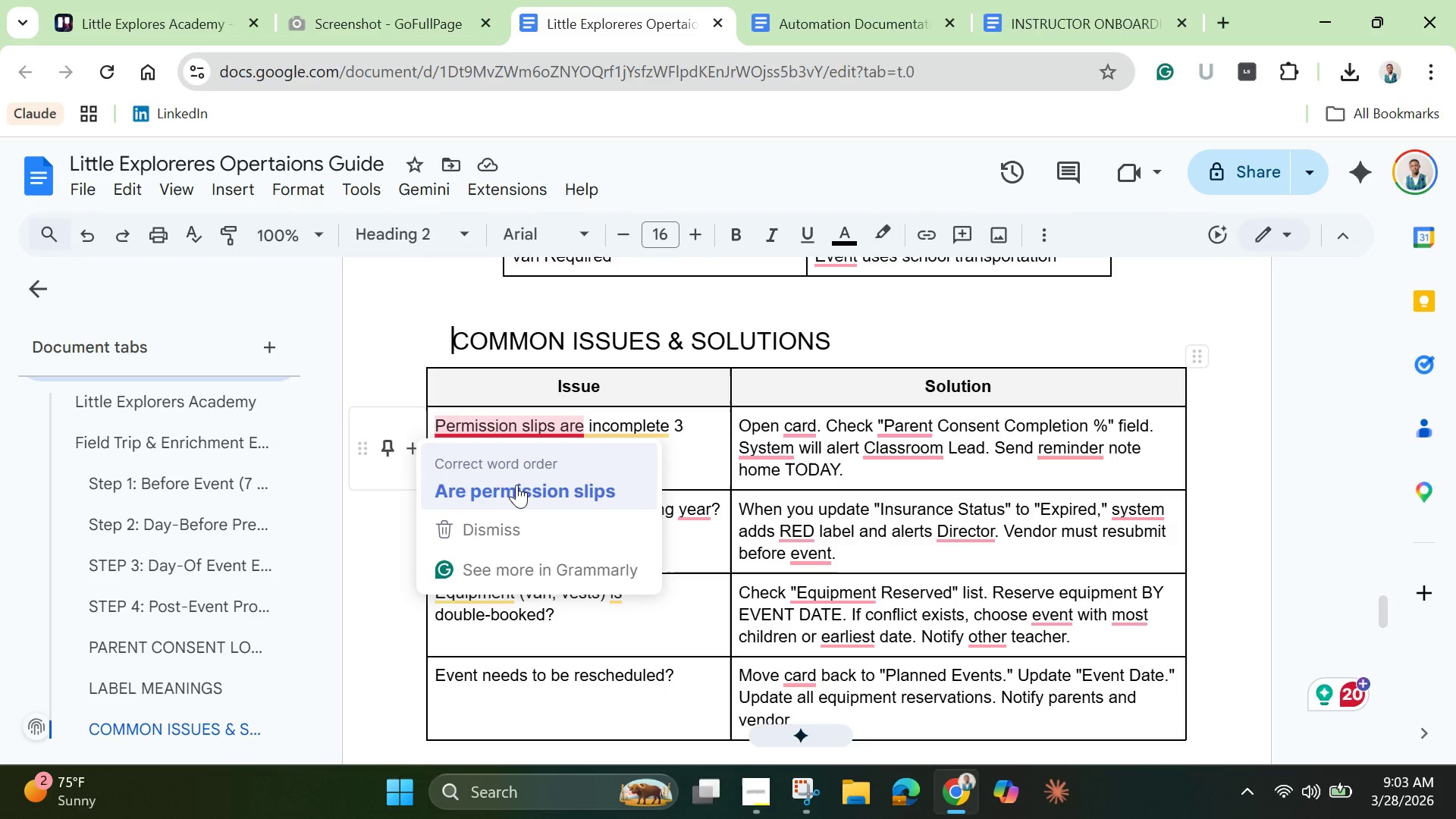 
left_click([543, 476])
 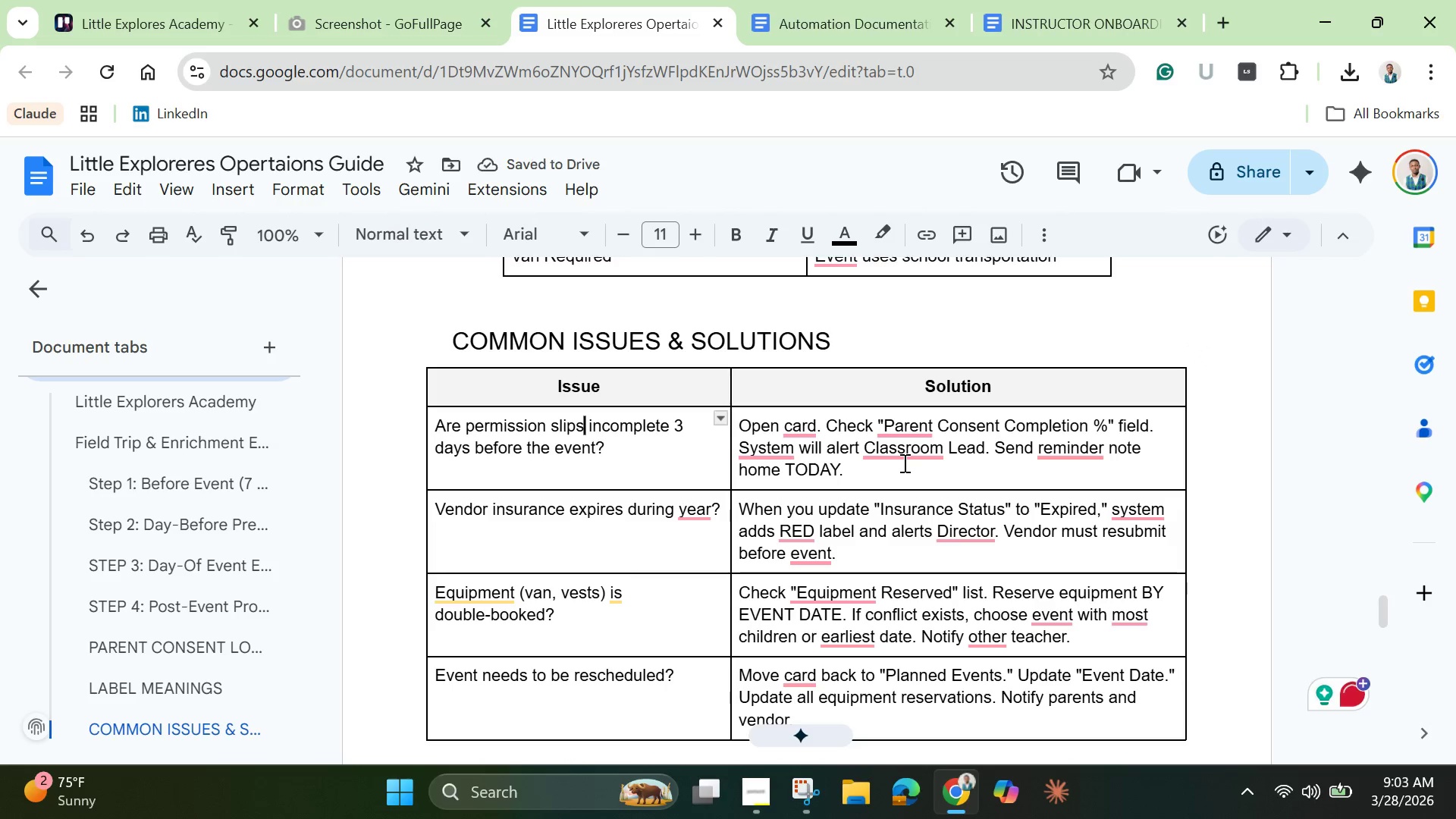 
left_click([909, 425])
 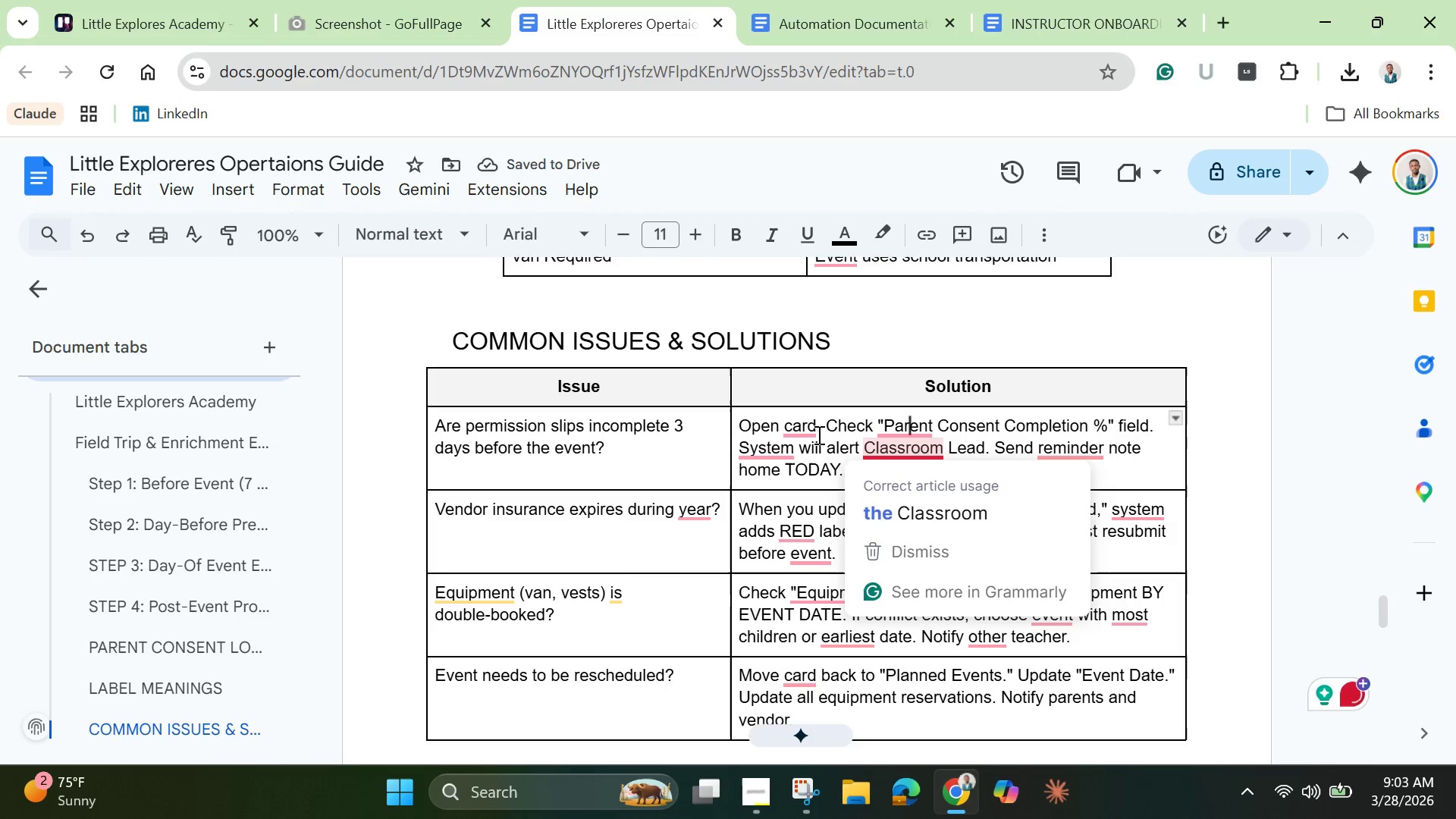 
left_click([798, 435])
 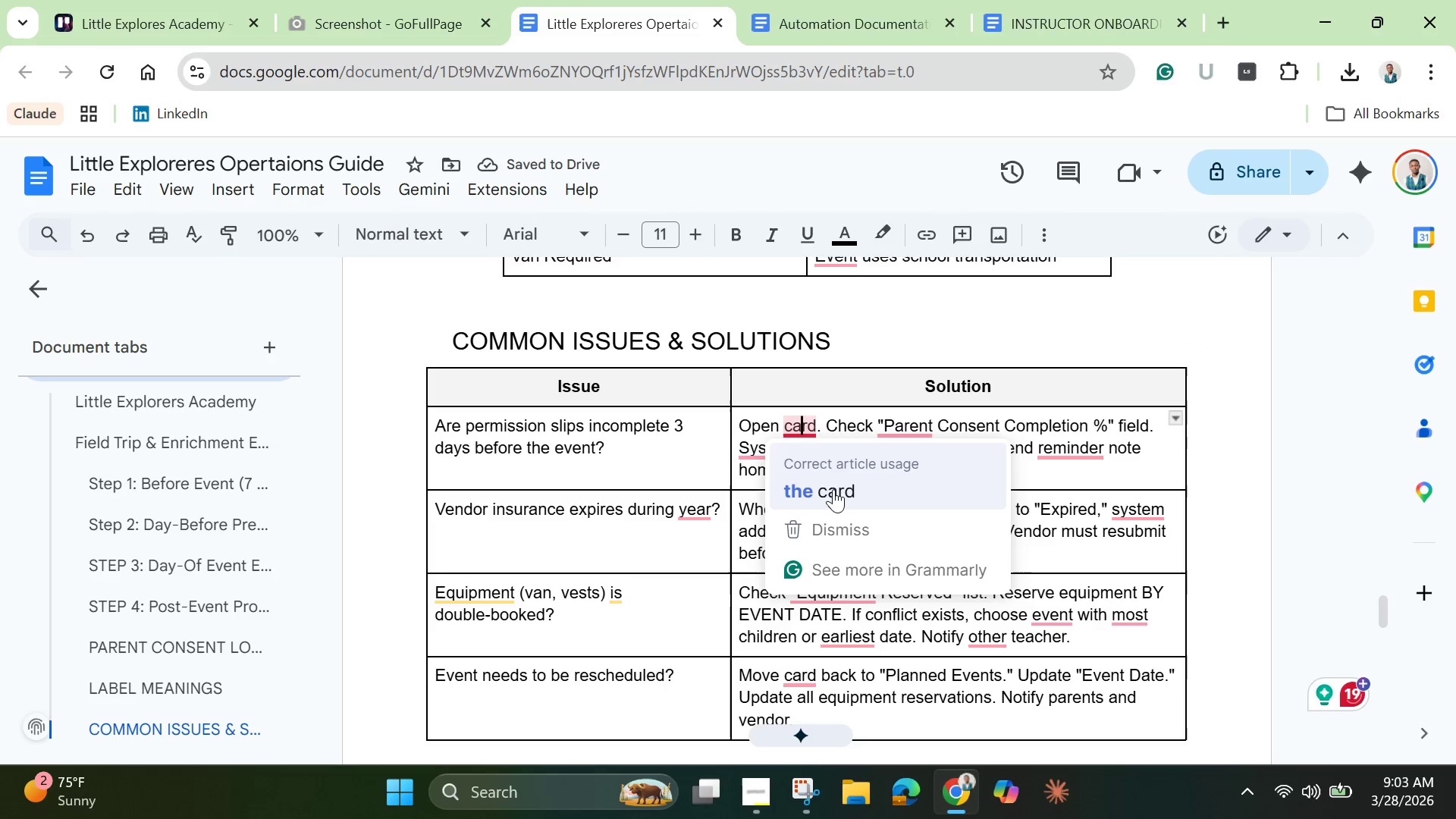 
left_click([825, 489])
 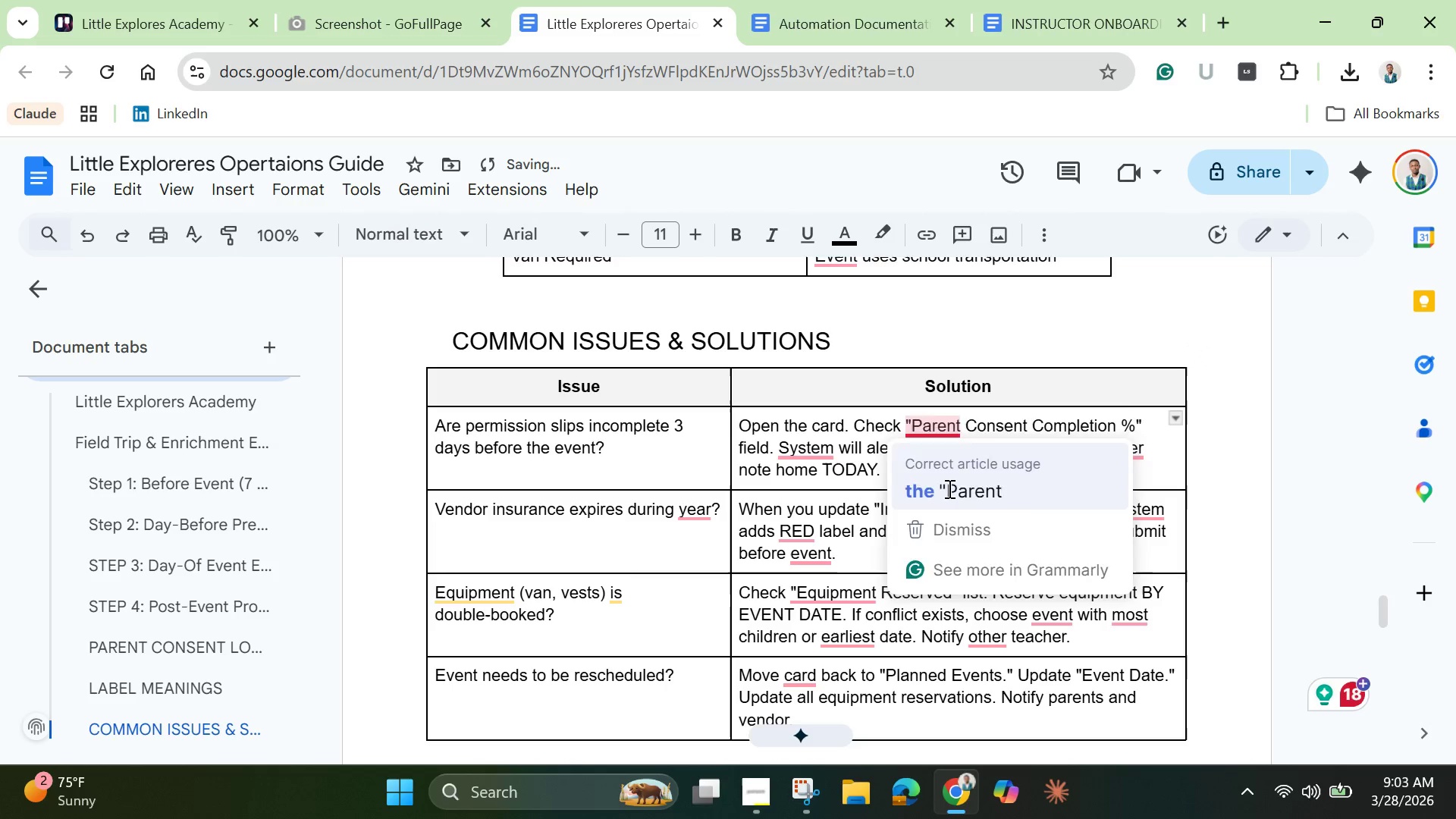 
left_click([959, 457])
 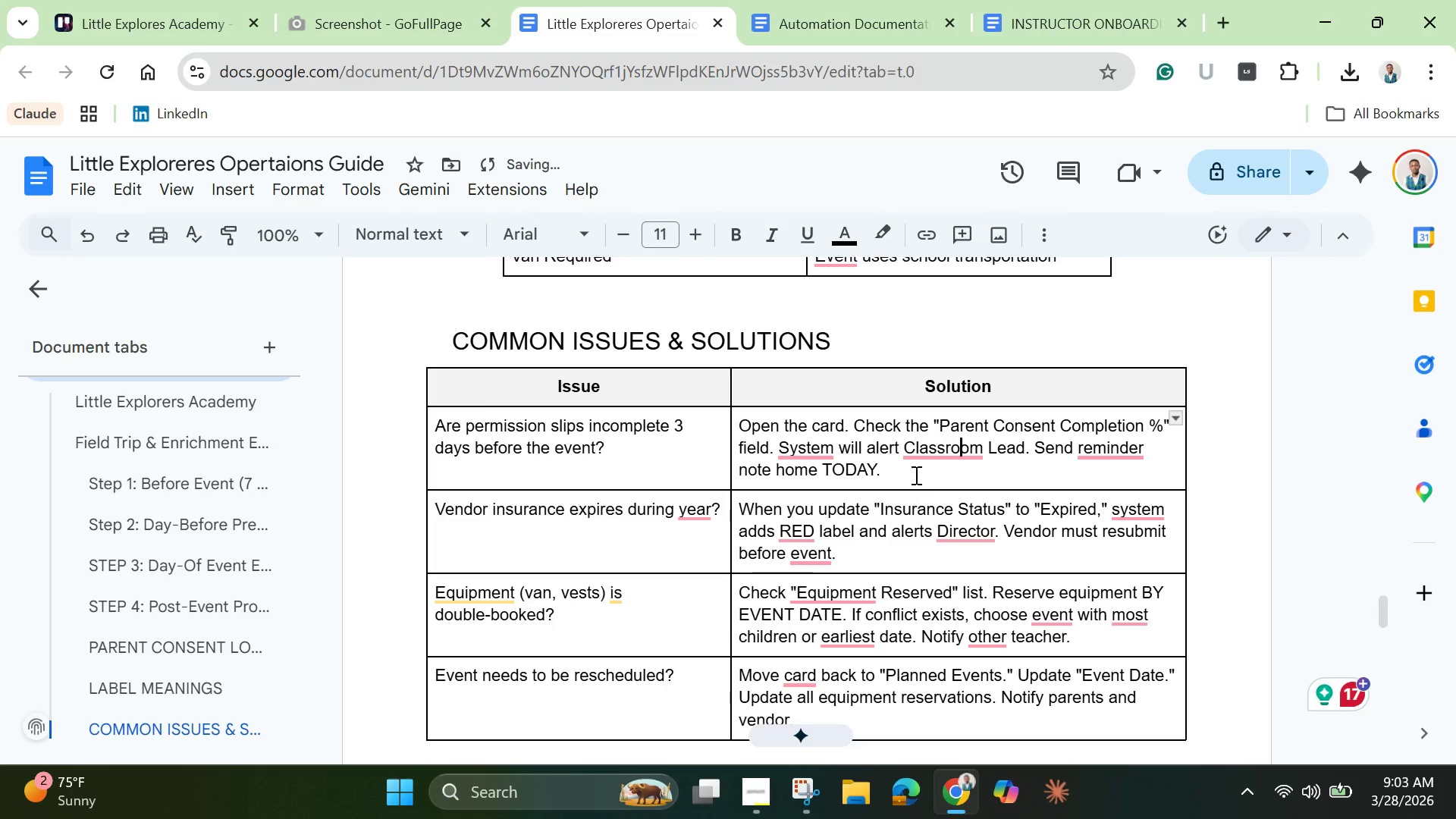 
left_click([931, 450])
 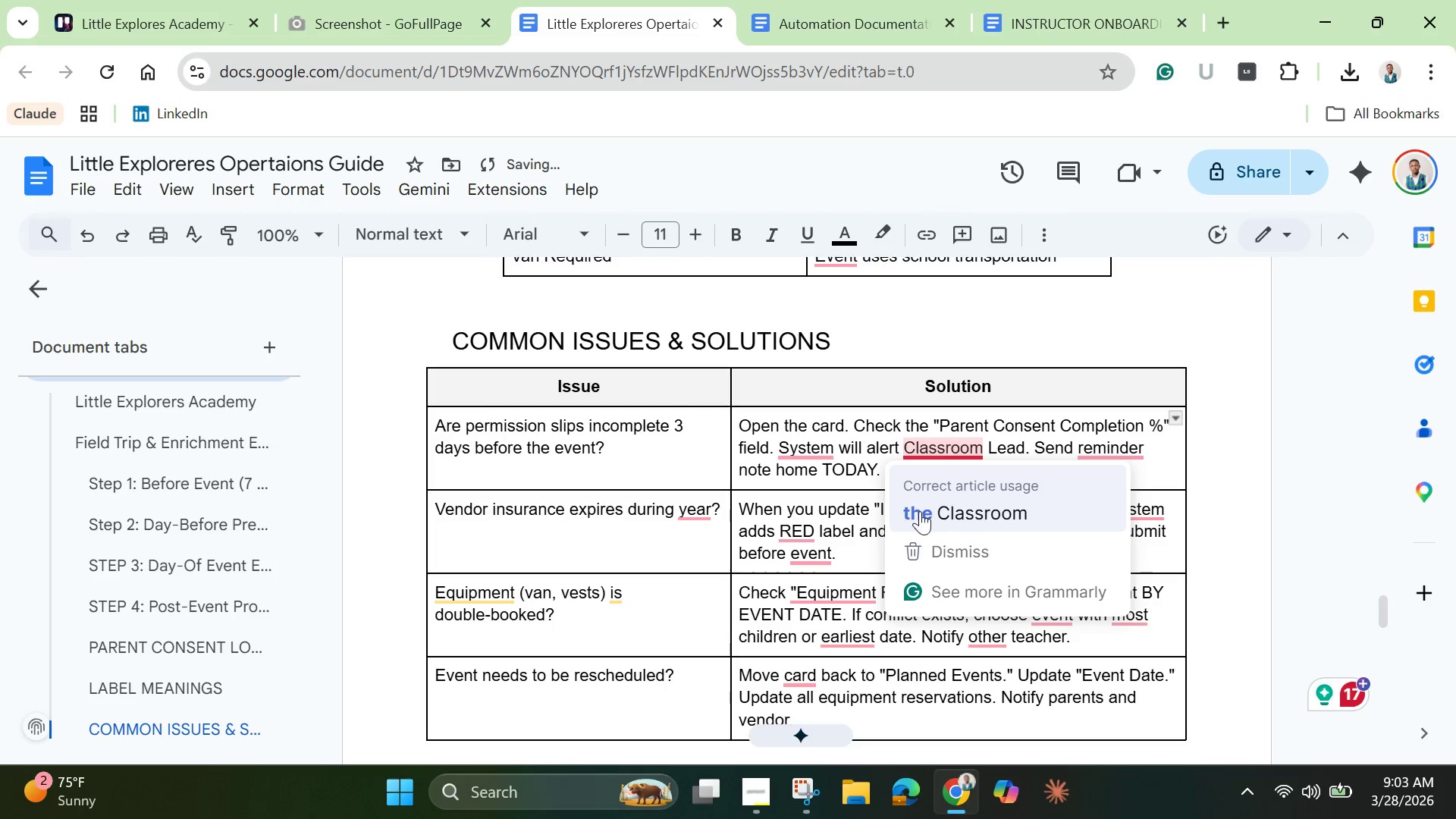 
left_click([923, 513])
 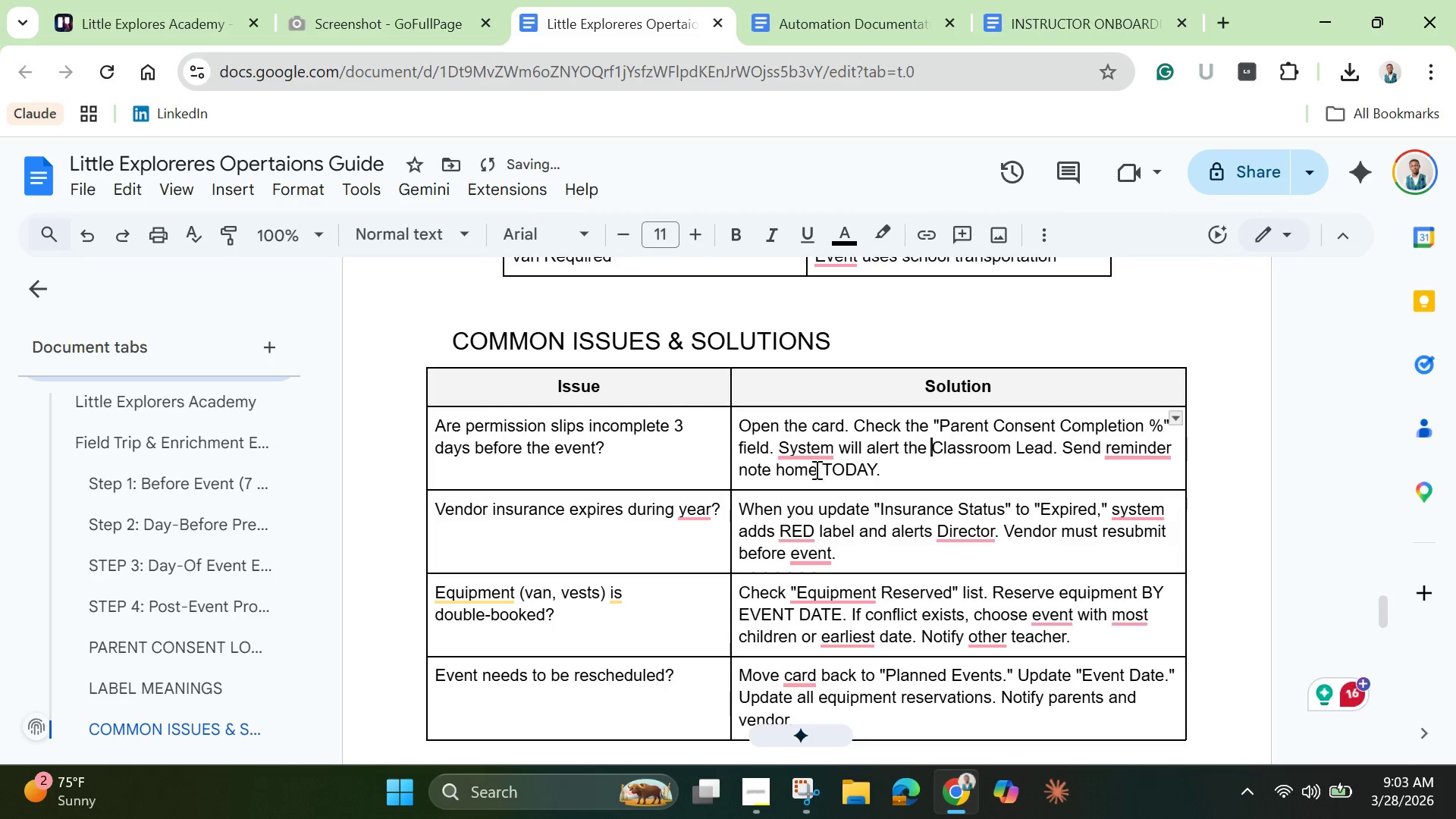 
left_click([803, 455])
 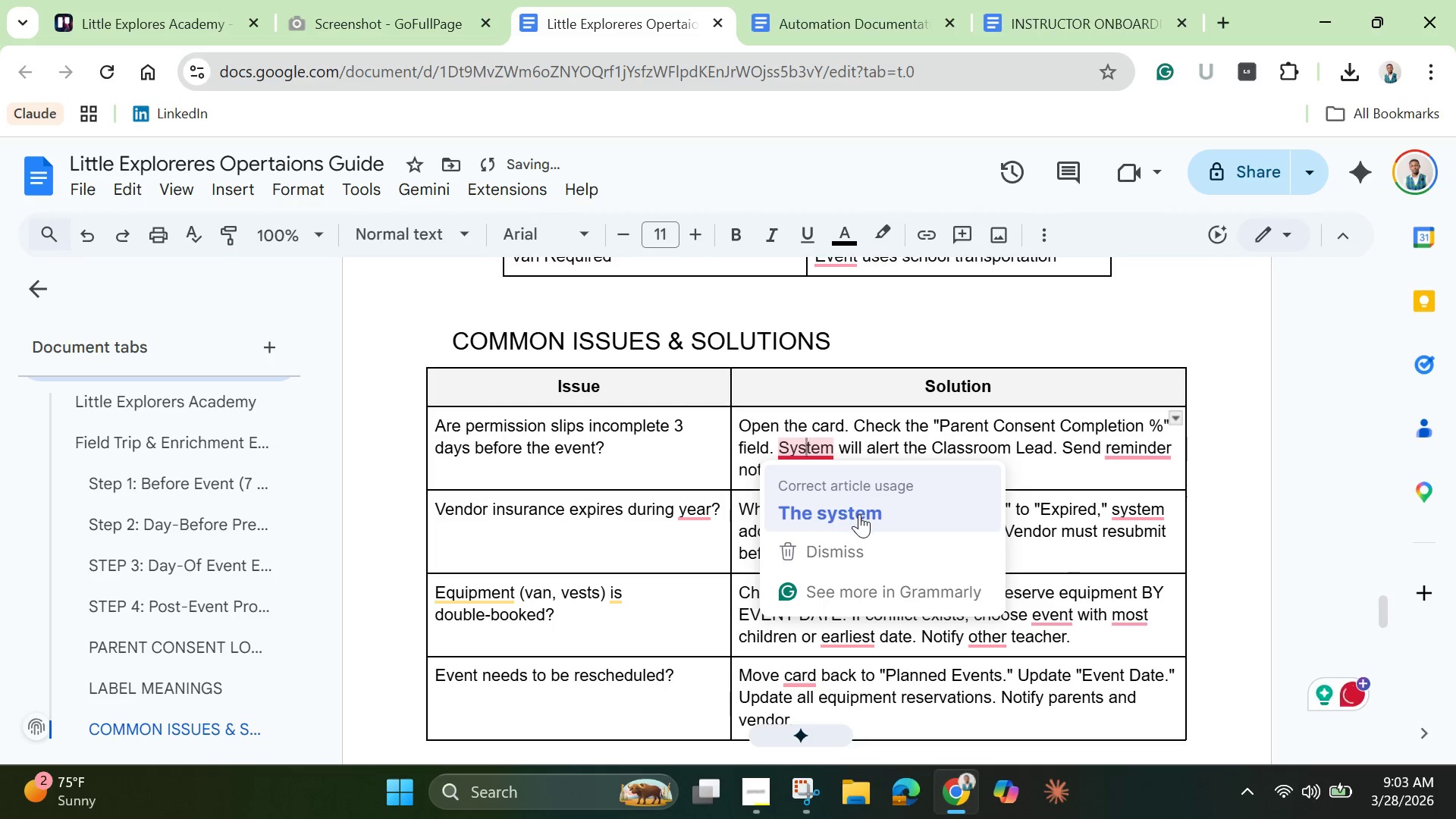 
left_click([859, 514])
 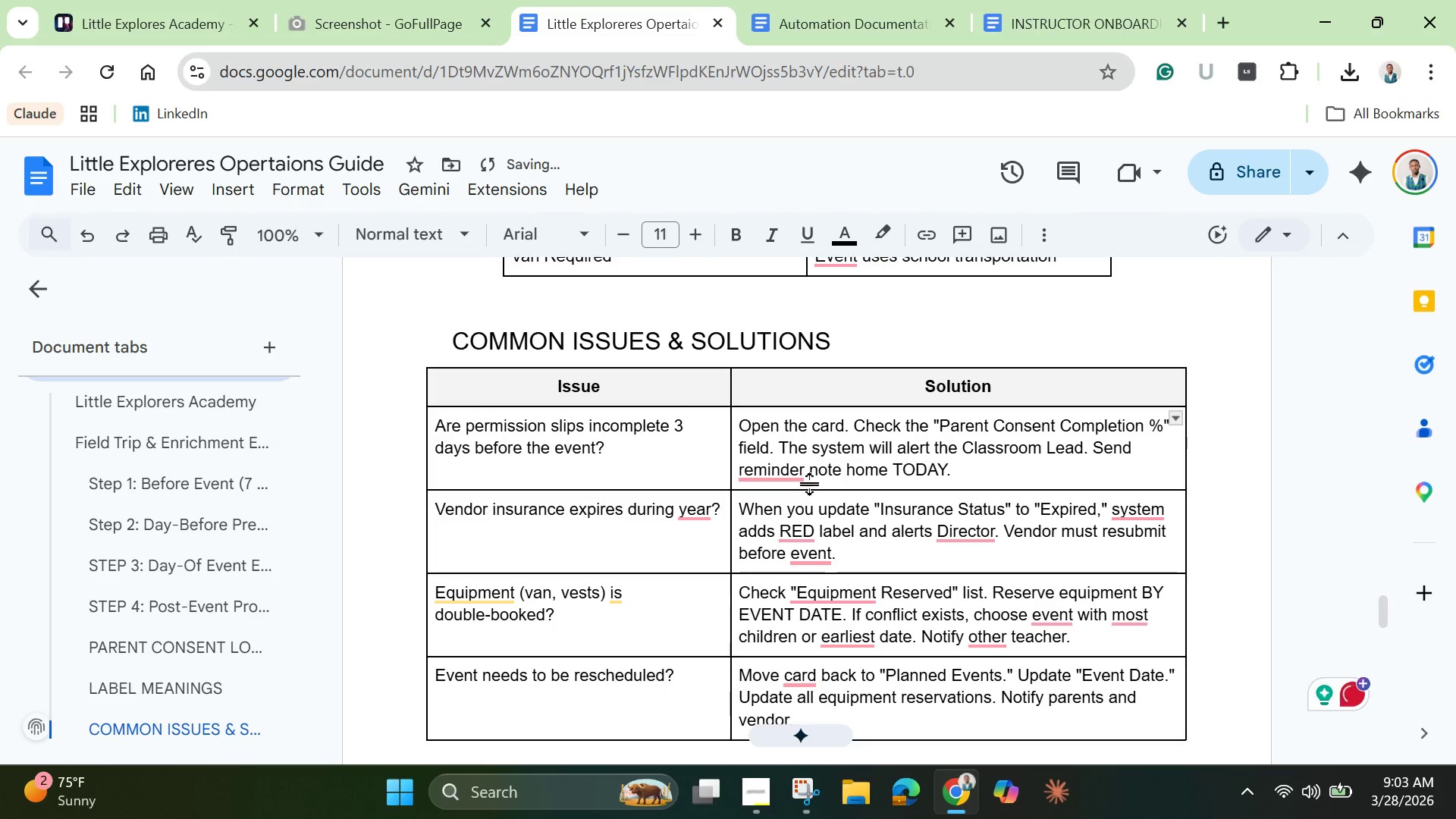 
left_click([770, 473])
 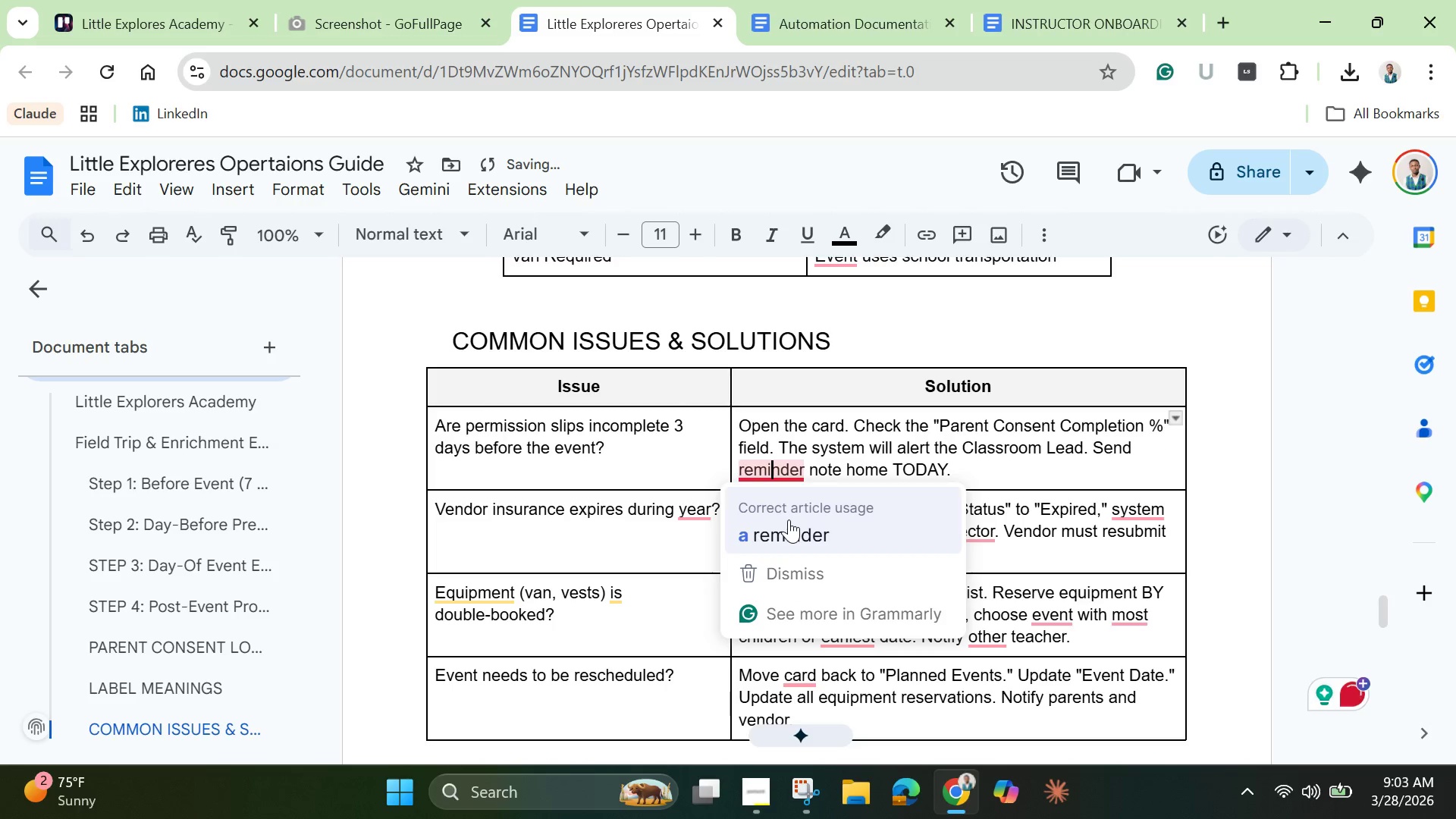 
left_click([789, 519])
 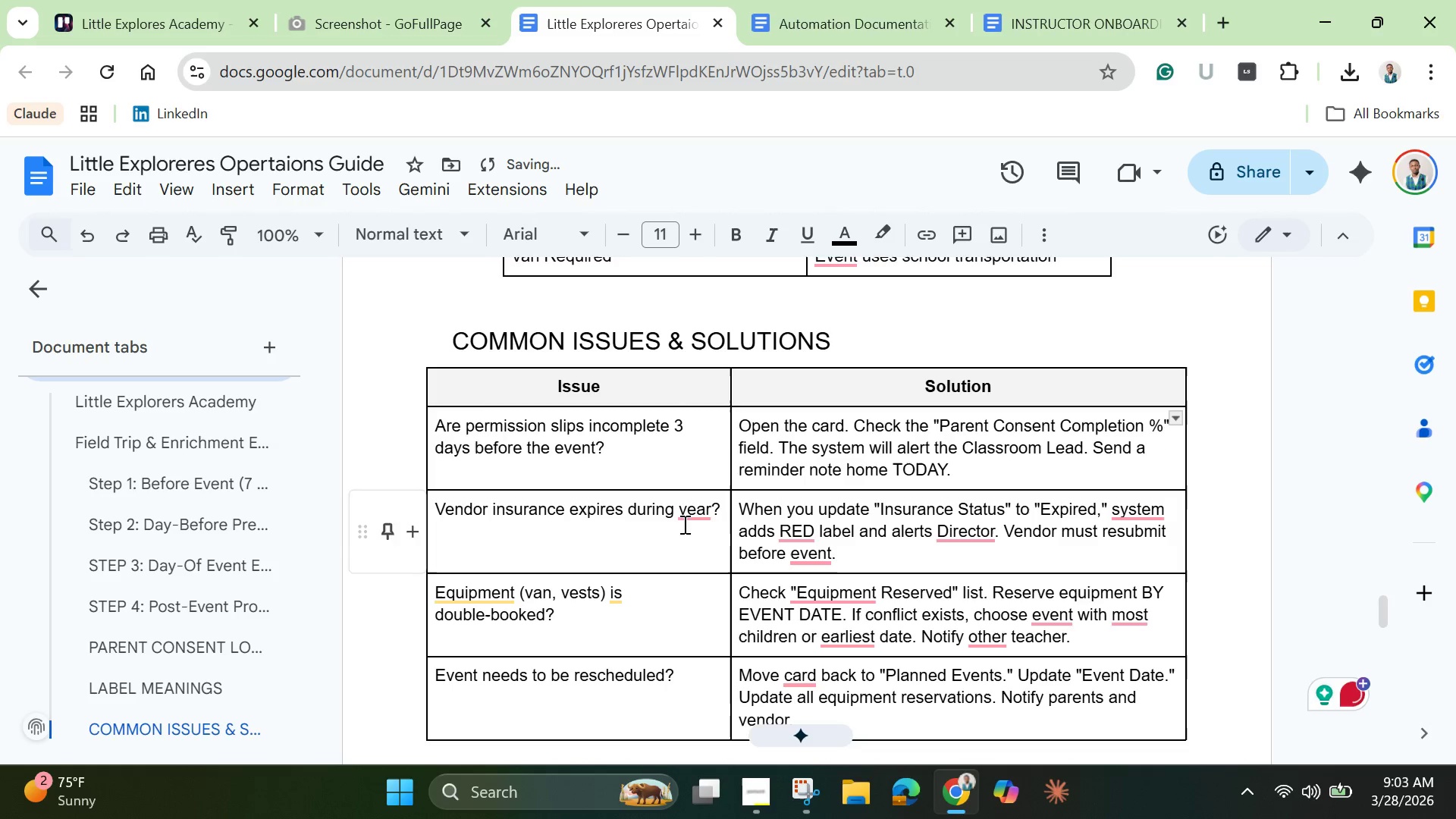 
left_click([696, 522])
 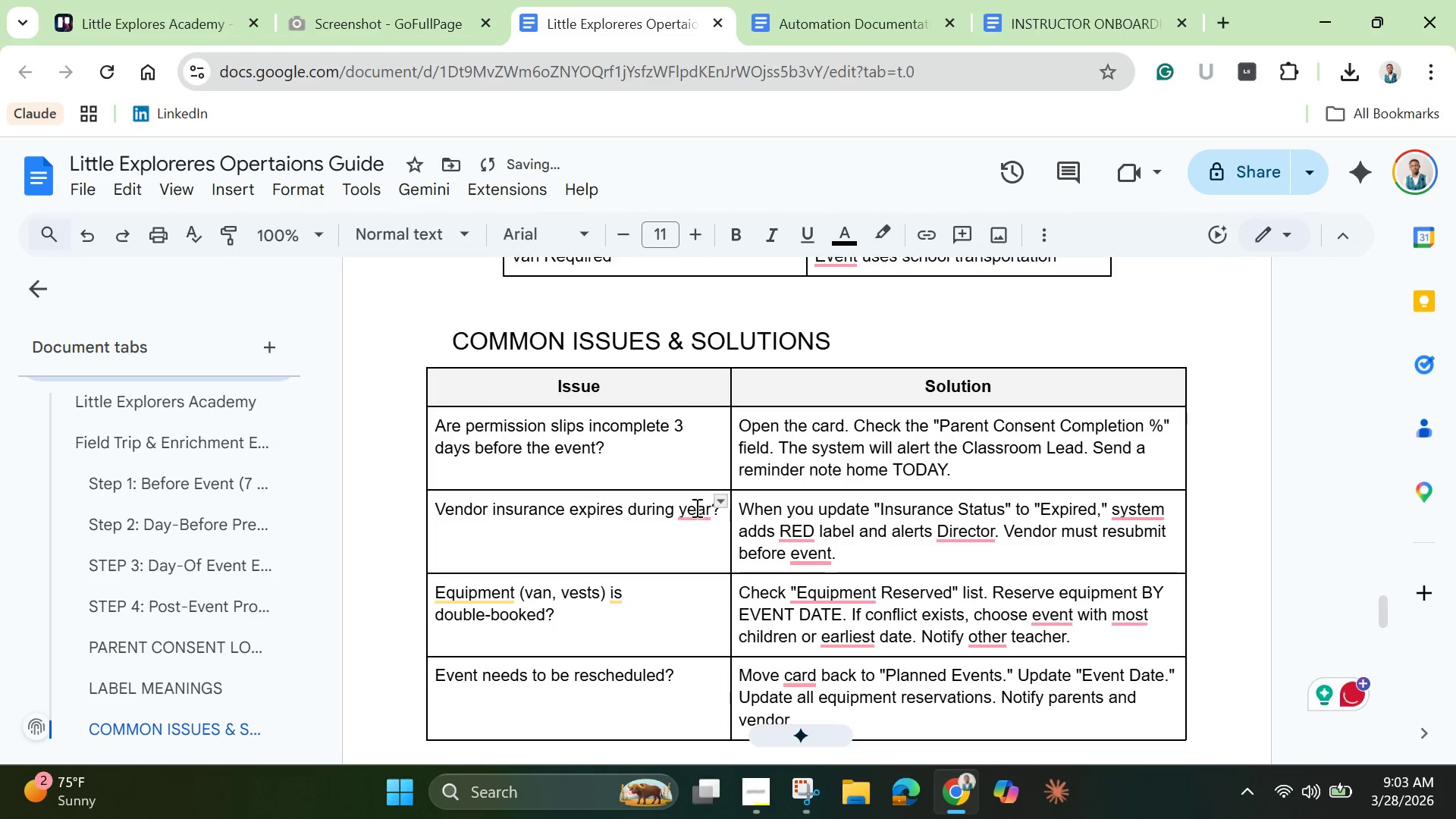 
left_click([695, 504])
 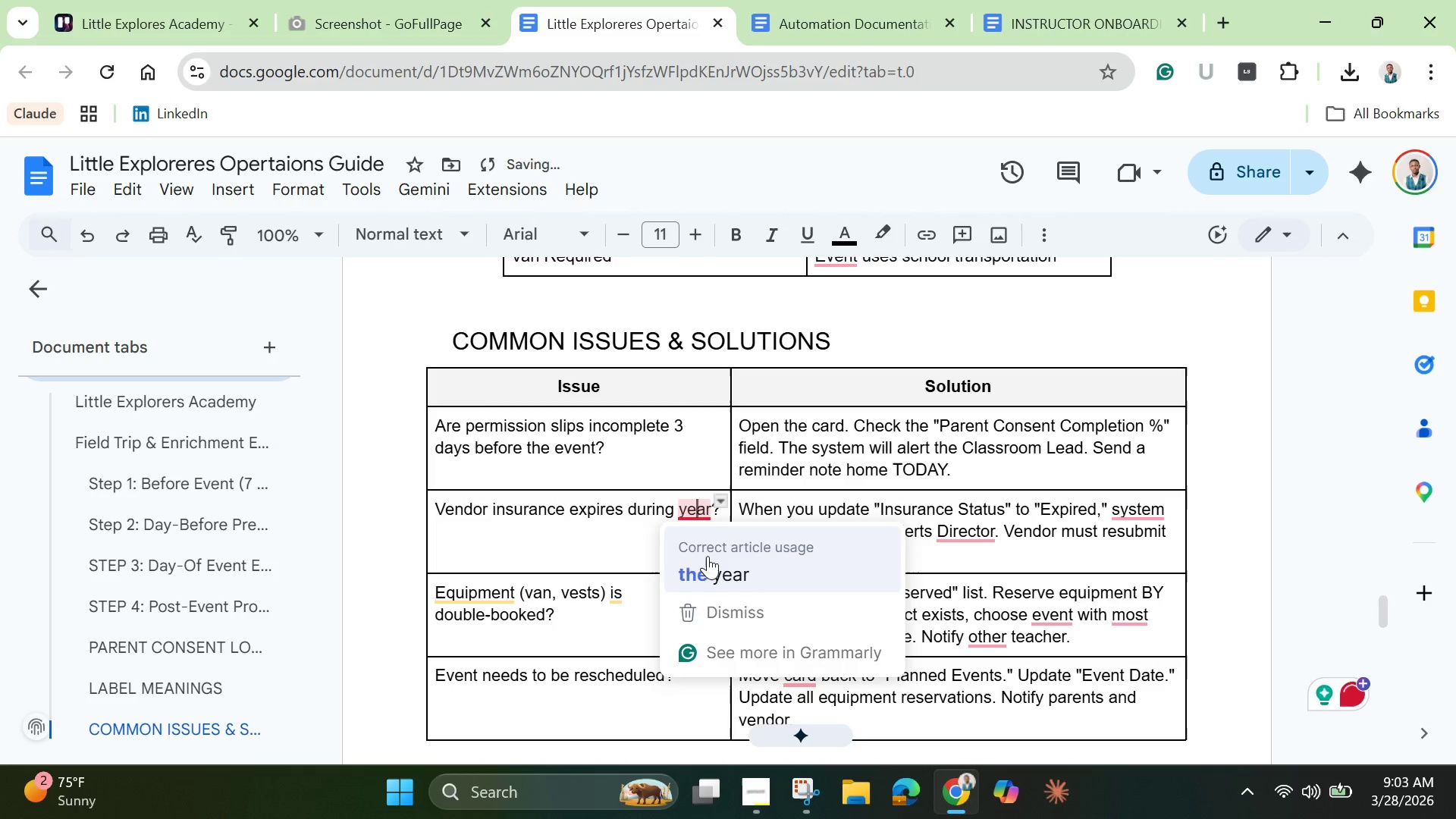 
left_click([708, 556])
 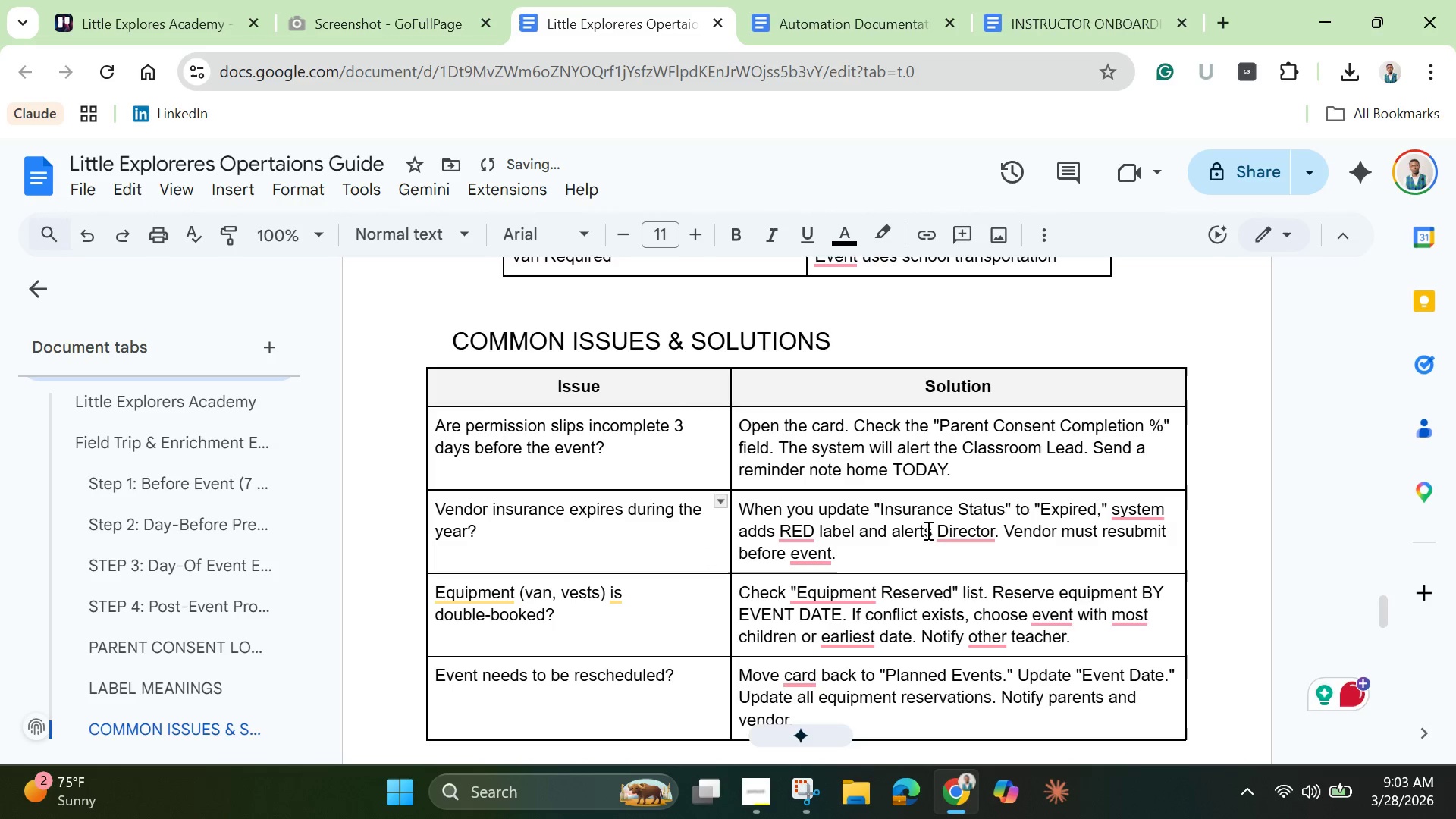 
left_click([948, 531])
 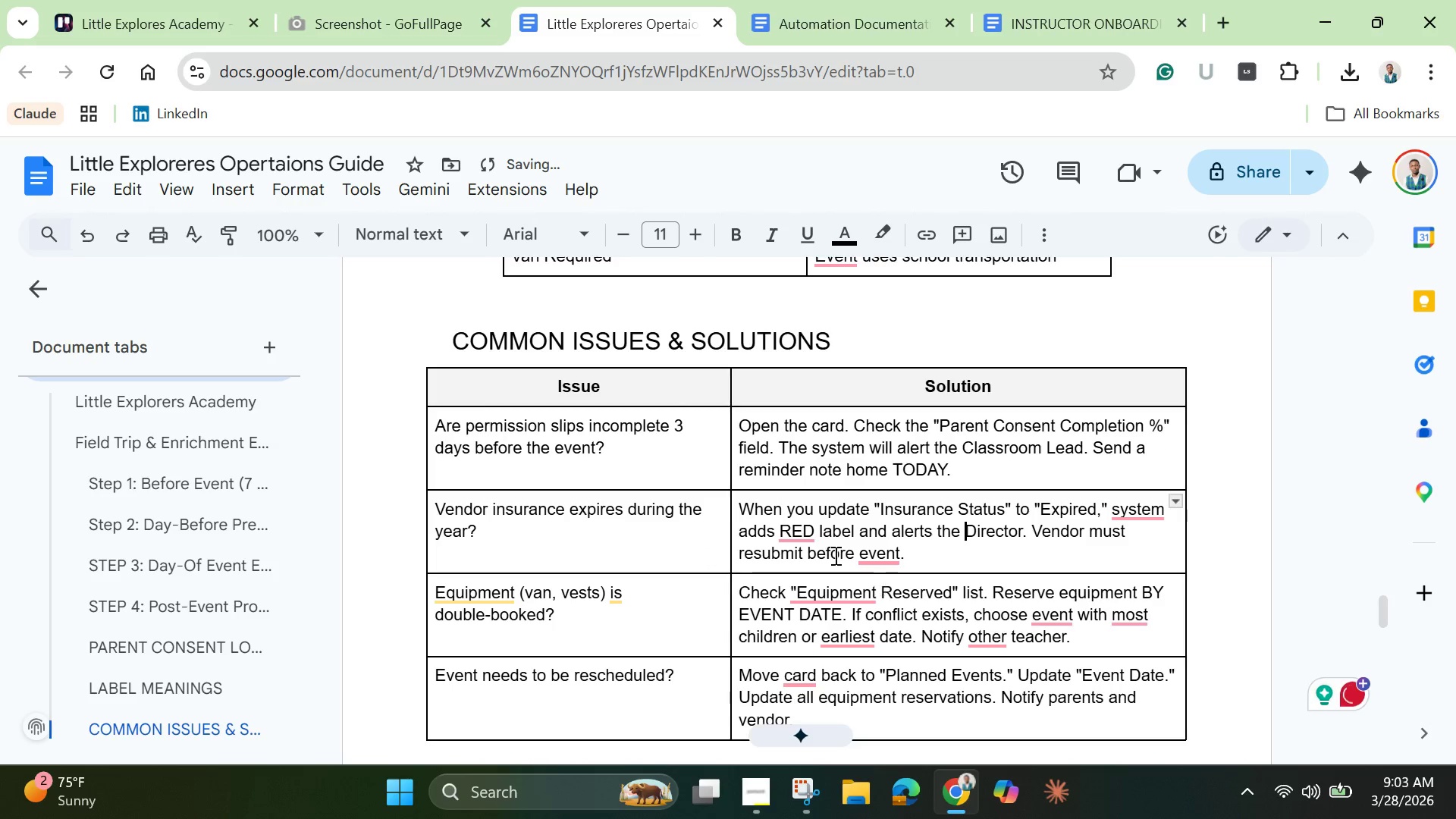 
left_click([814, 535])
 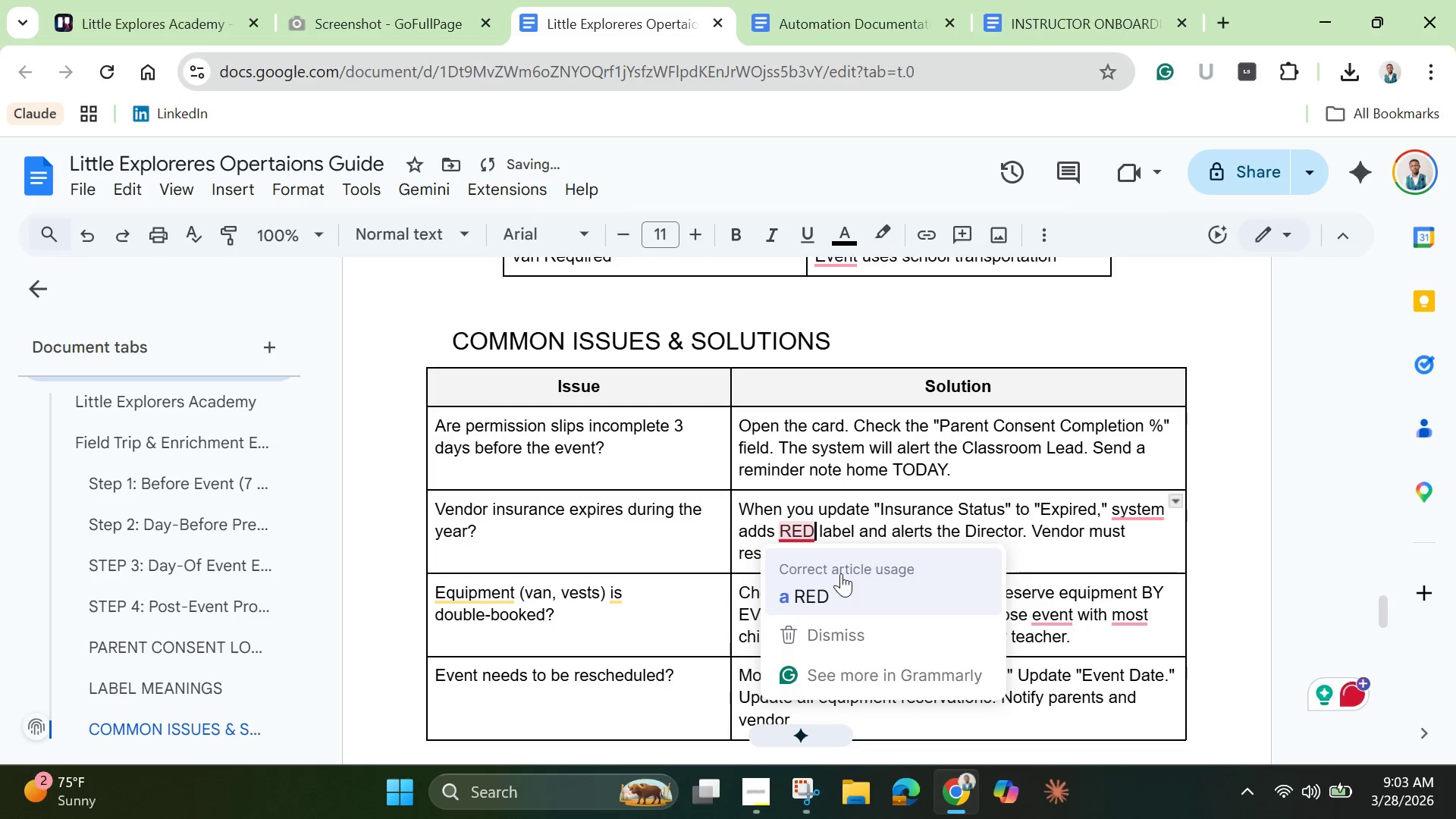 
left_click([842, 573])
 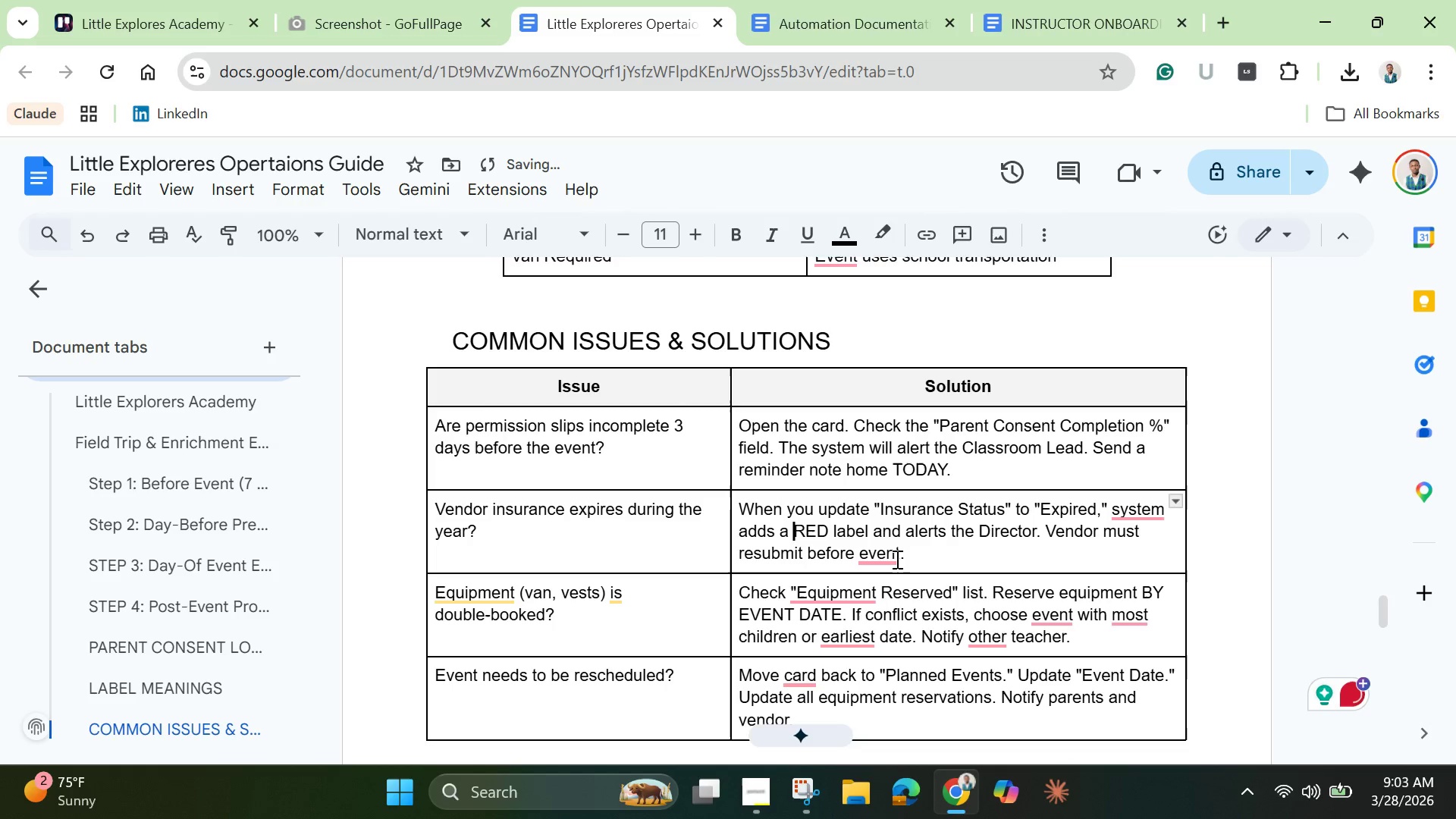 
left_click([894, 559])
 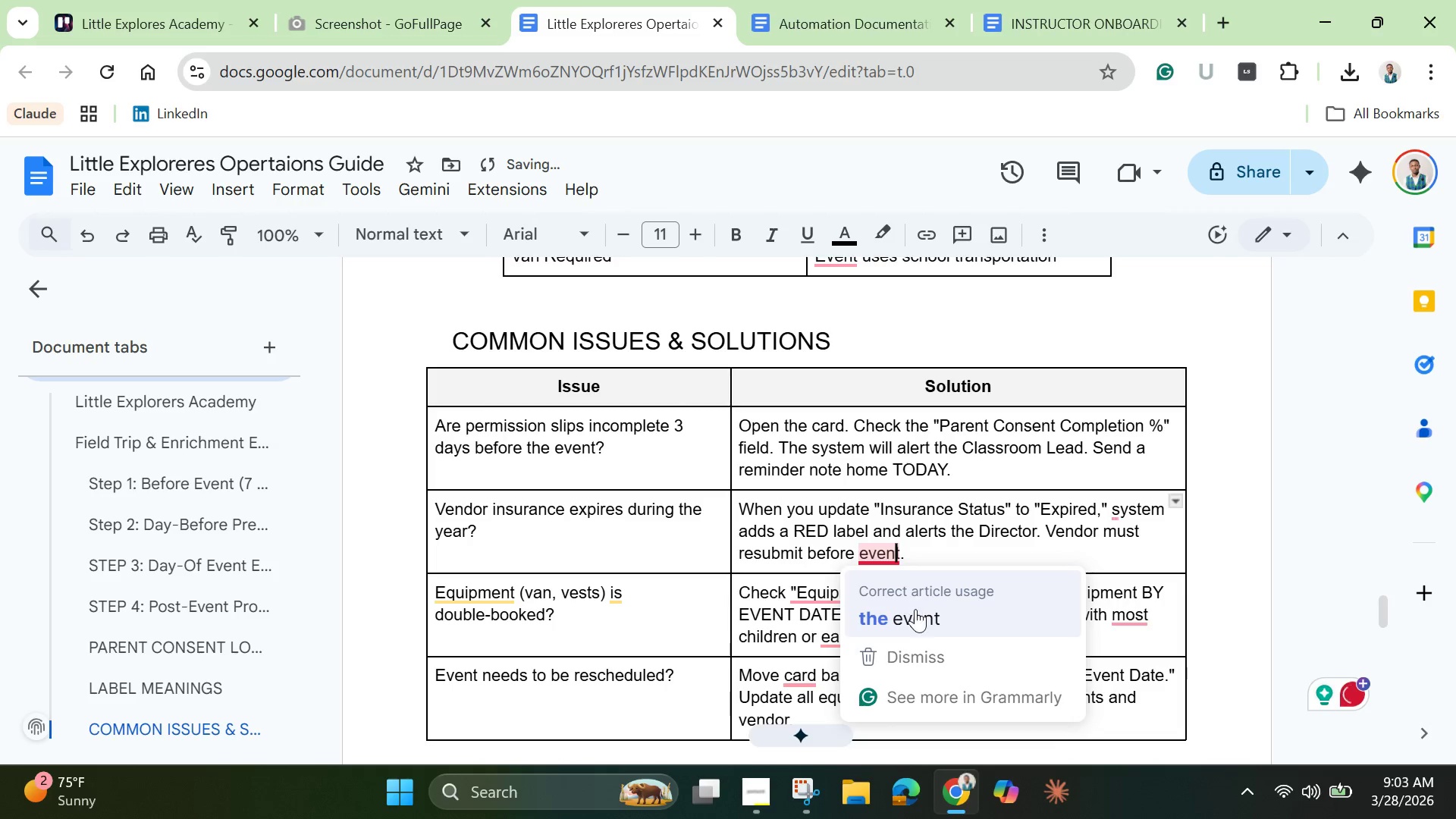 
left_click([915, 609])
 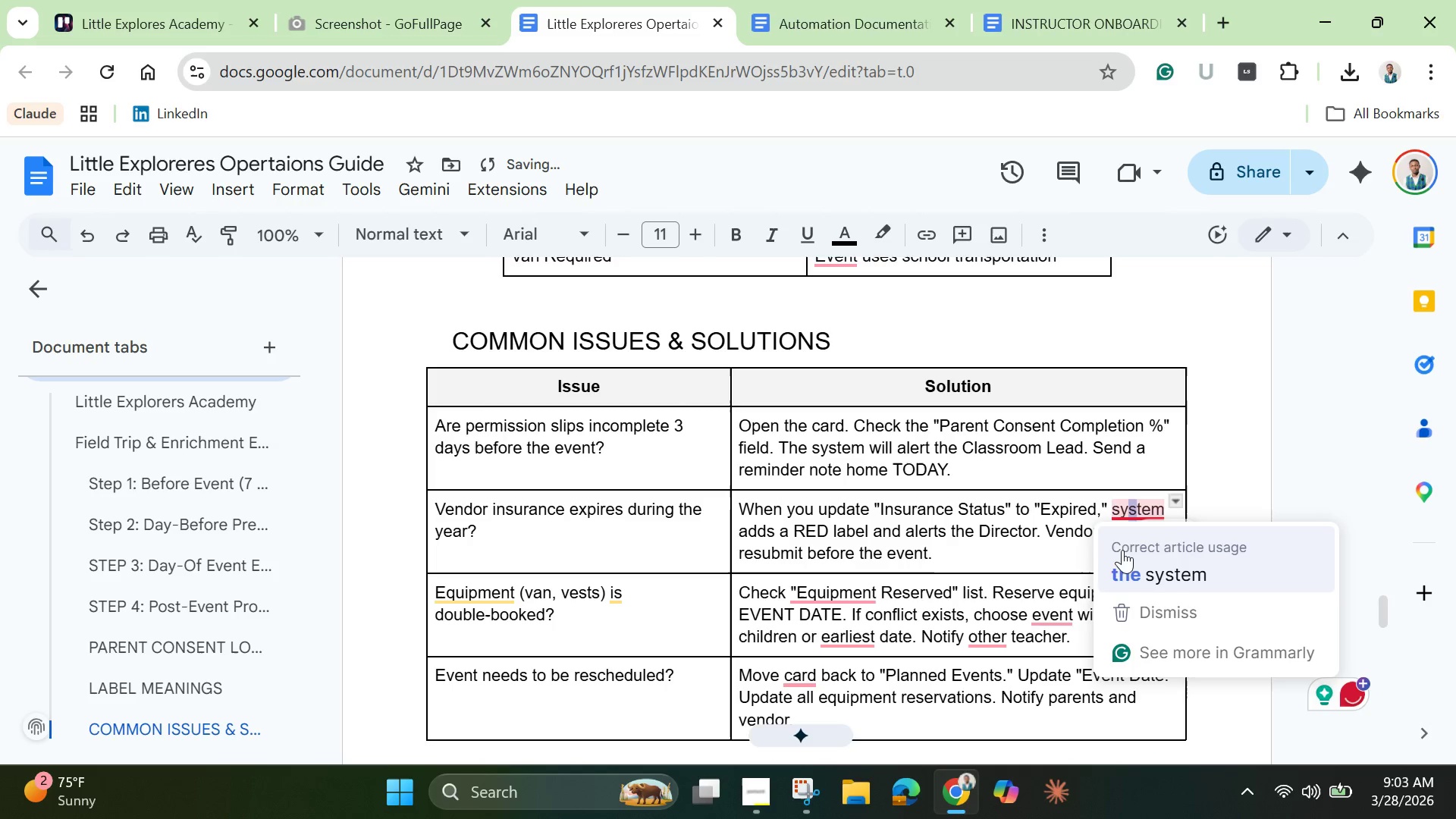 
left_click([1117, 582])
 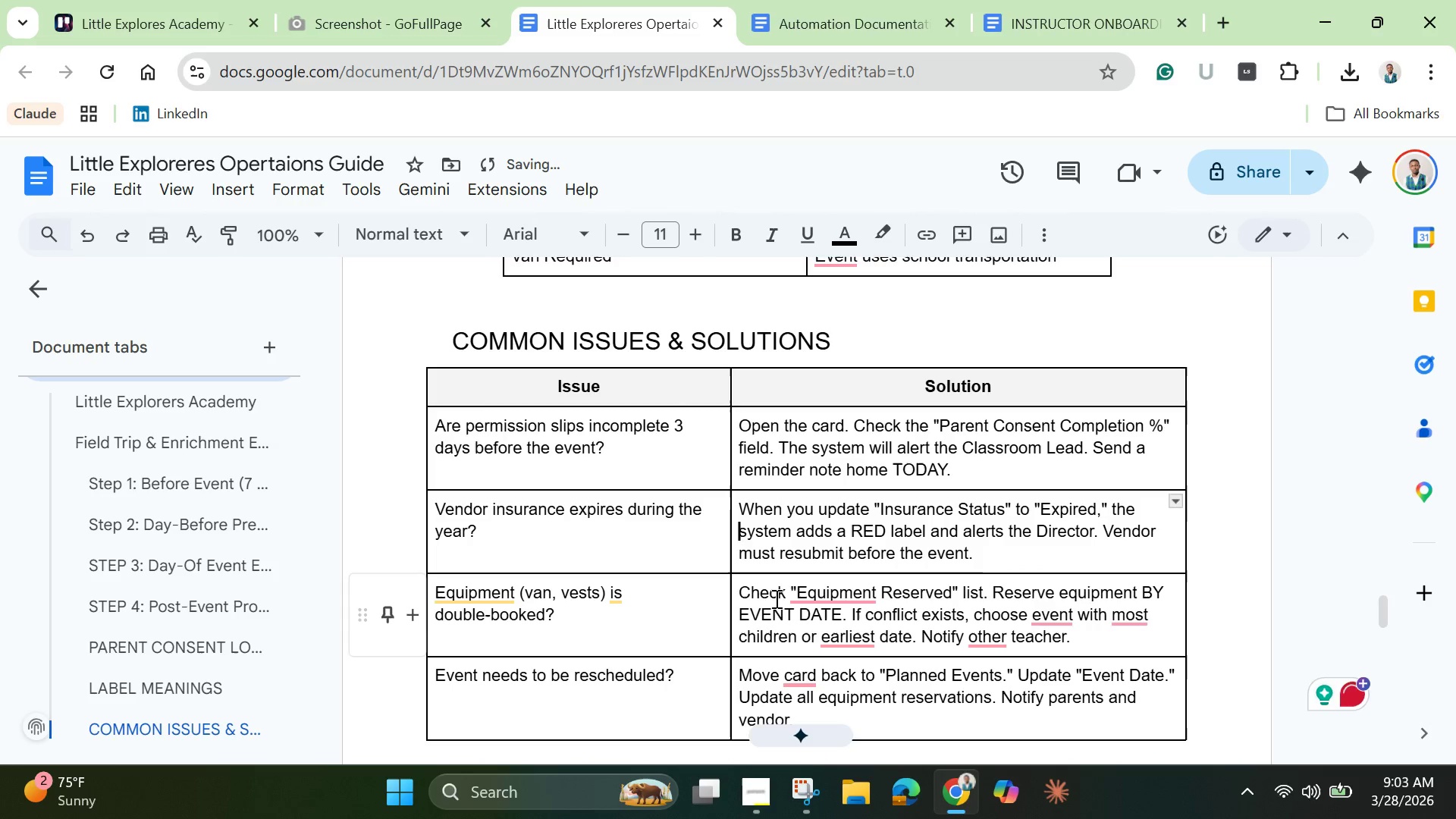 
left_click([847, 598])
 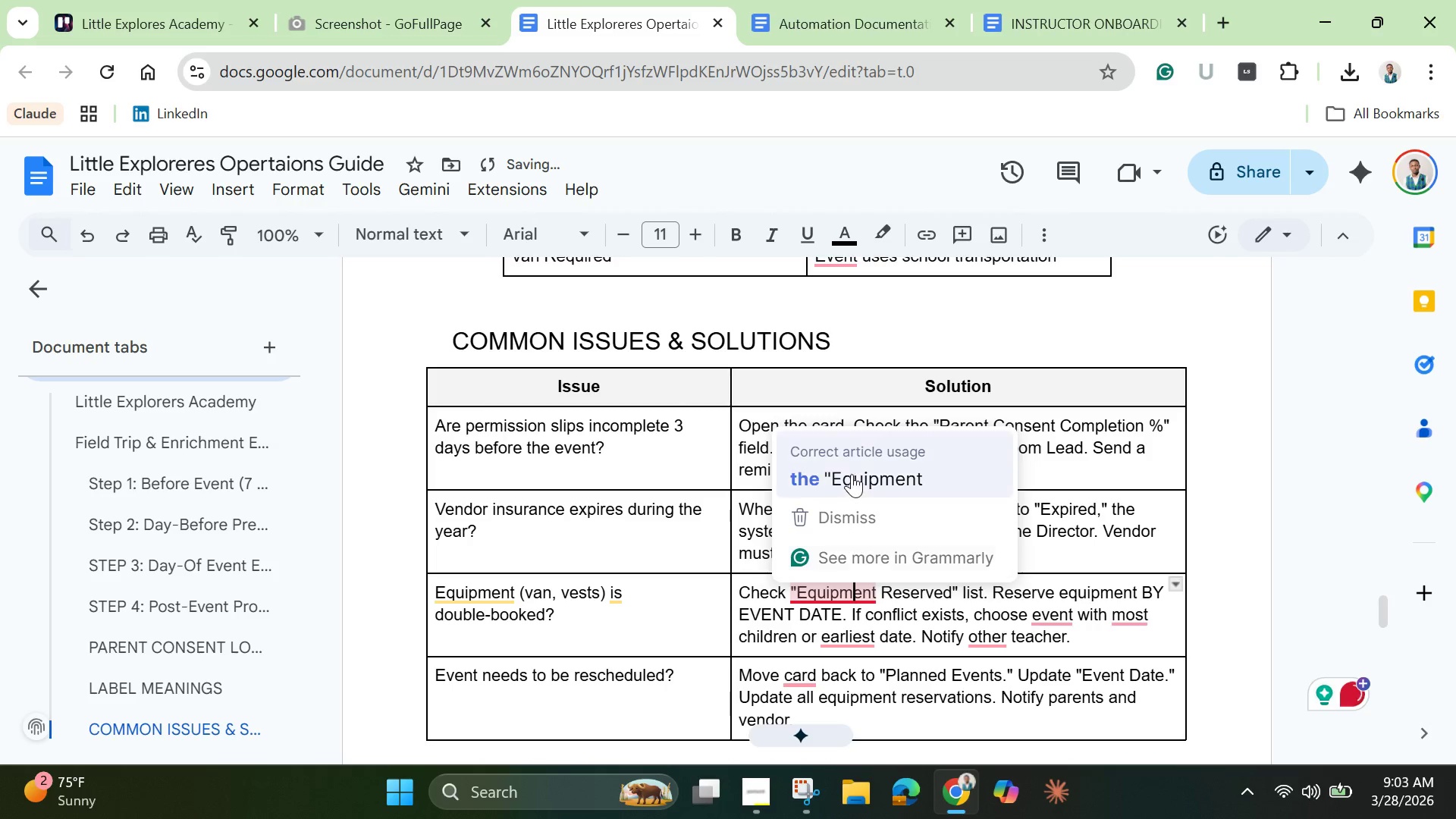 
left_click([853, 472])
 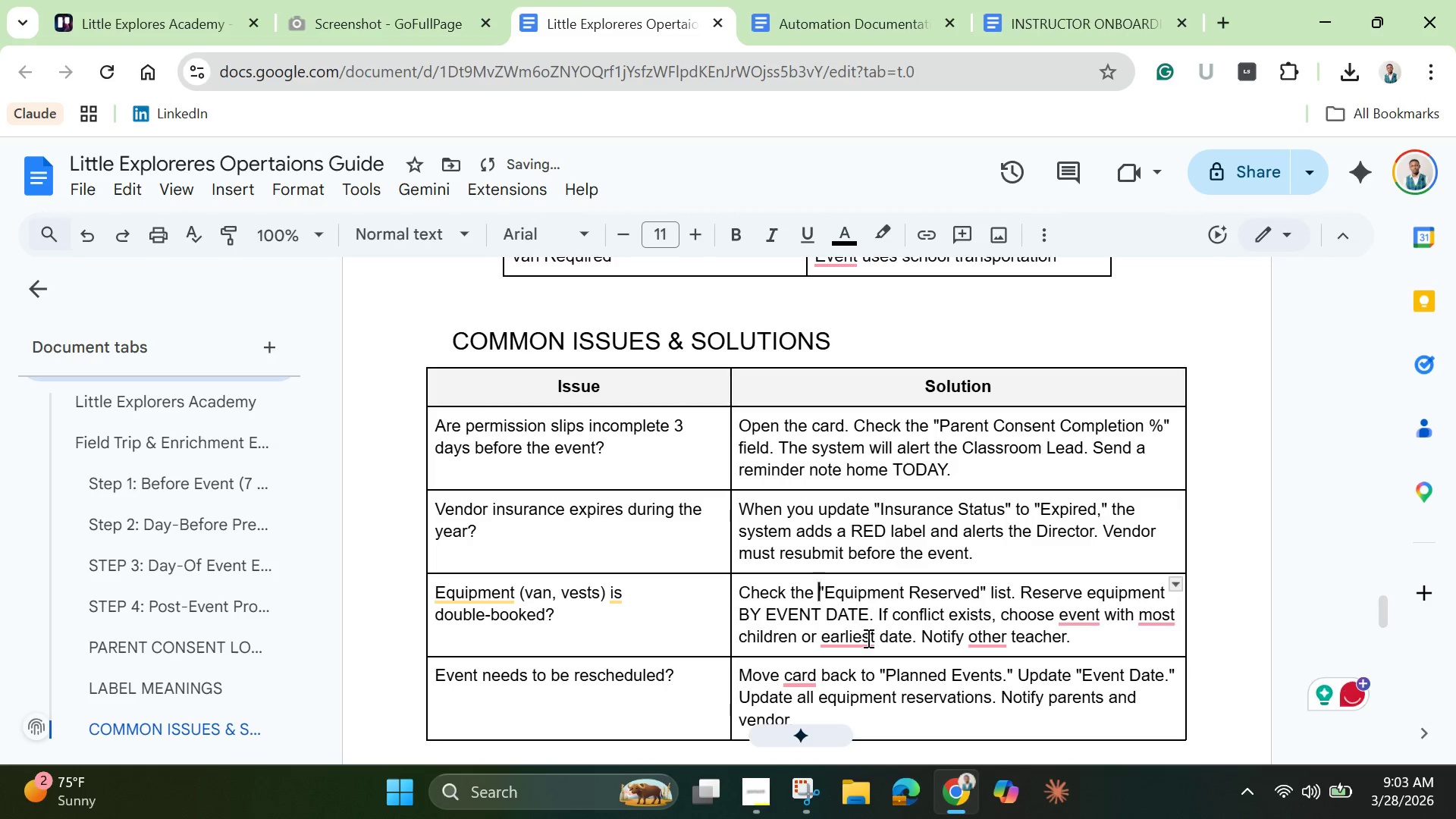 
left_click([864, 636])
 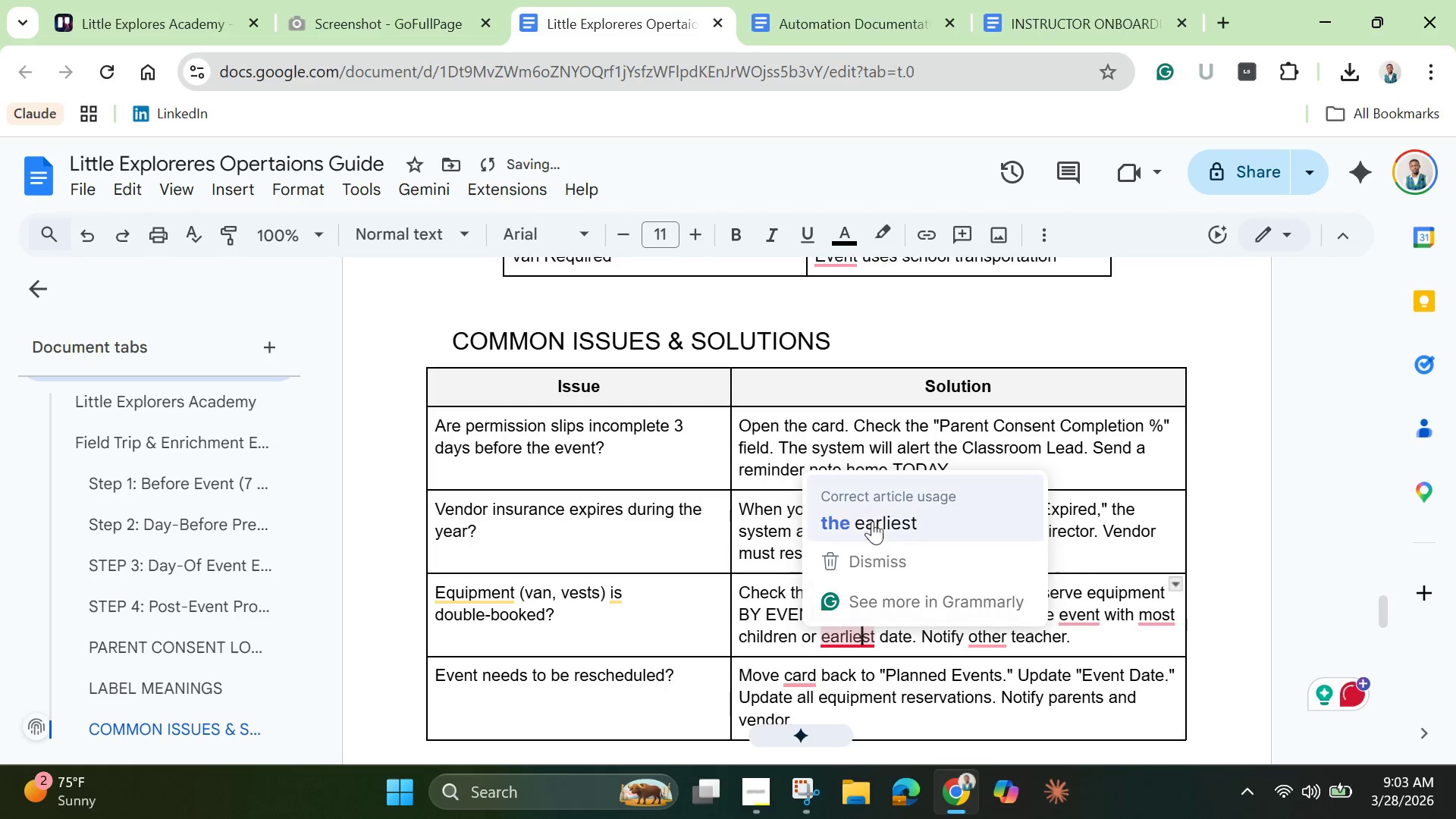 
left_click([868, 508])
 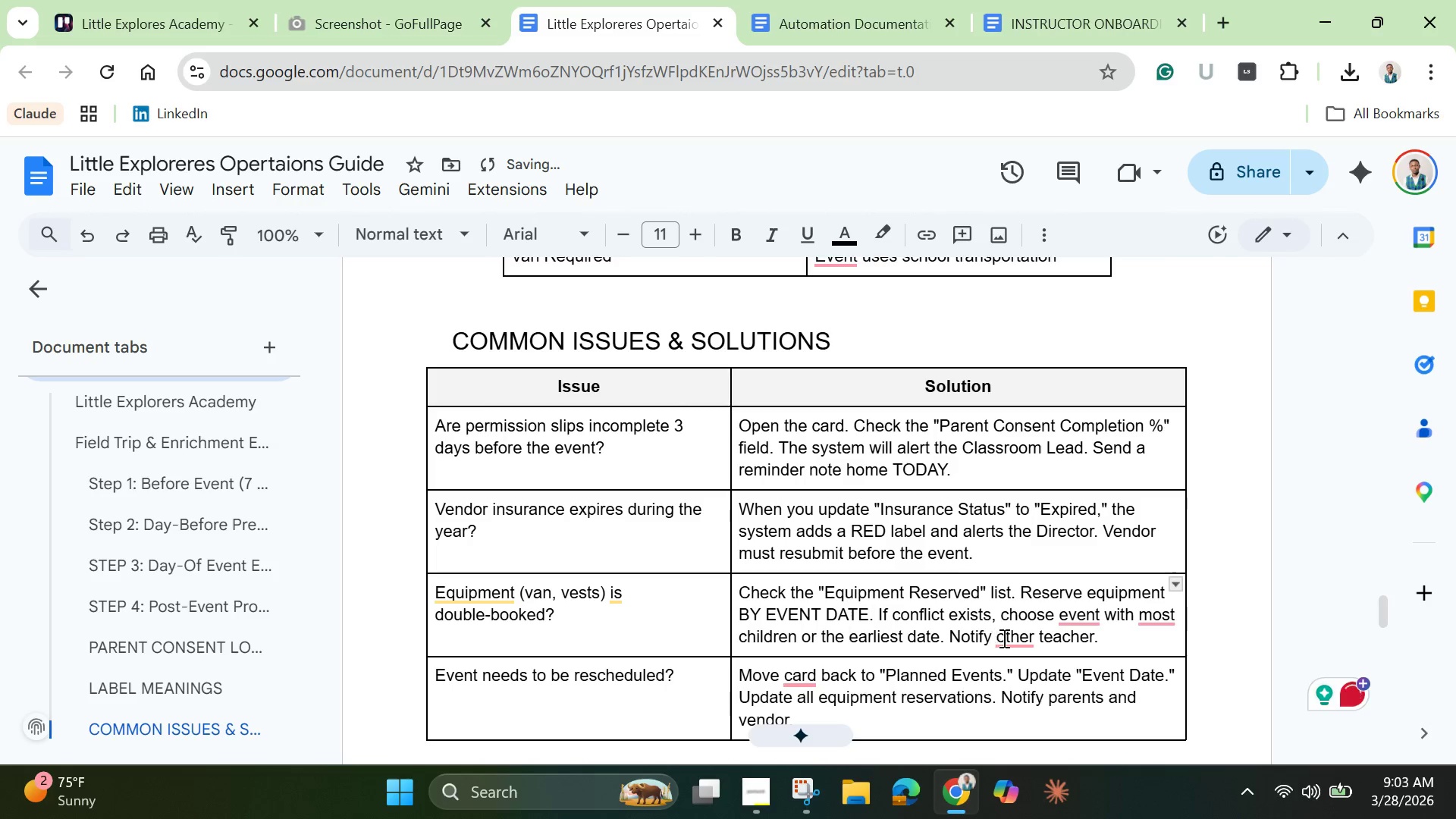 
left_click([1014, 638])
 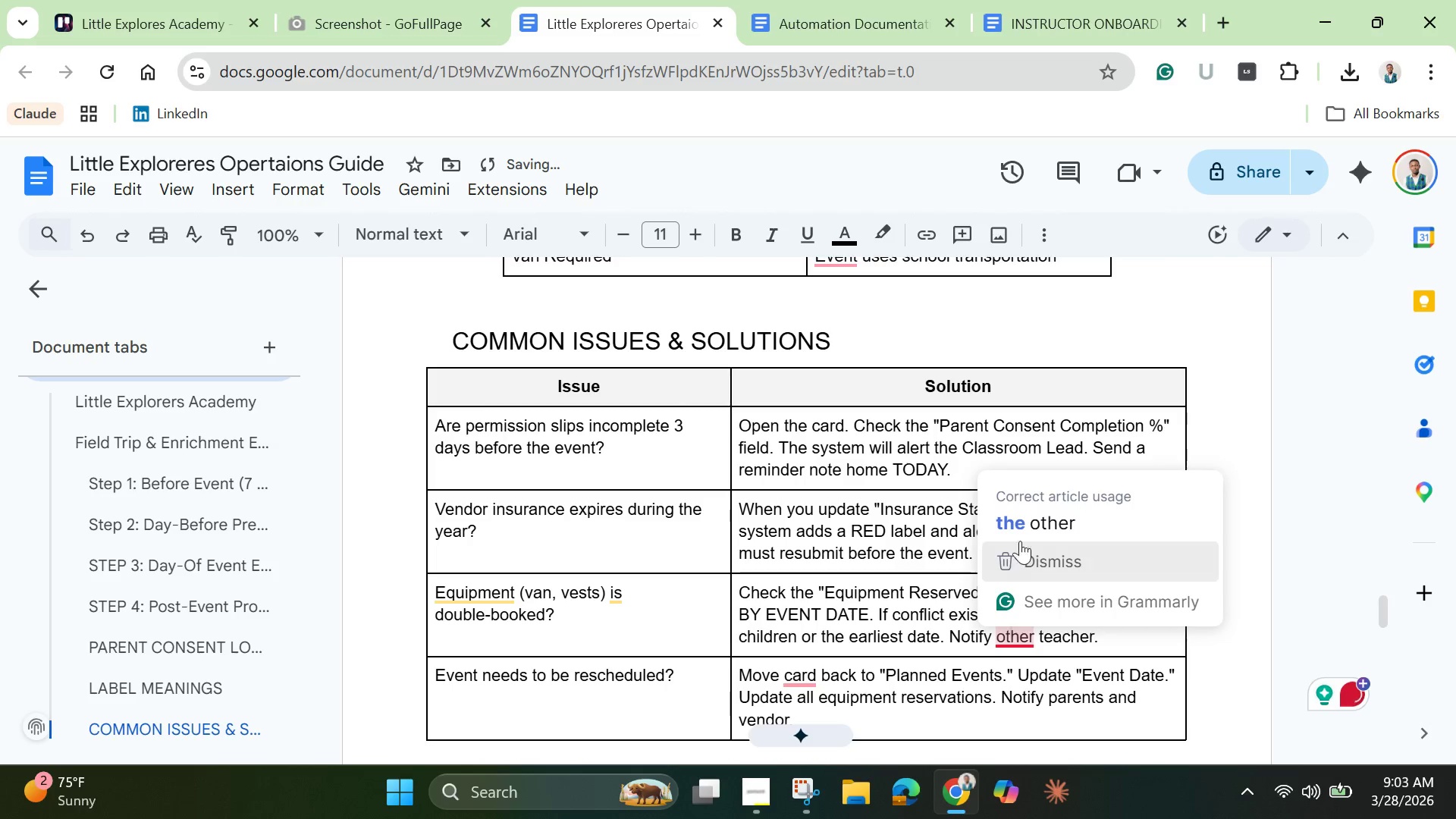 
left_click([1025, 530])
 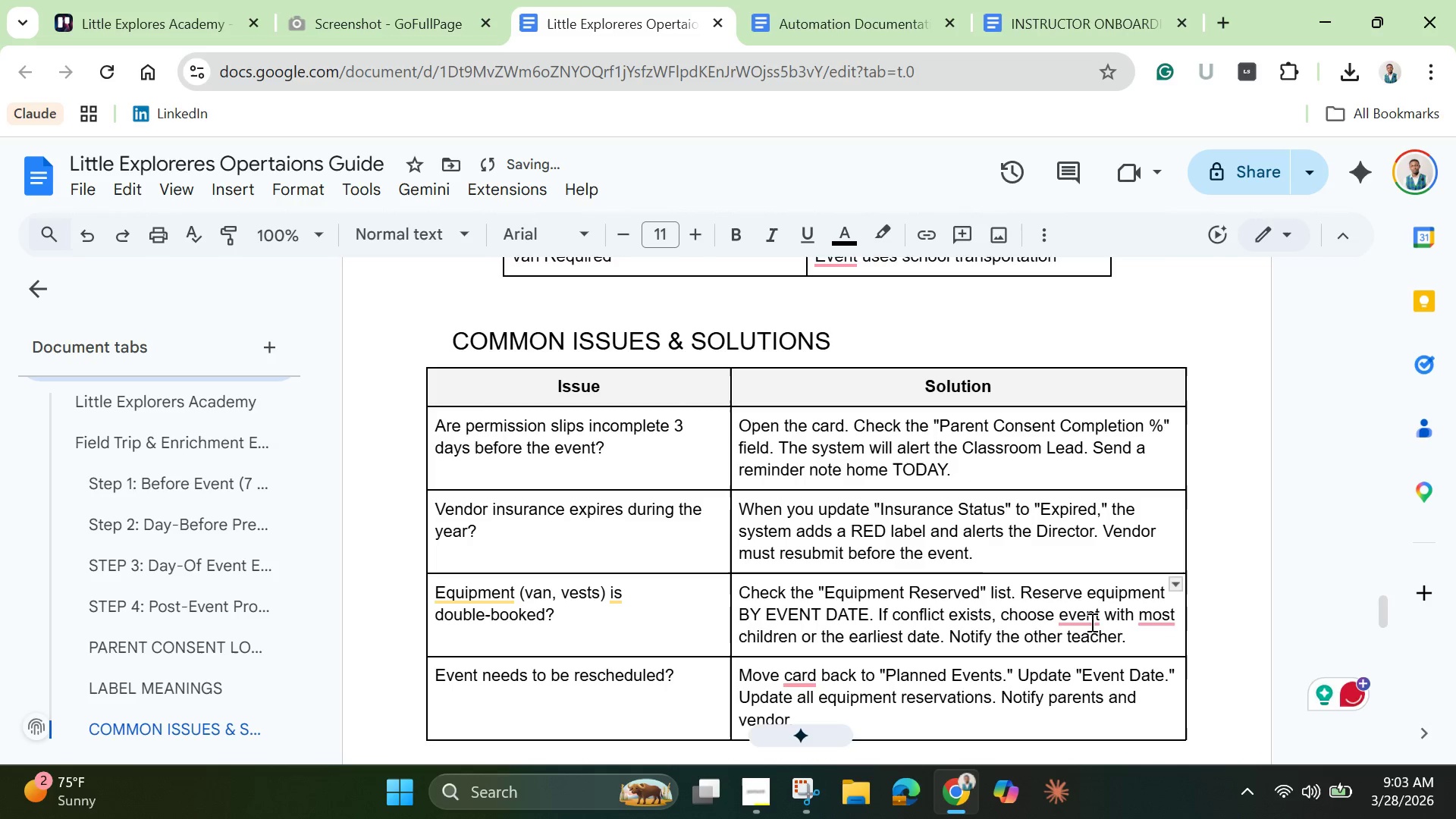 
left_click([1090, 623])
 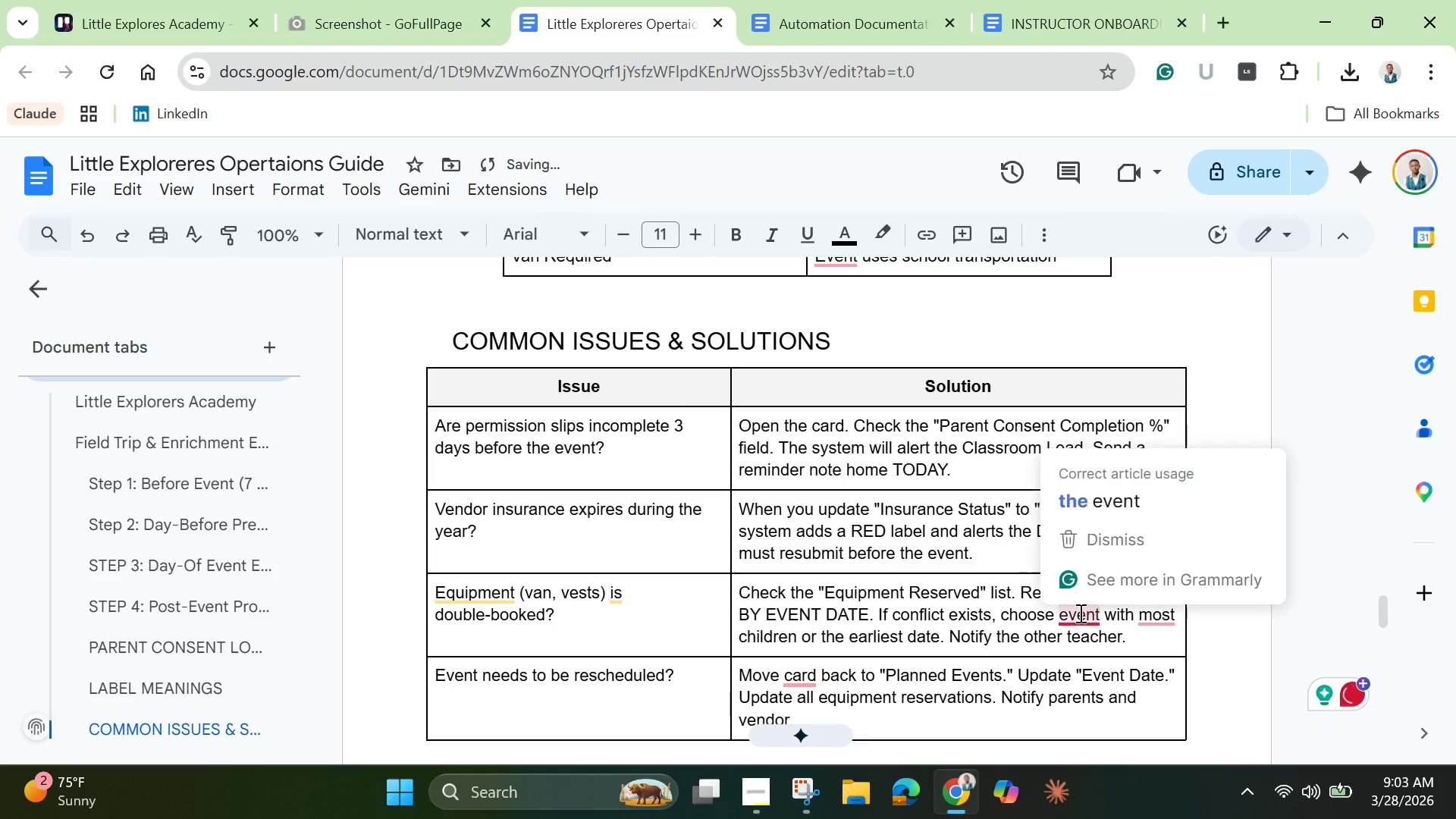 
left_click([1077, 614])
 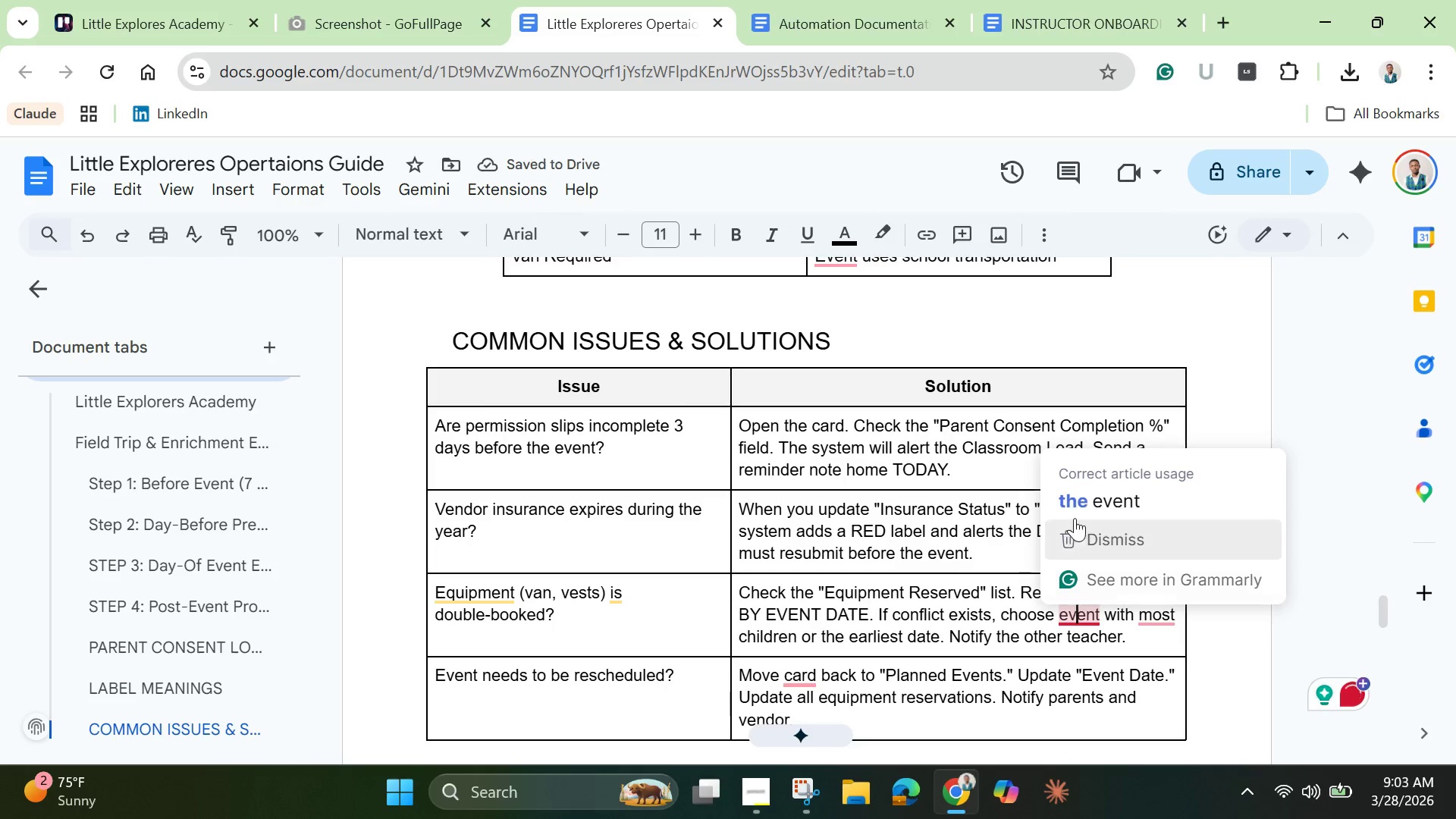 
left_click([1077, 507])
 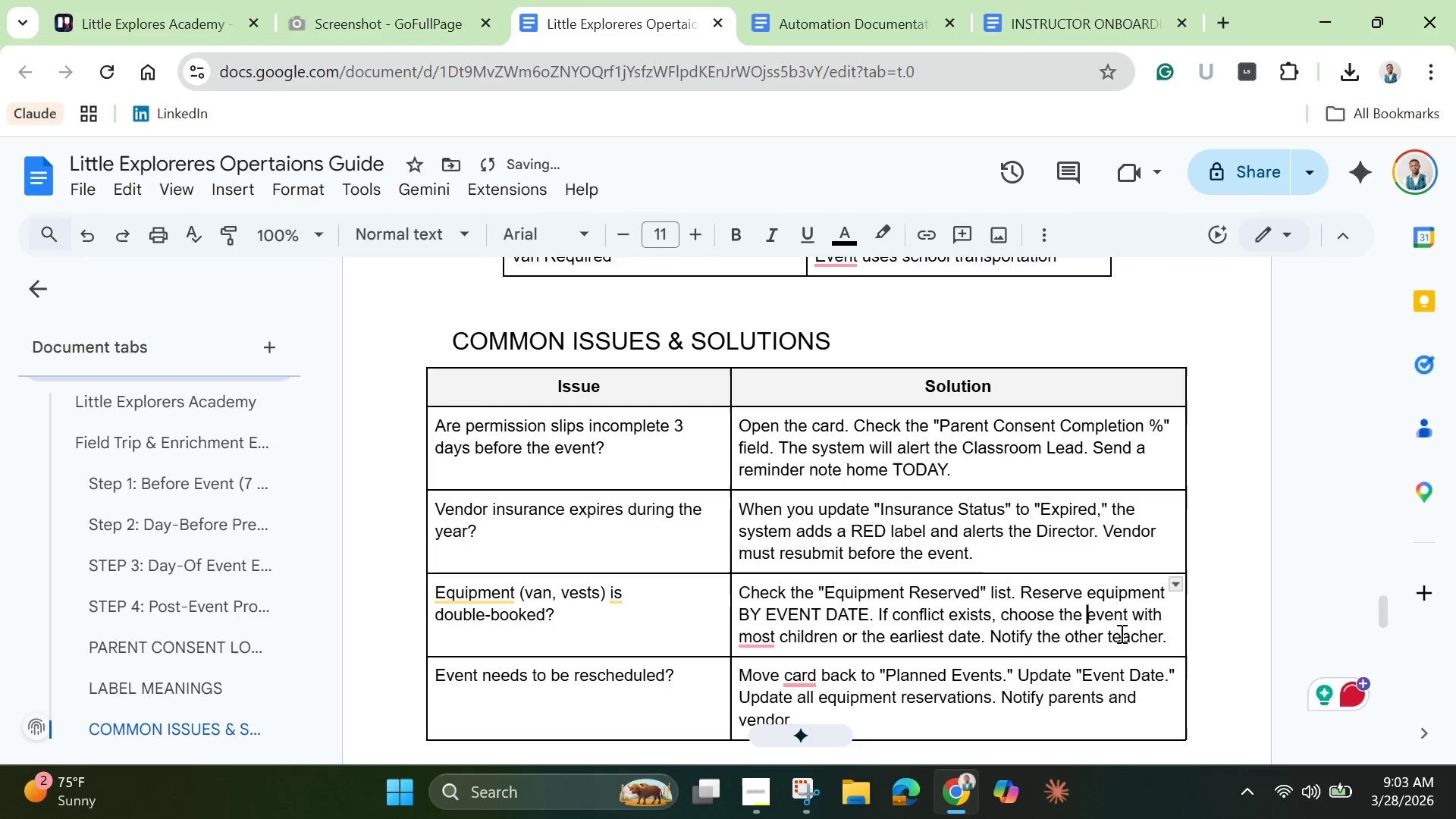 
scroll: coordinate [1099, 621], scroll_direction: down, amount: 2.0
 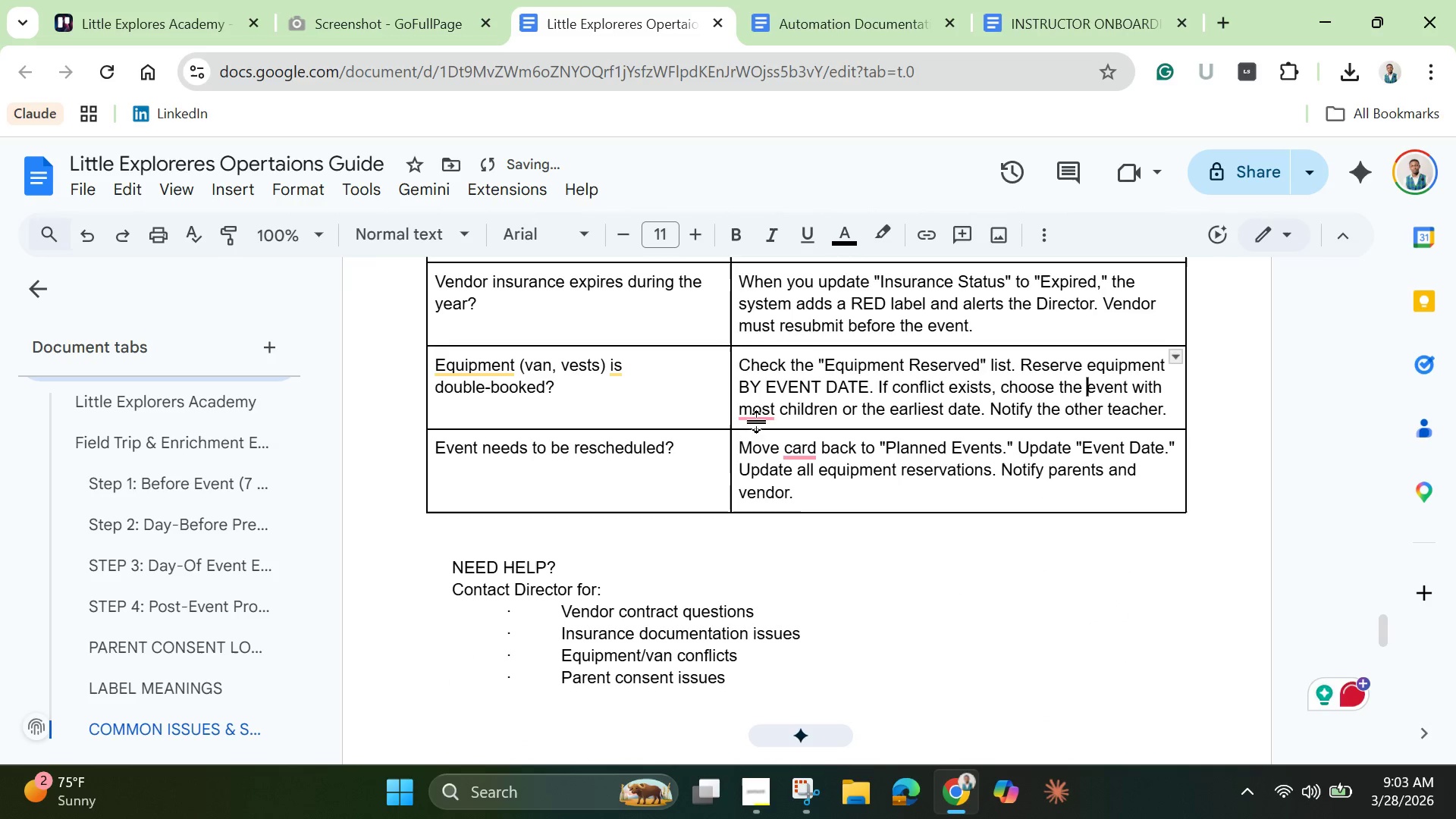 
left_click([752, 413])
 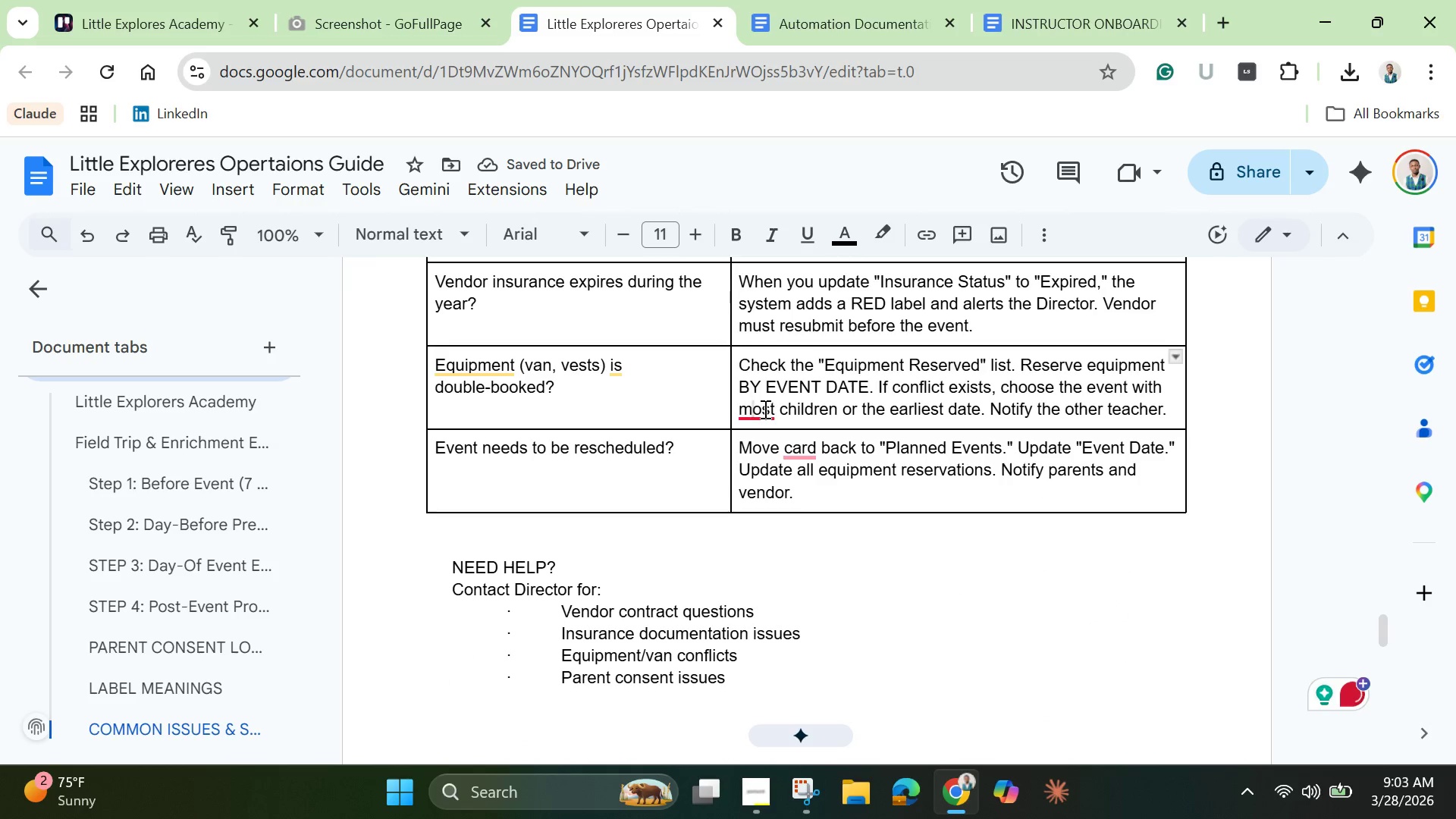 
left_click([764, 409])
 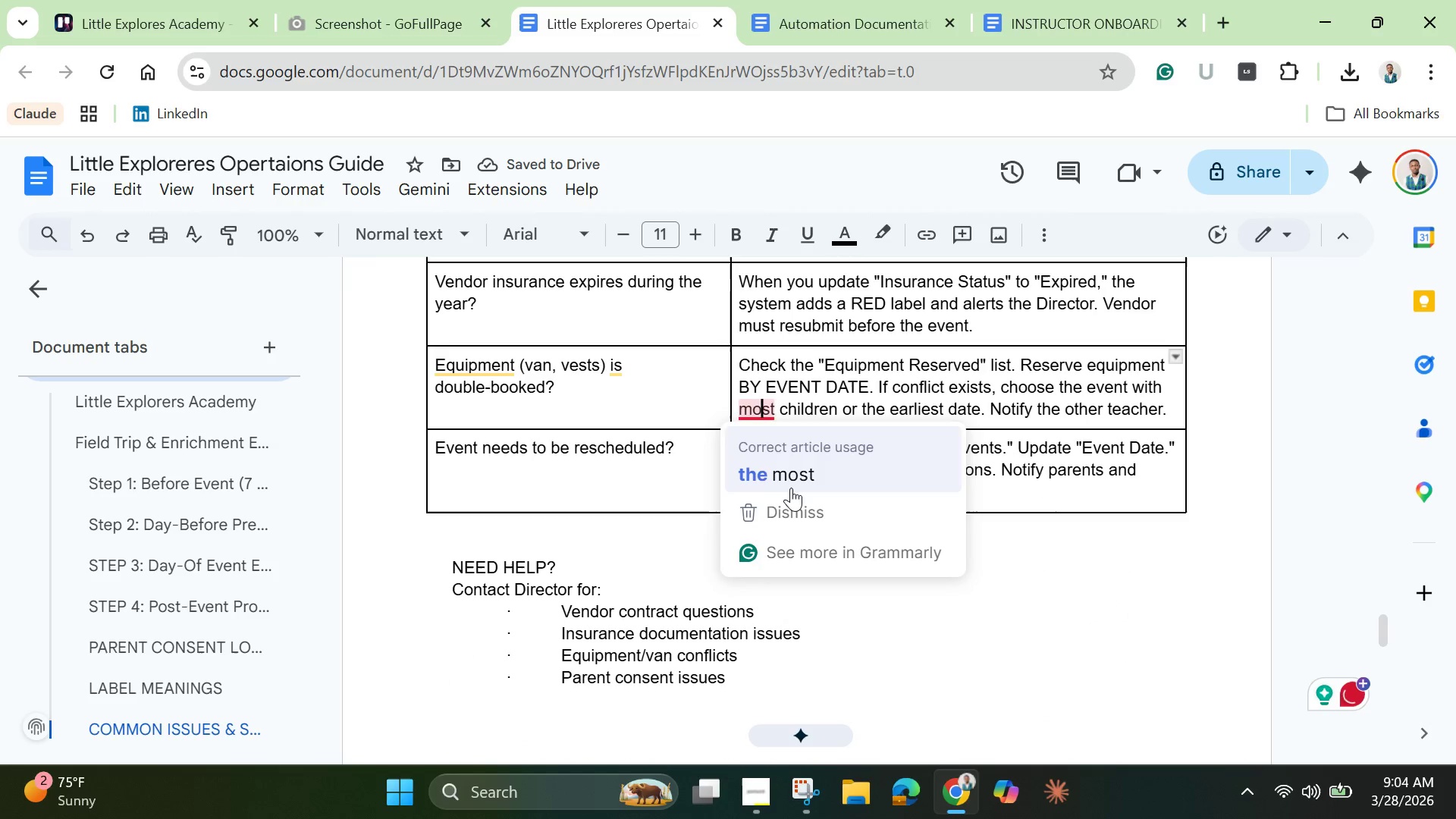 
left_click([791, 488])
 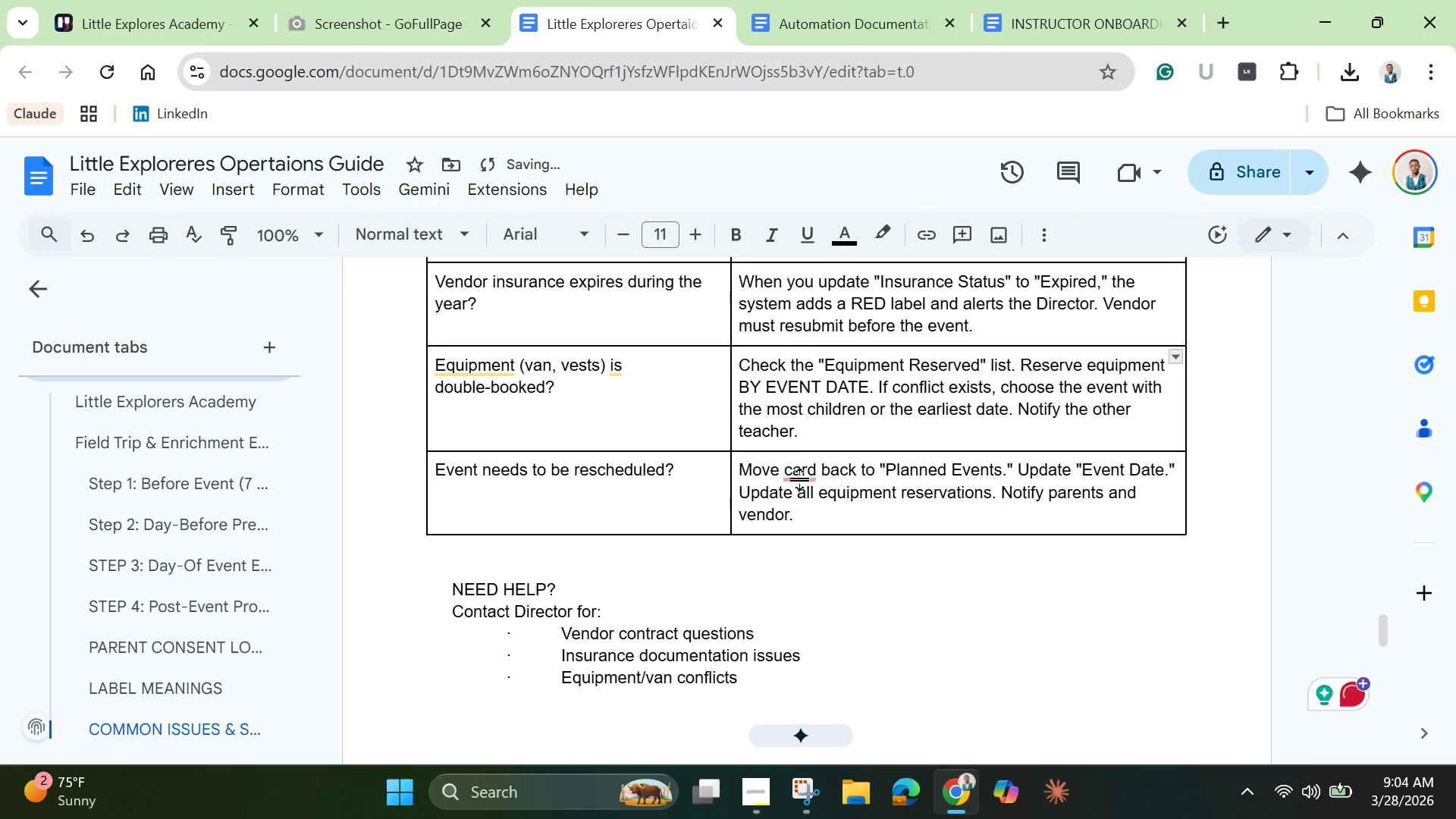 
left_click([792, 476])
 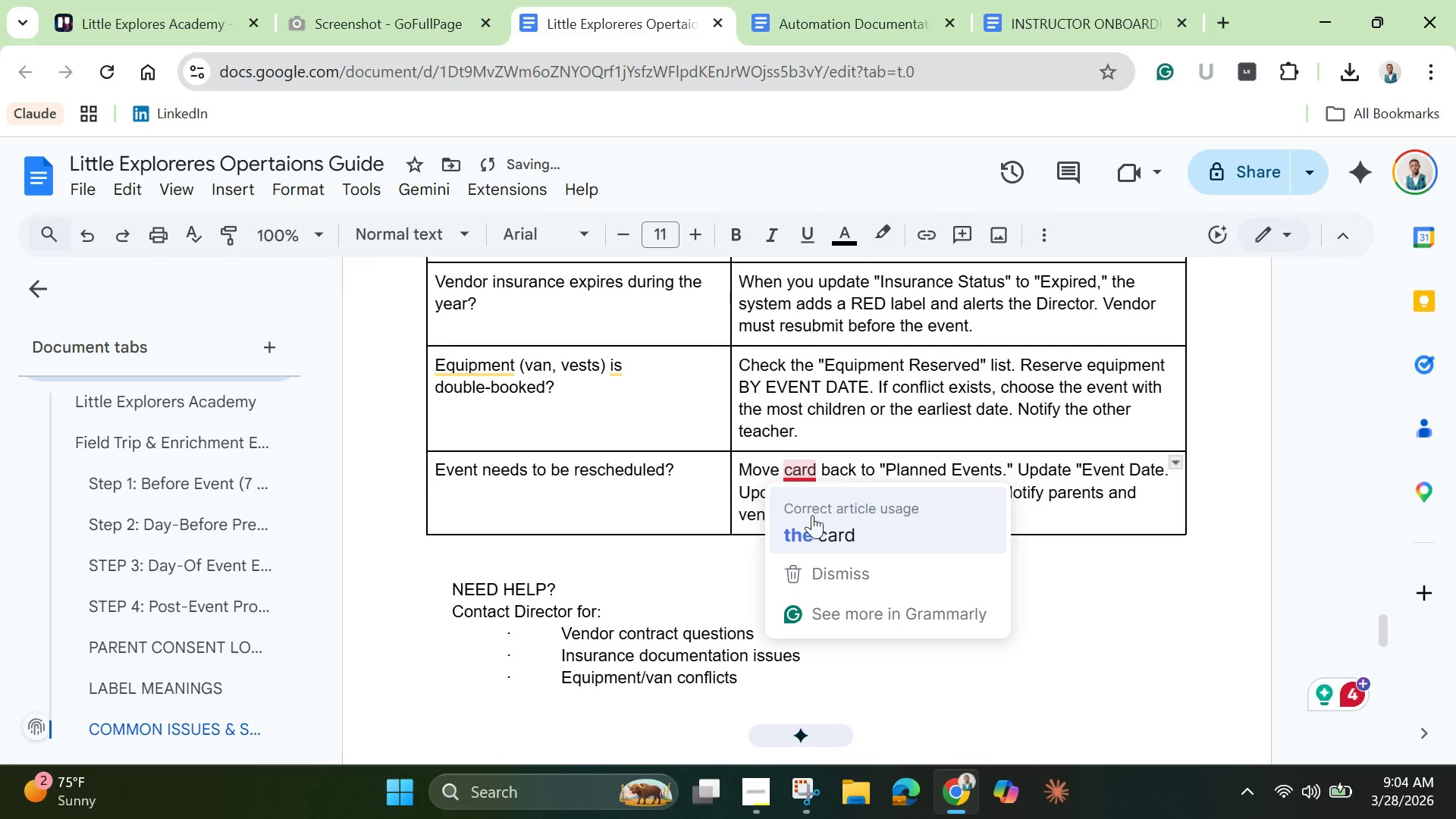 
left_click([812, 522])
 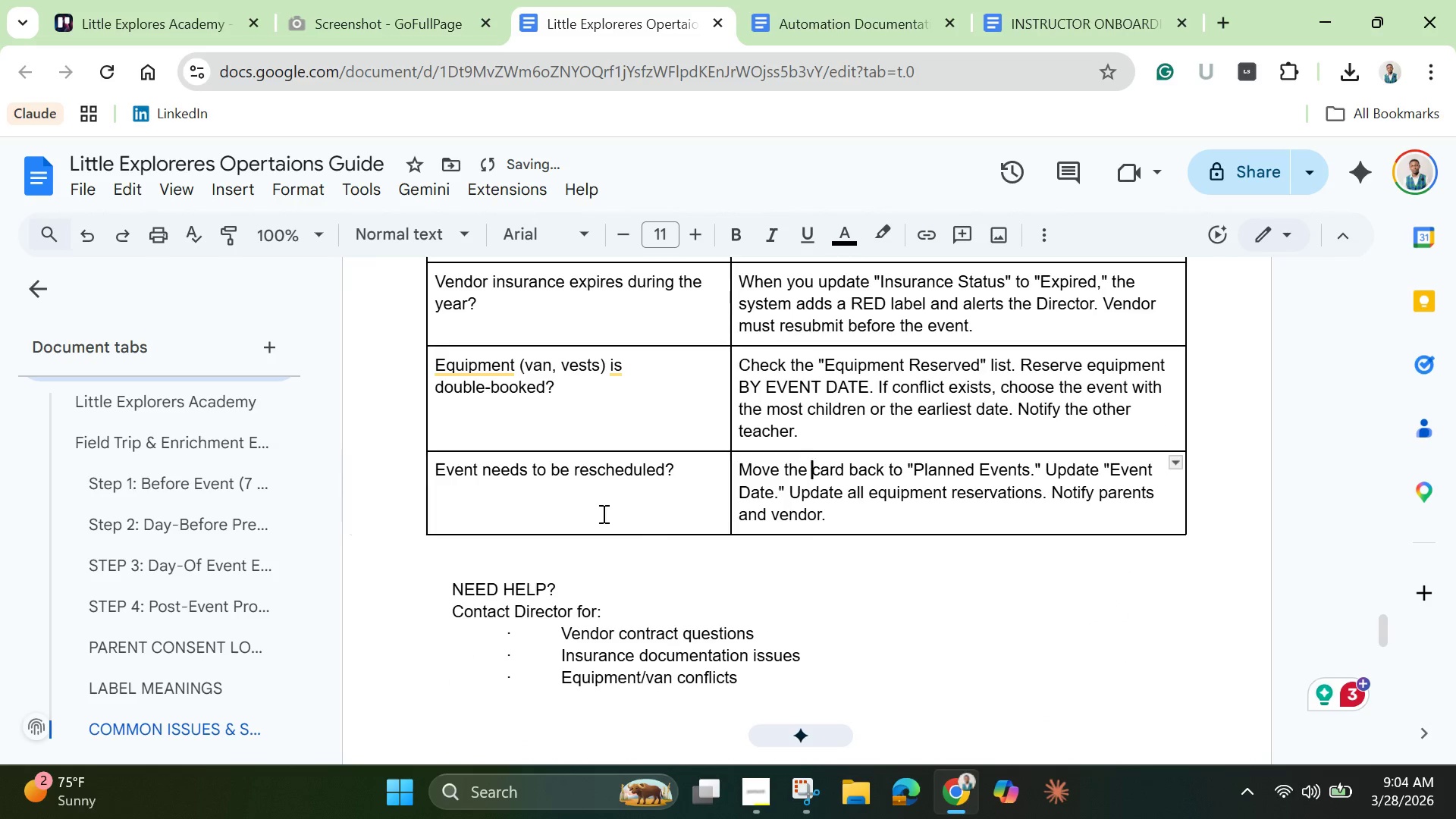 
scroll: coordinate [594, 523], scroll_direction: up, amount: 10.0
 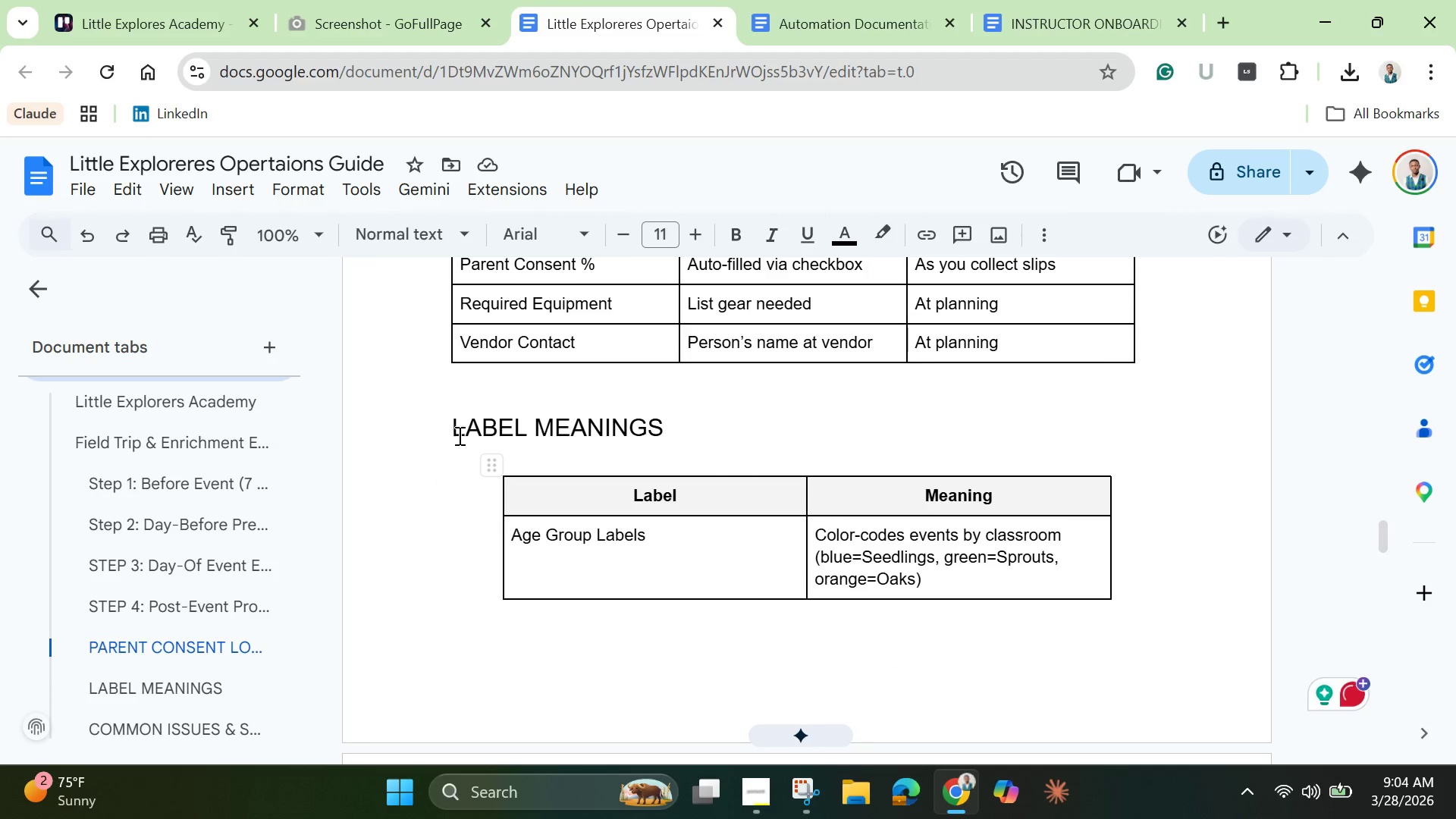 
left_click([452, 429])
 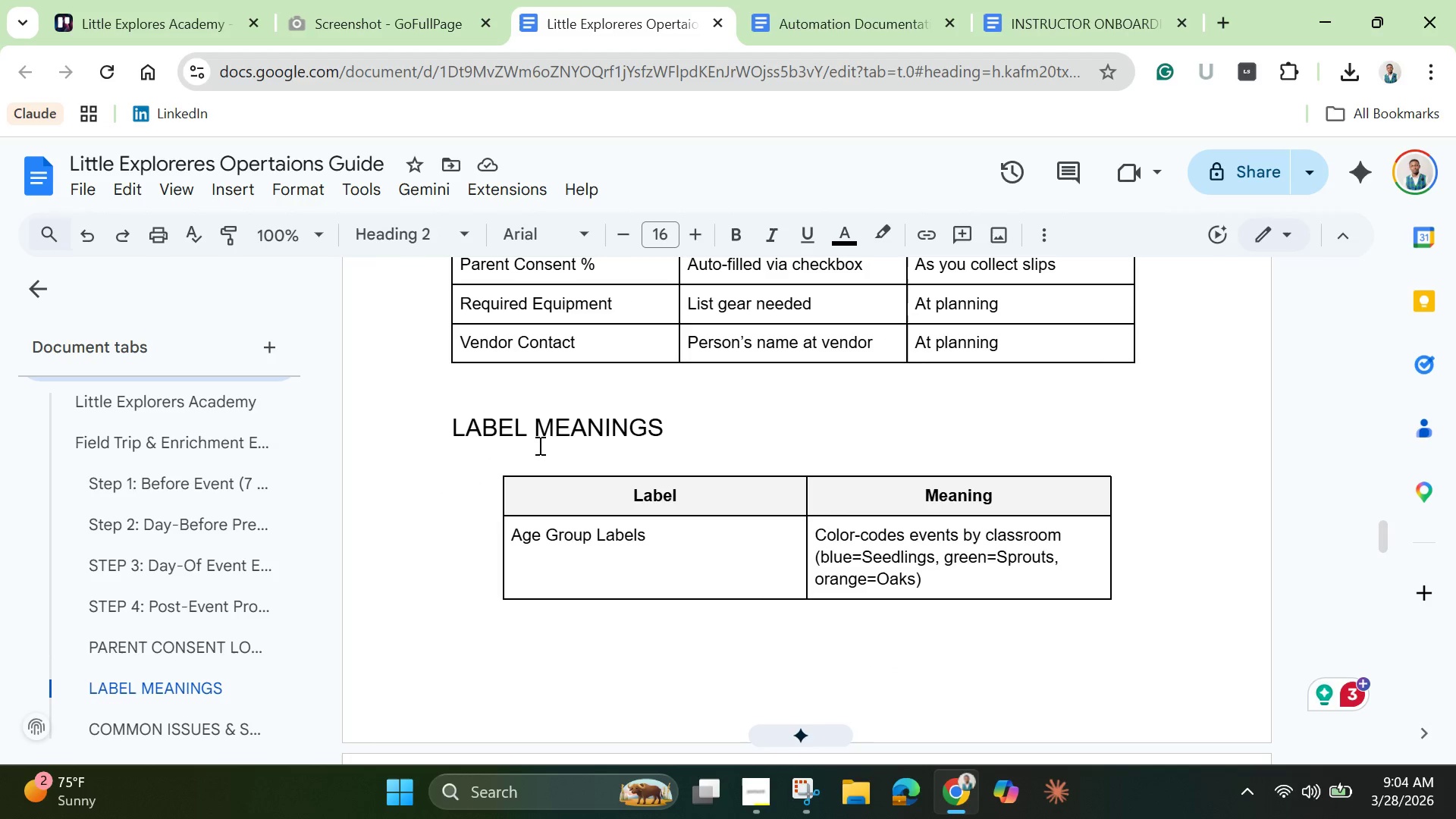 
scroll: coordinate [553, 463], scroll_direction: down, amount: 3.0
 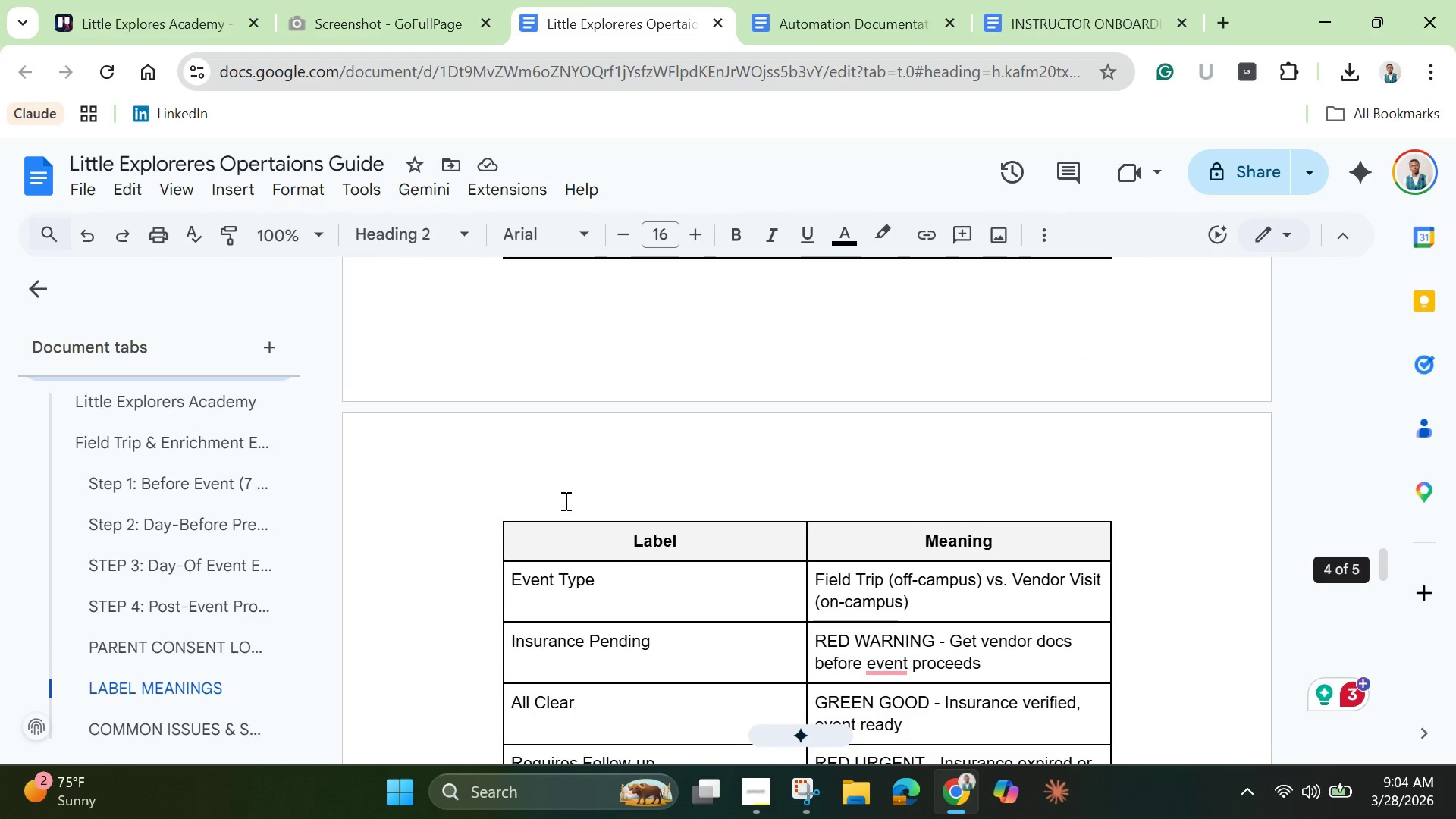 
scroll: coordinate [564, 500], scroll_direction: up, amount: 3.0
 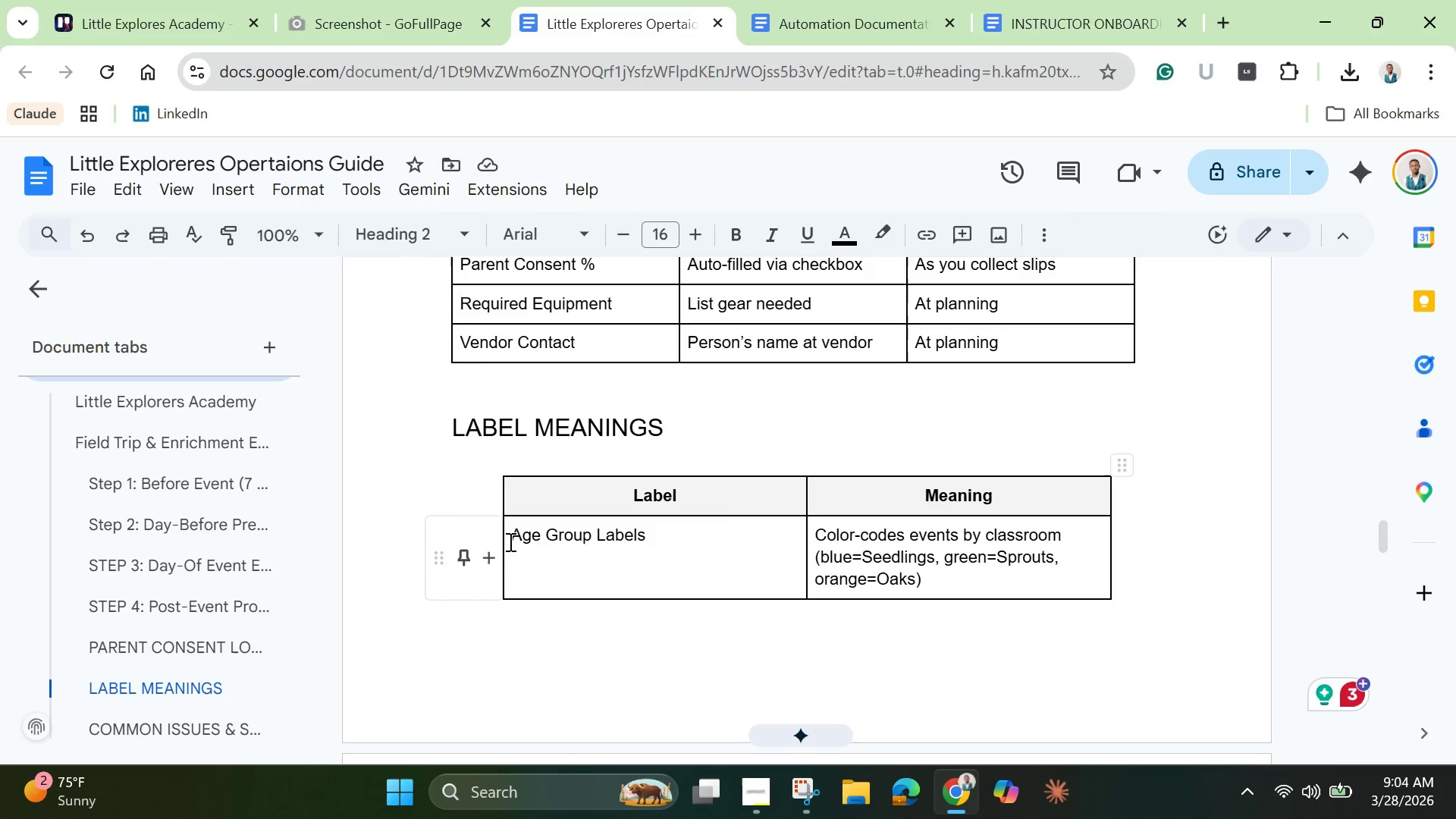 
left_click_drag(start_coordinate=[505, 541], to_coordinate=[453, 538])
 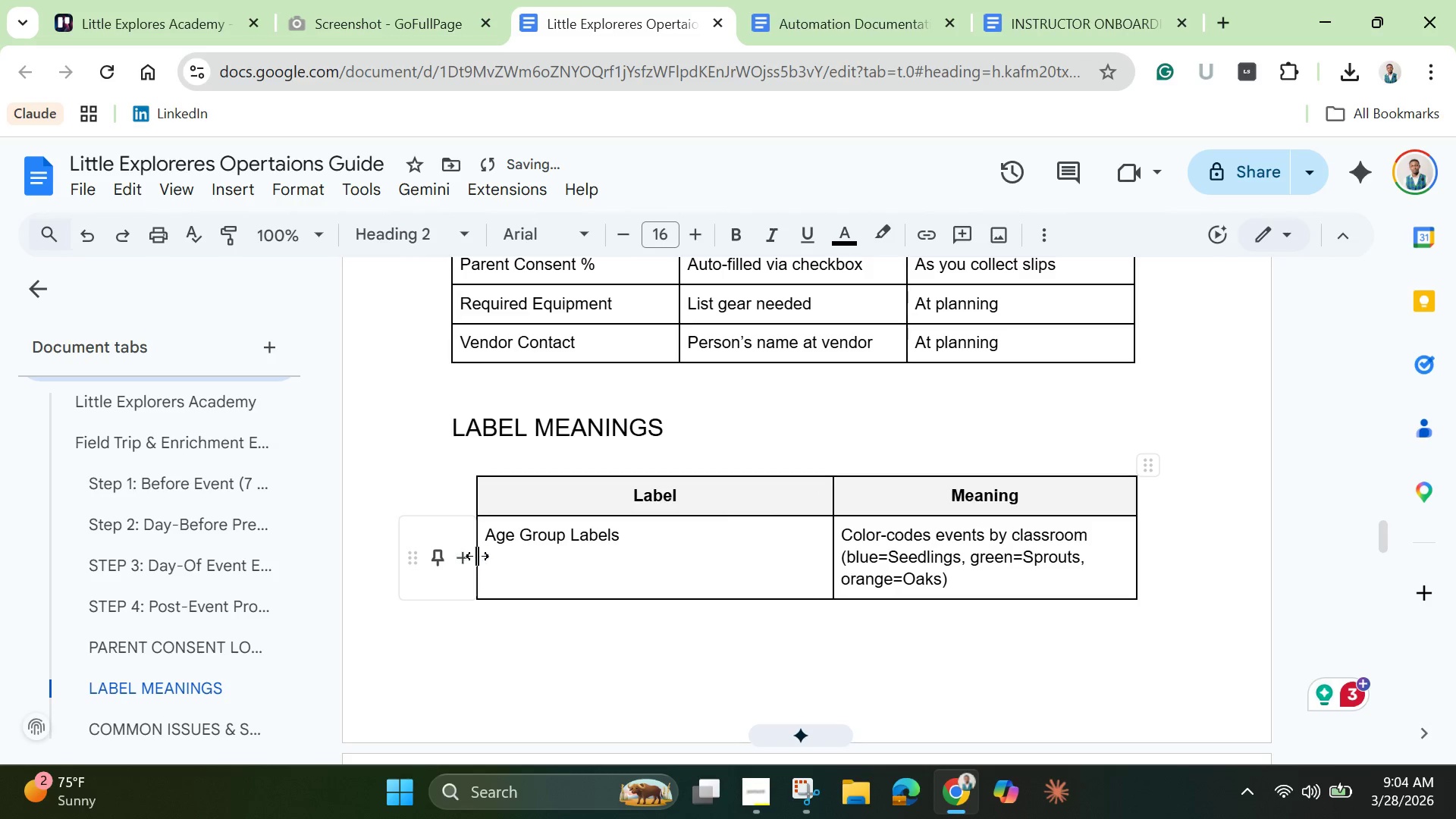 
left_click_drag(start_coordinate=[477, 556], to_coordinate=[443, 553])
 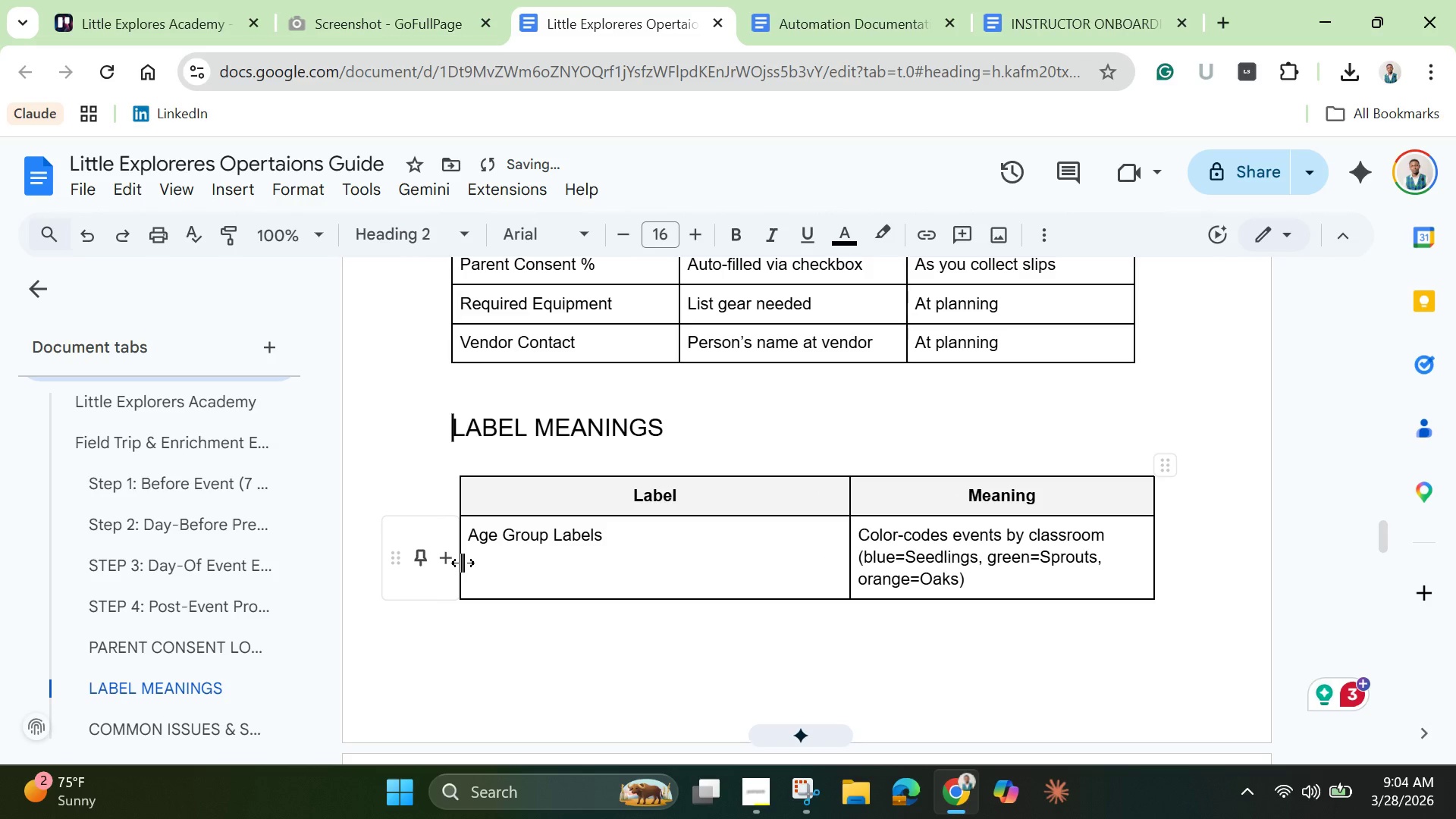 
left_click_drag(start_coordinate=[463, 563], to_coordinate=[452, 560])
 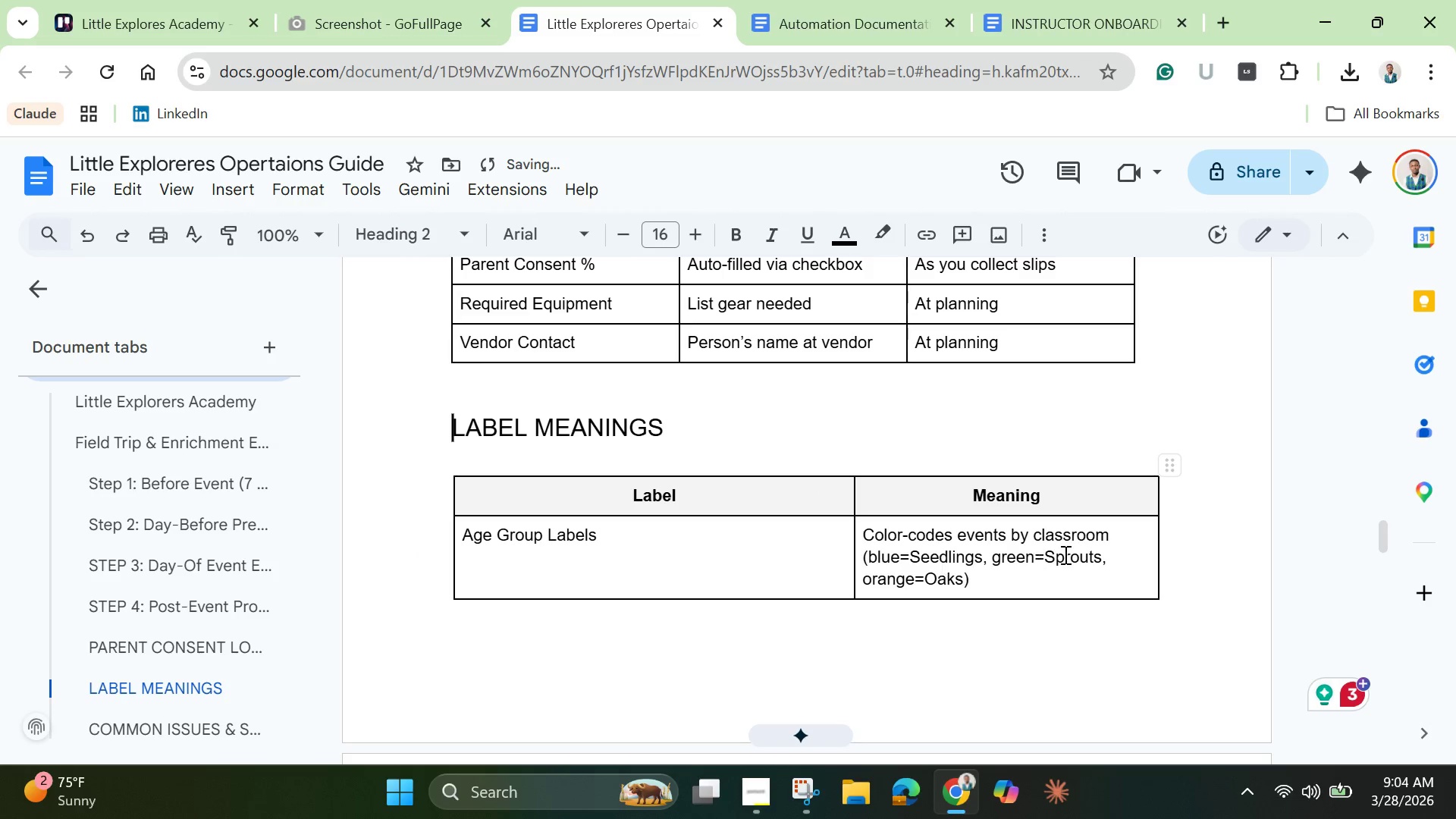 
scroll: coordinate [1068, 542], scroll_direction: down, amount: 1.0
 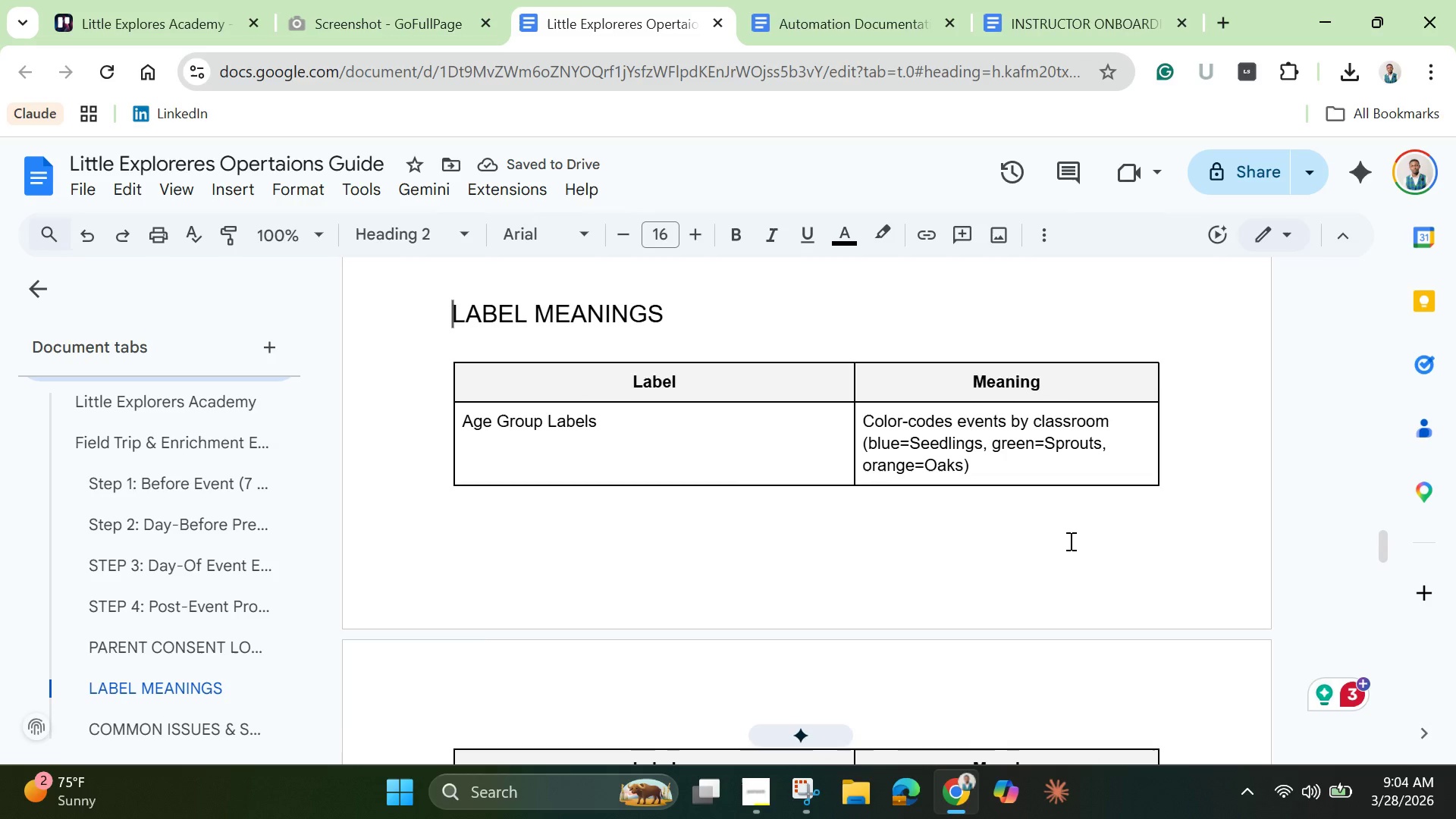 
scroll: coordinate [1069, 541], scroll_direction: up, amount: 1.0
 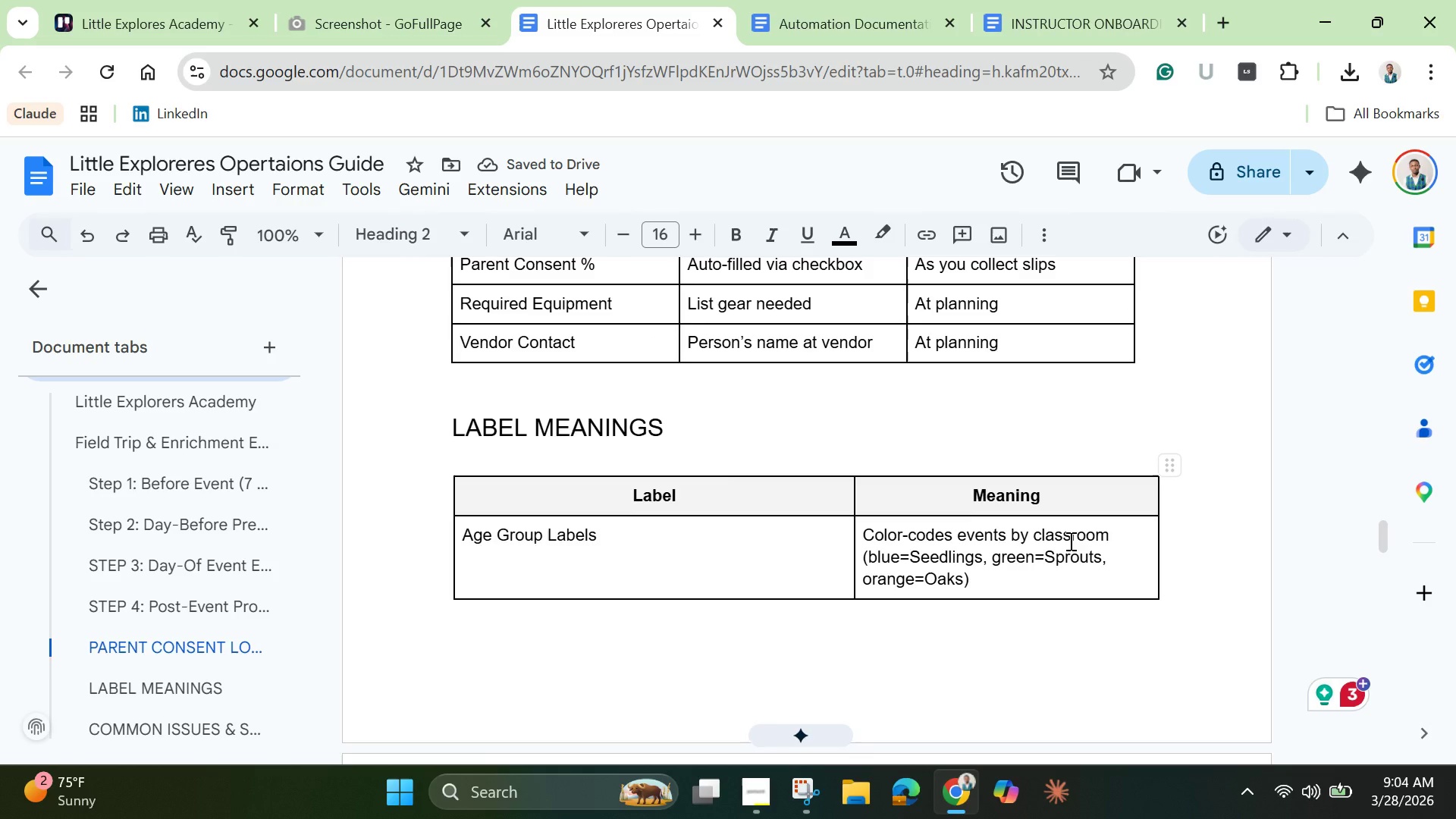 
scroll: coordinate [1069, 541], scroll_direction: down, amount: 5.0
 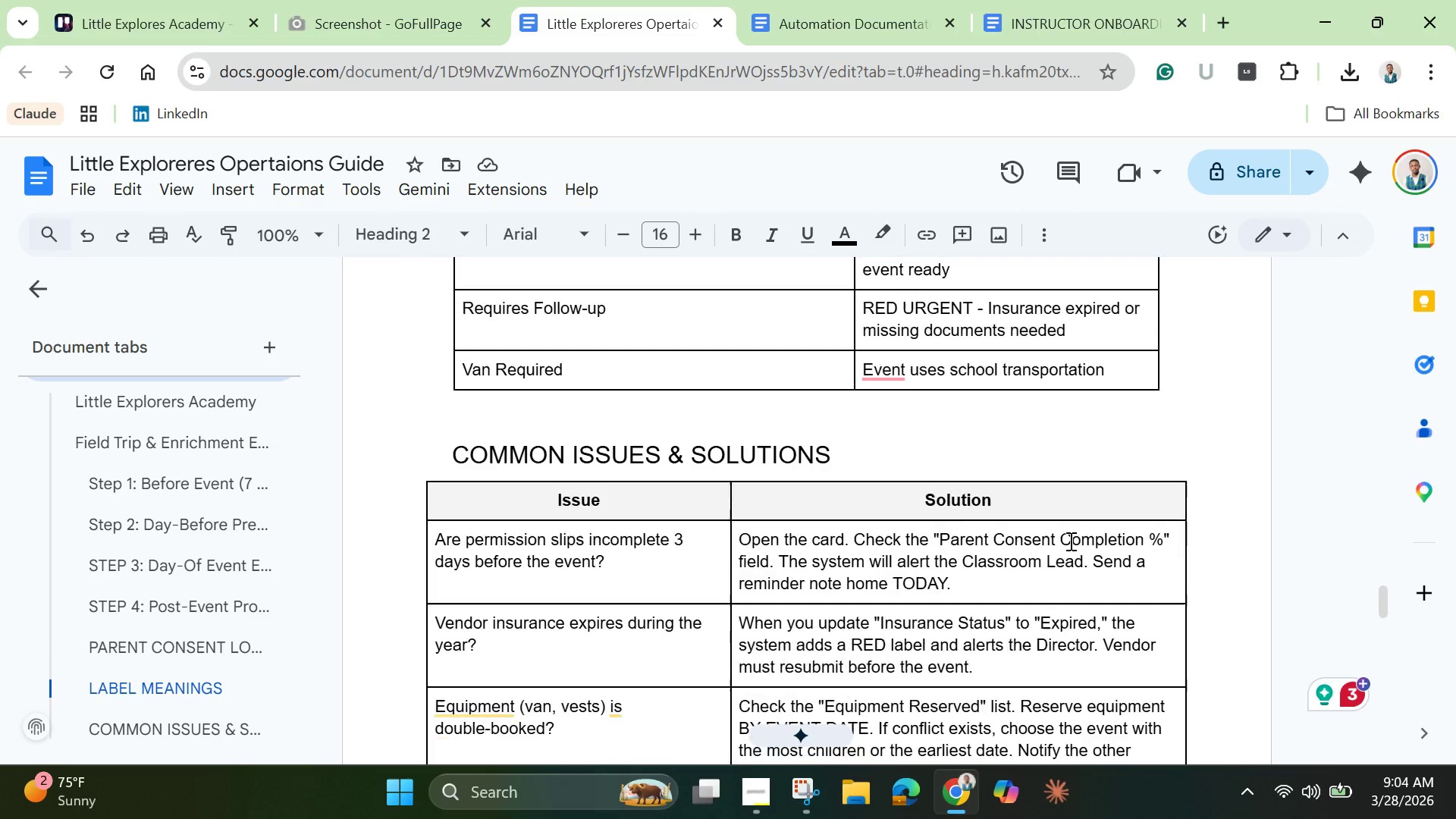 
scroll: coordinate [1062, 532], scroll_direction: up, amount: 2.0
 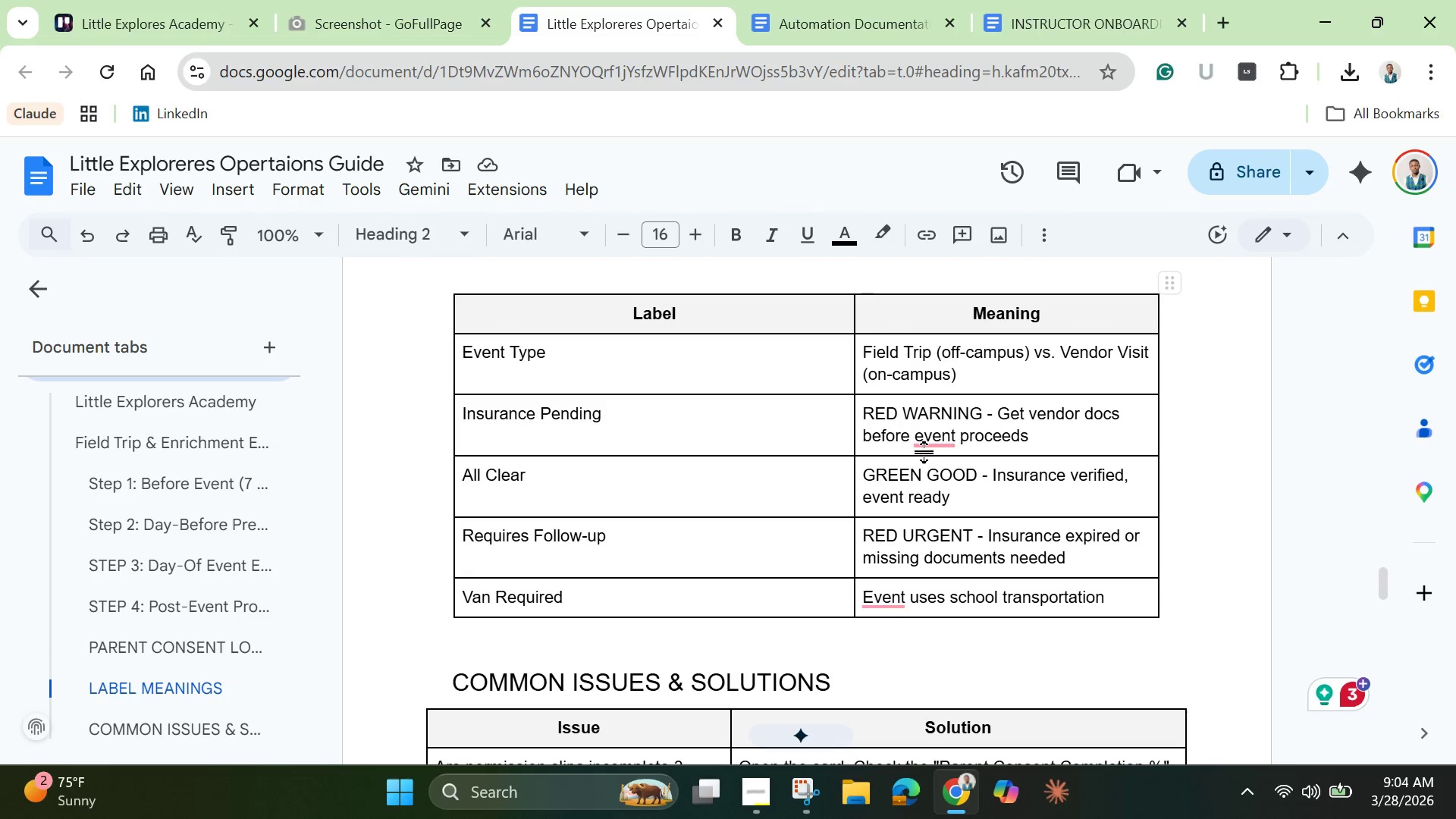 
left_click([927, 441])
 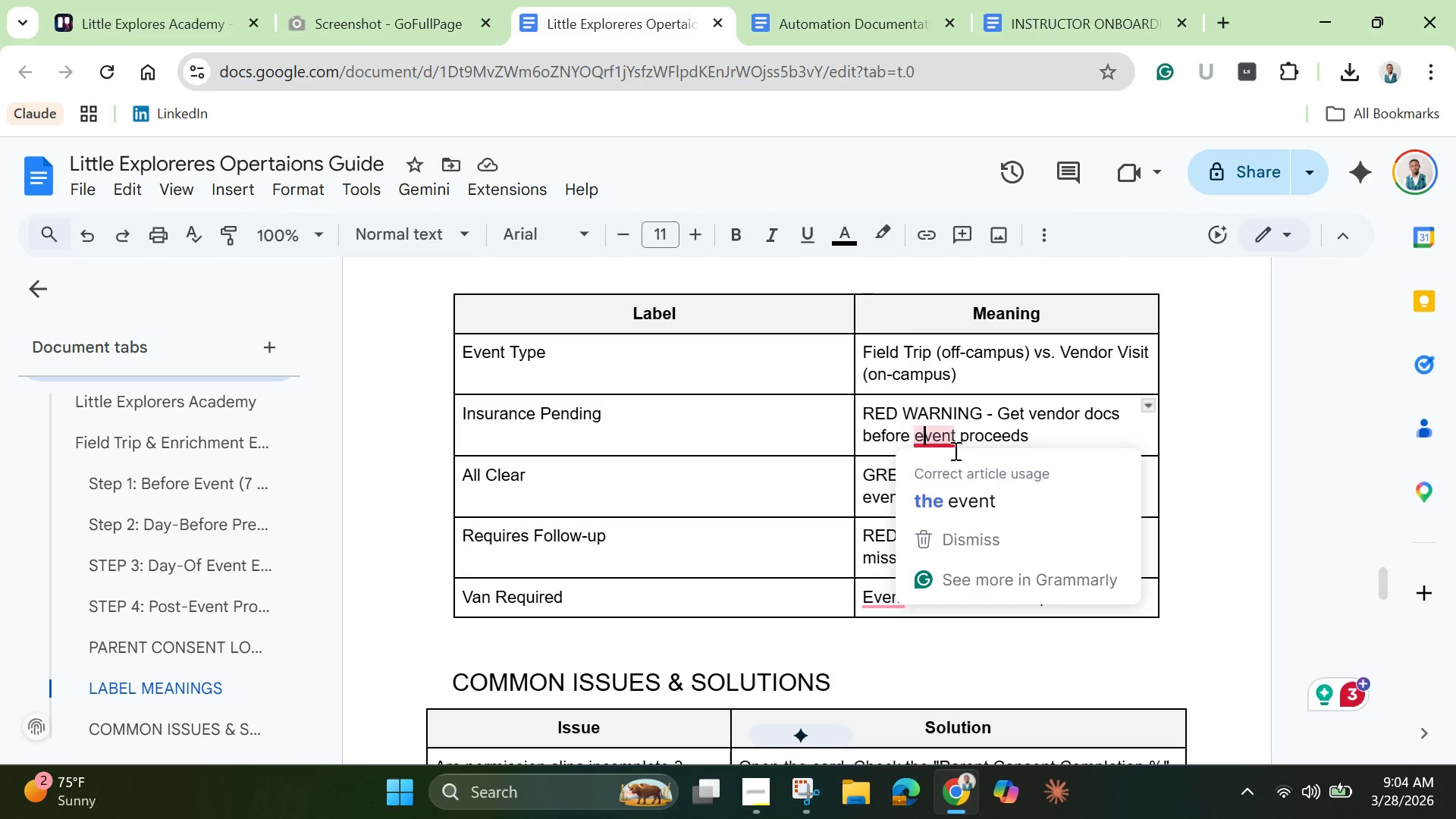 
left_click([963, 488])
 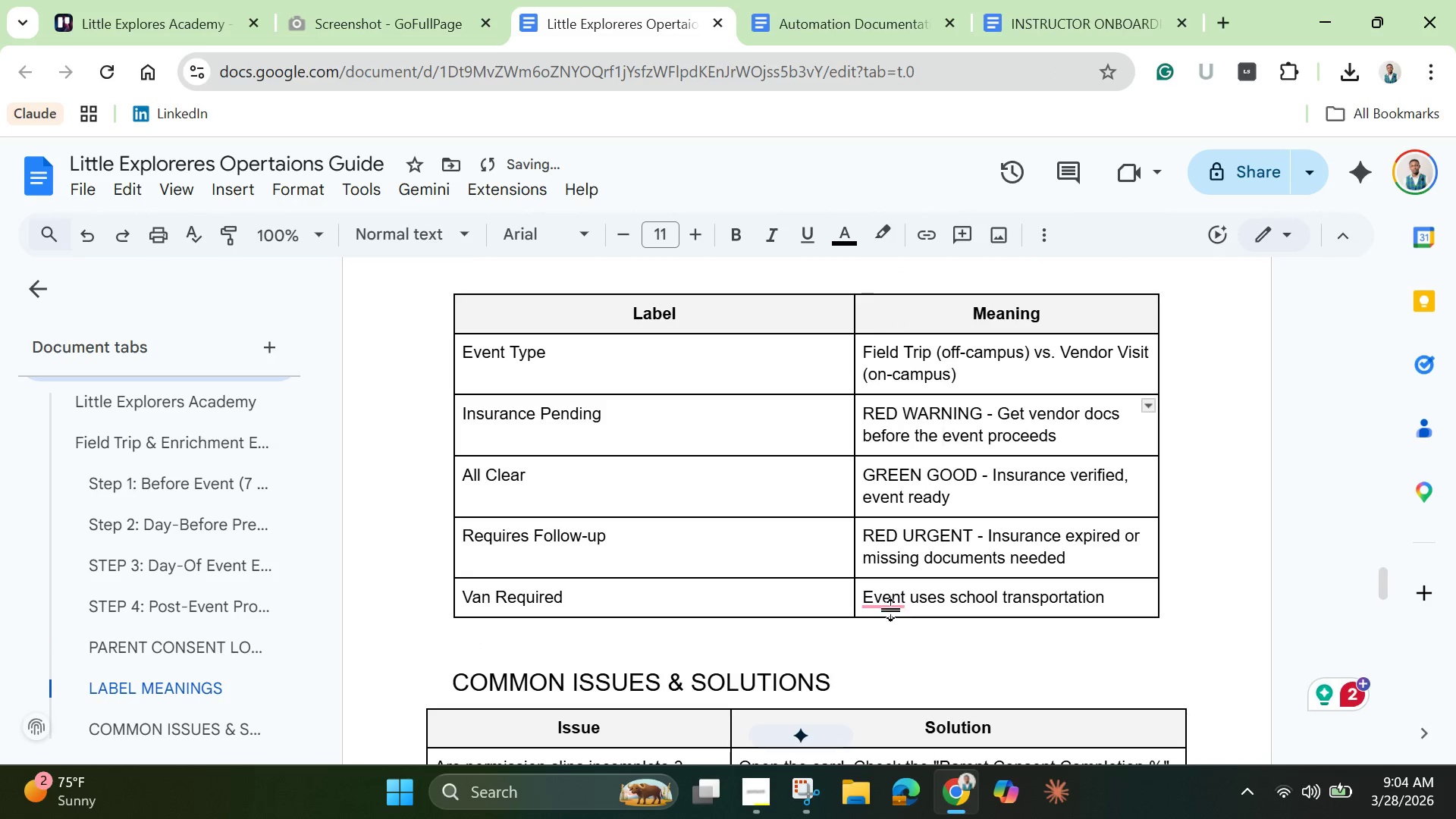 
left_click([885, 601])
 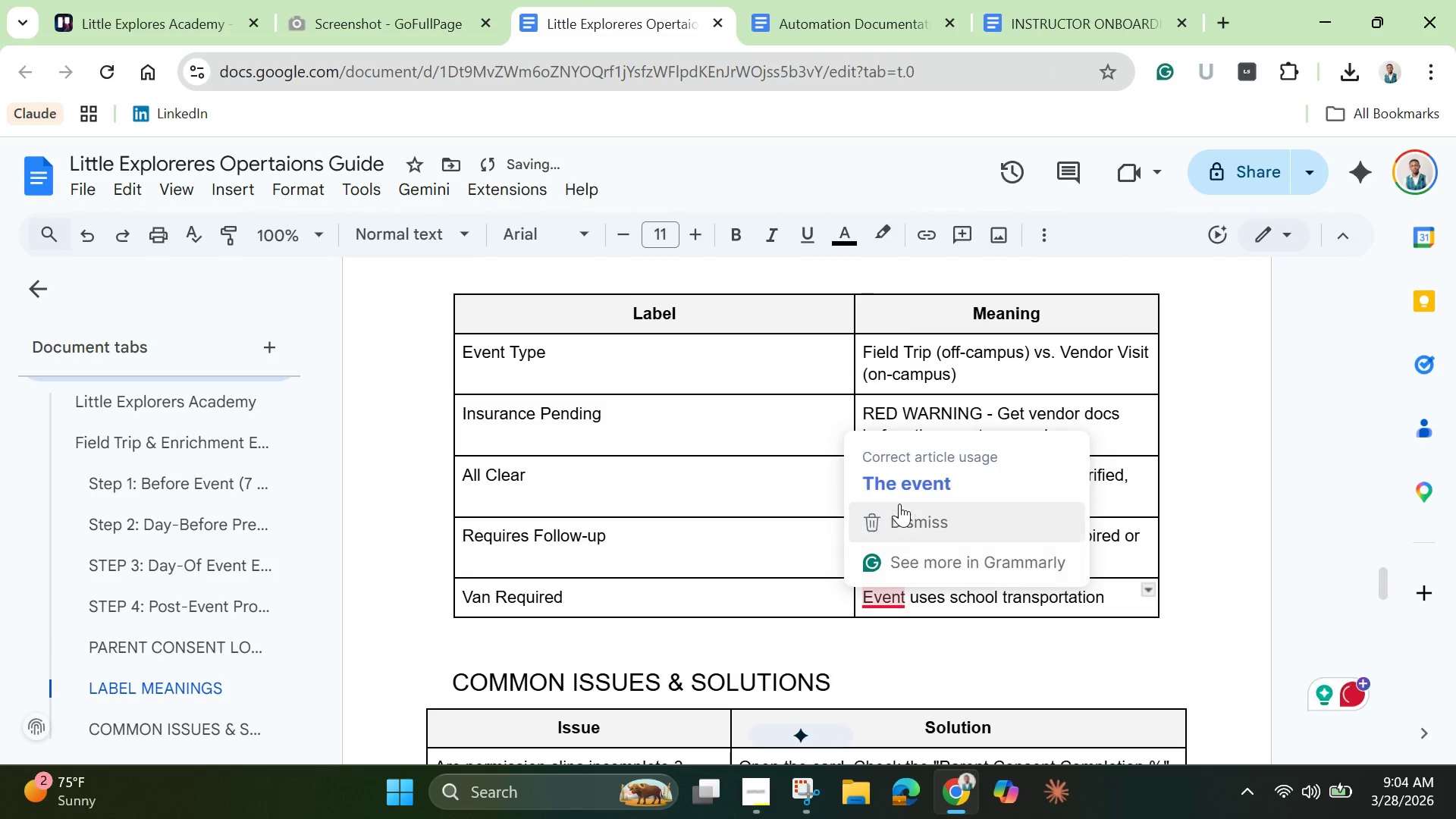 
left_click([899, 491])
 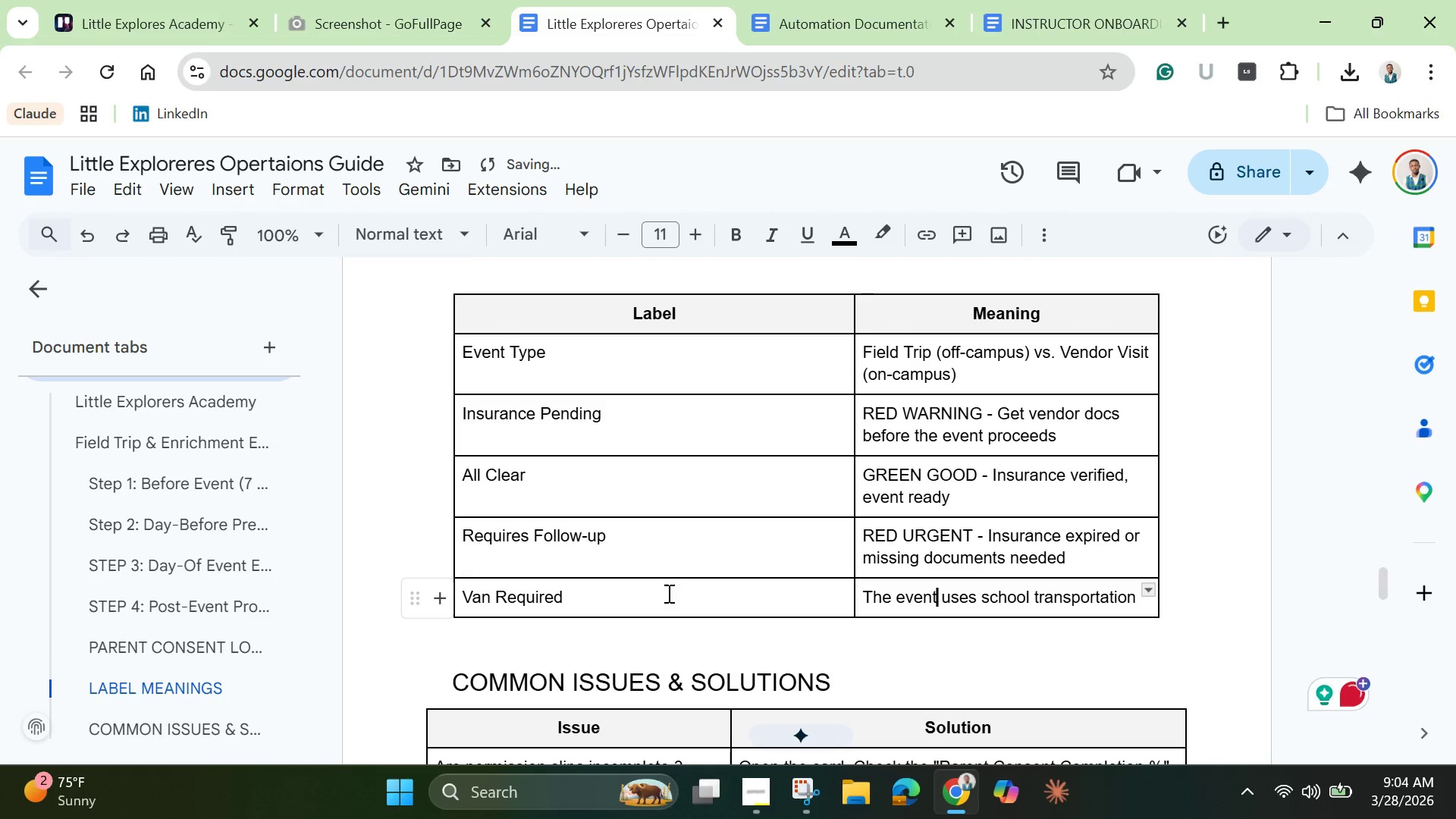 
scroll: coordinate [665, 548], scroll_direction: down, amount: 4.0
 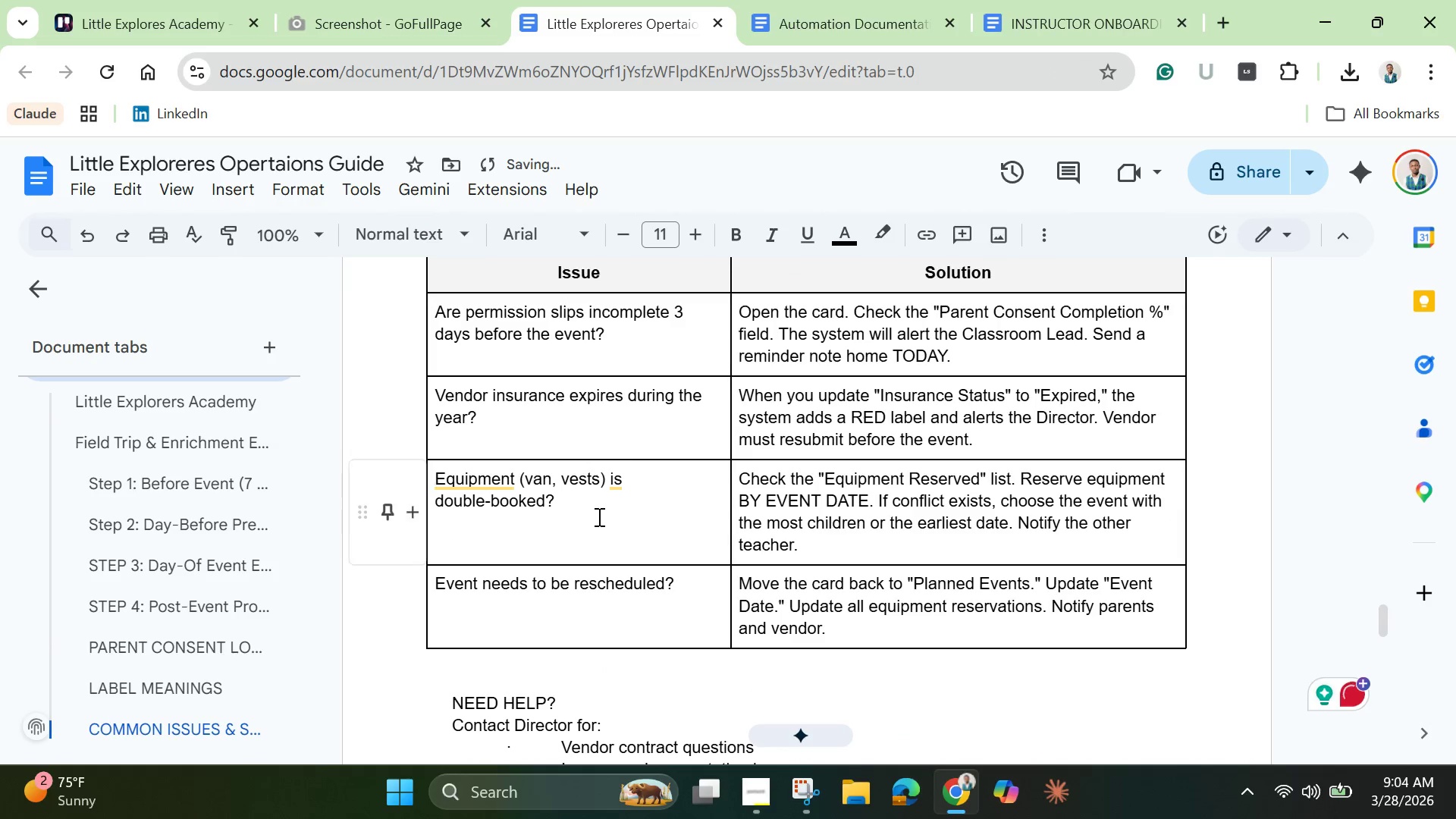 
scroll: coordinate [596, 516], scroll_direction: up, amount: 4.0
 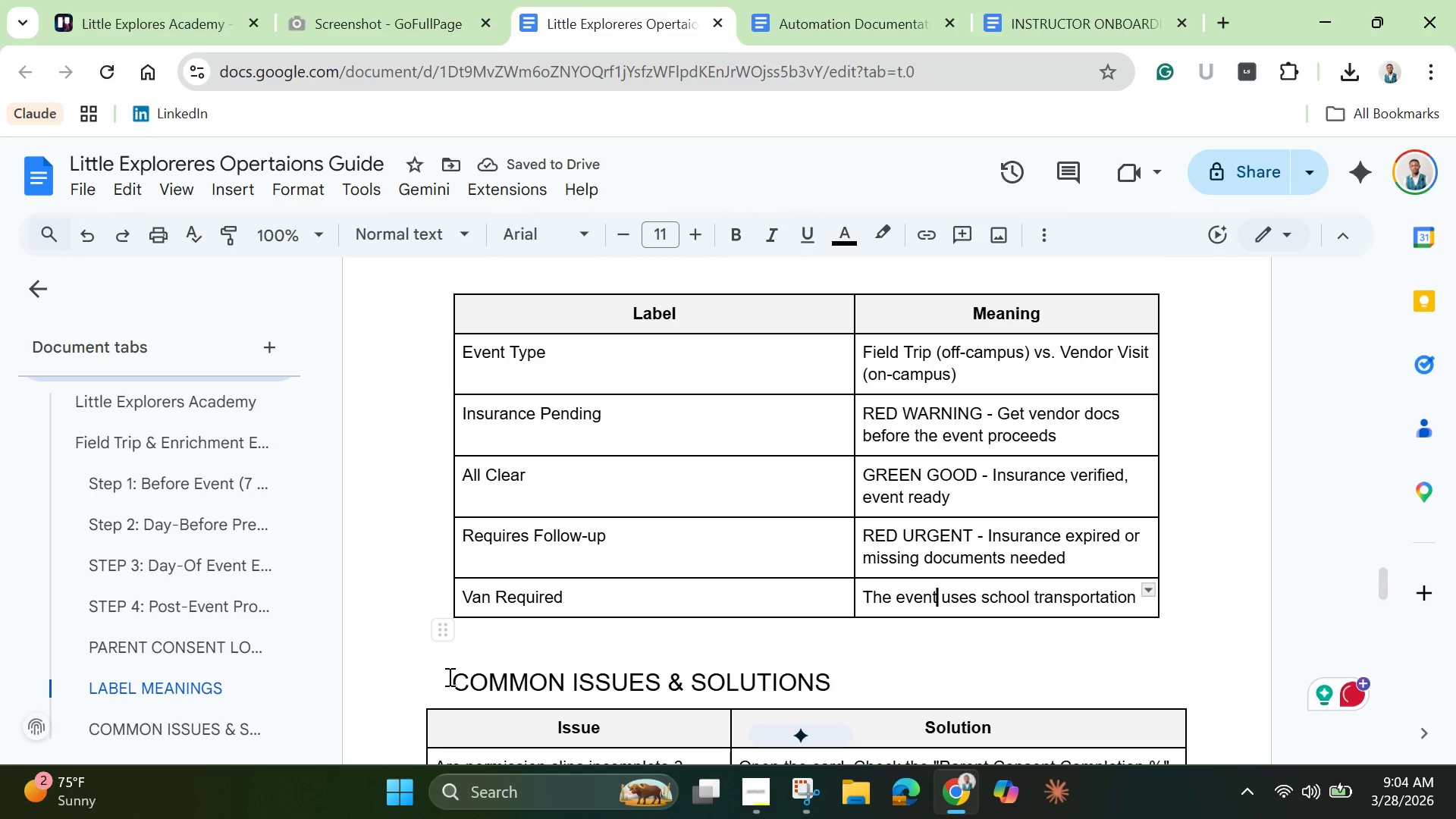 
left_click([451, 679])
 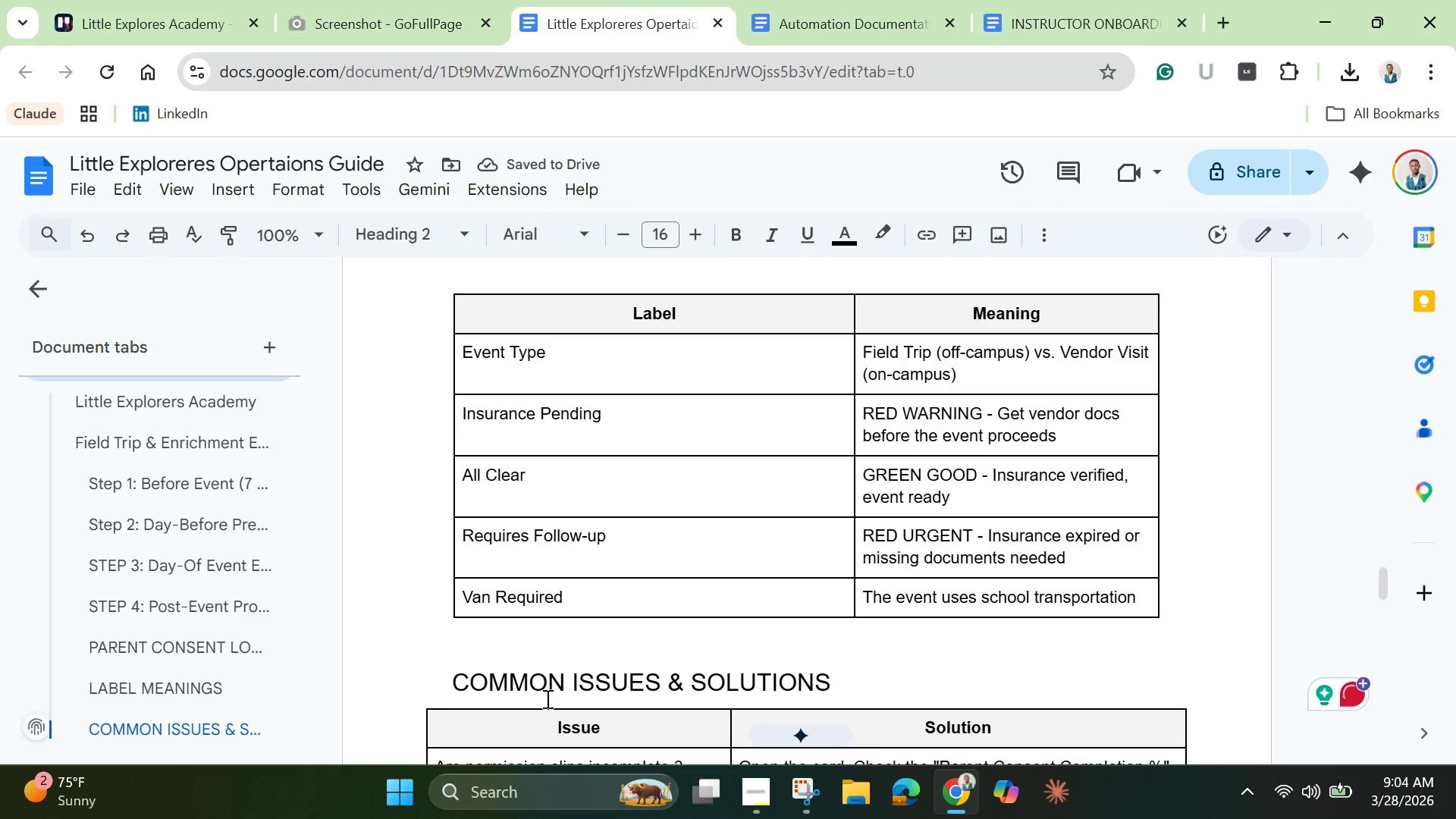 
key(Backspace)
 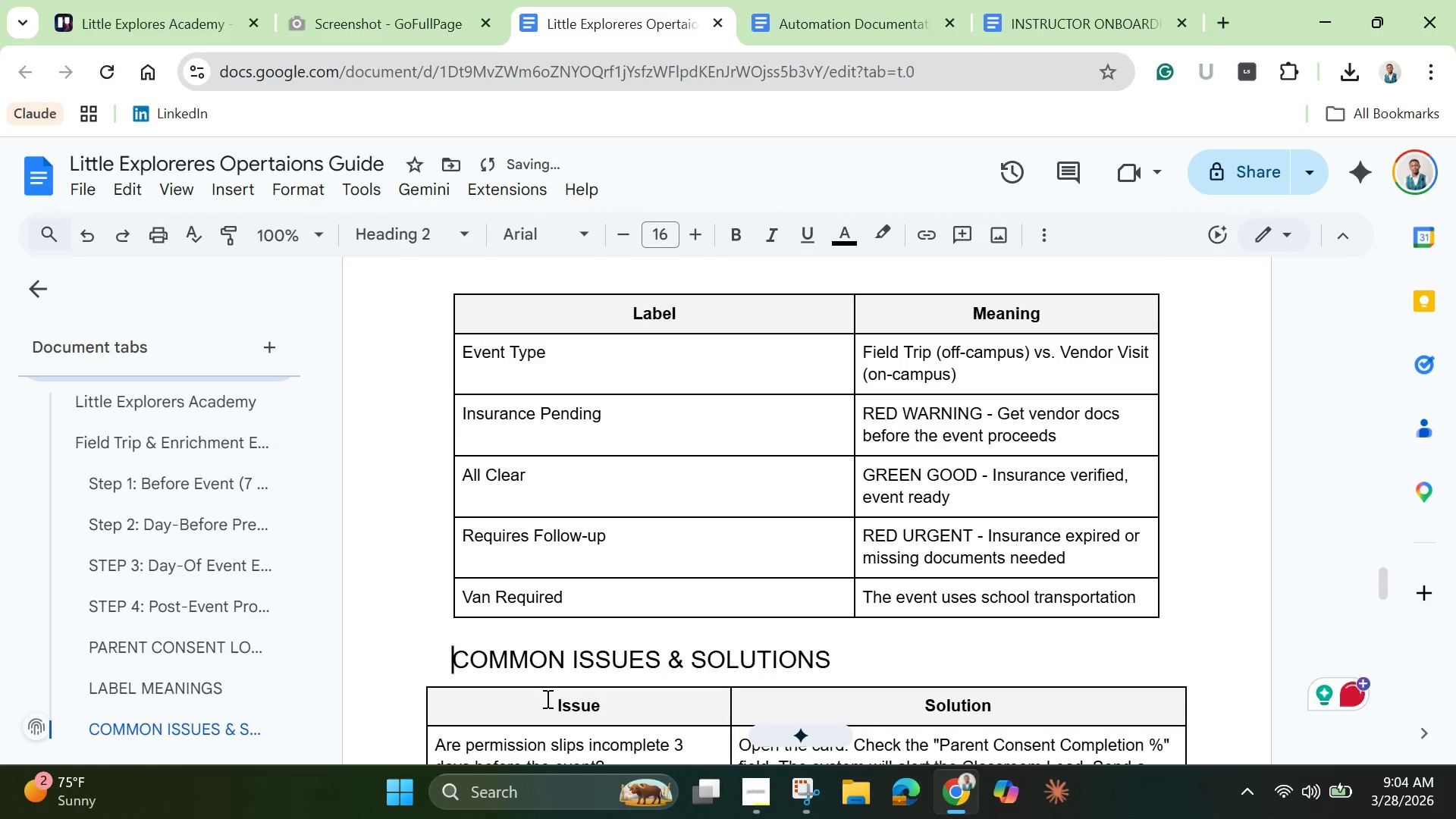 
scroll: coordinate [546, 698], scroll_direction: down, amount: 1.0
 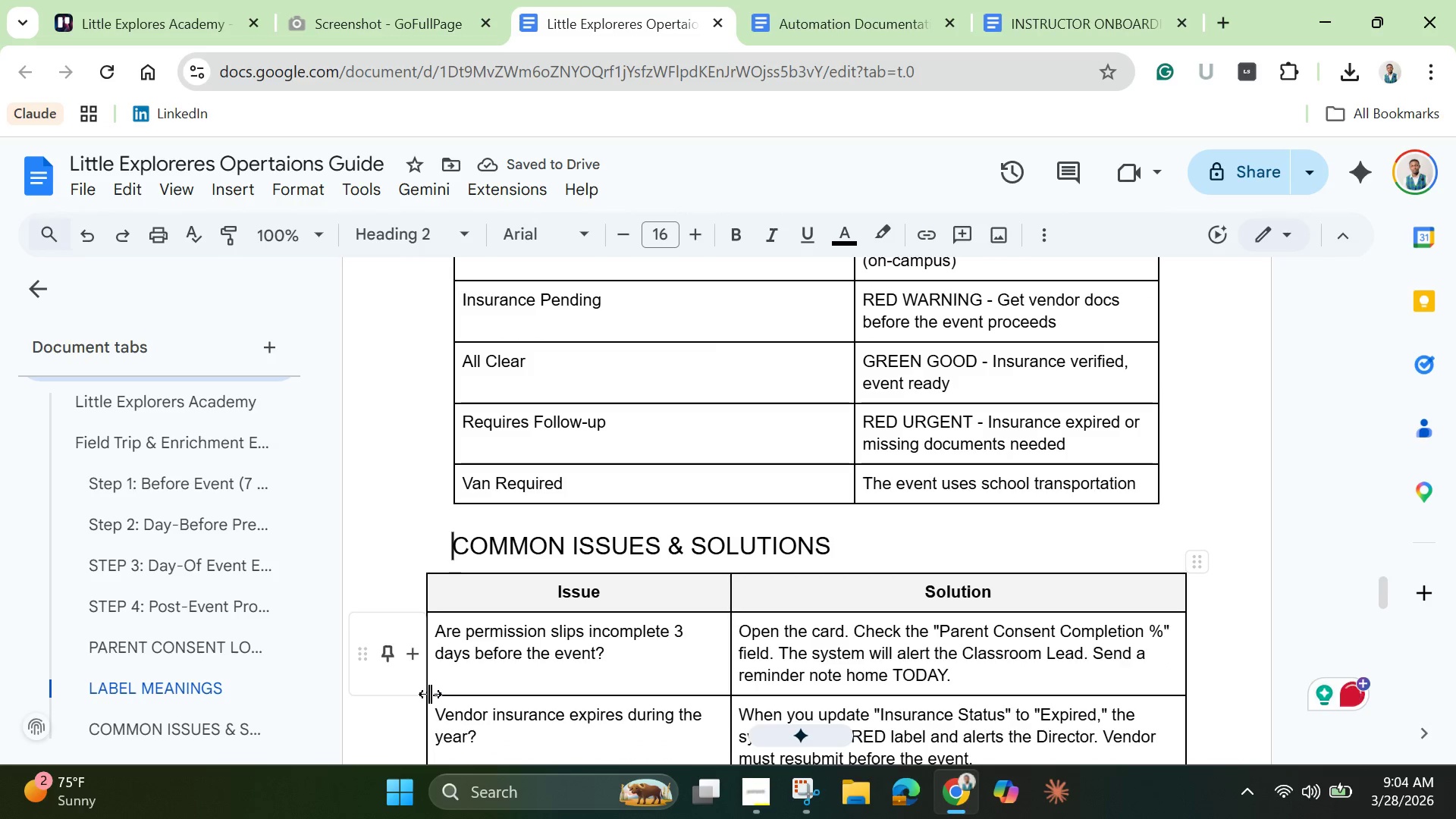 
left_click_drag(start_coordinate=[430, 694], to_coordinate=[456, 686])
 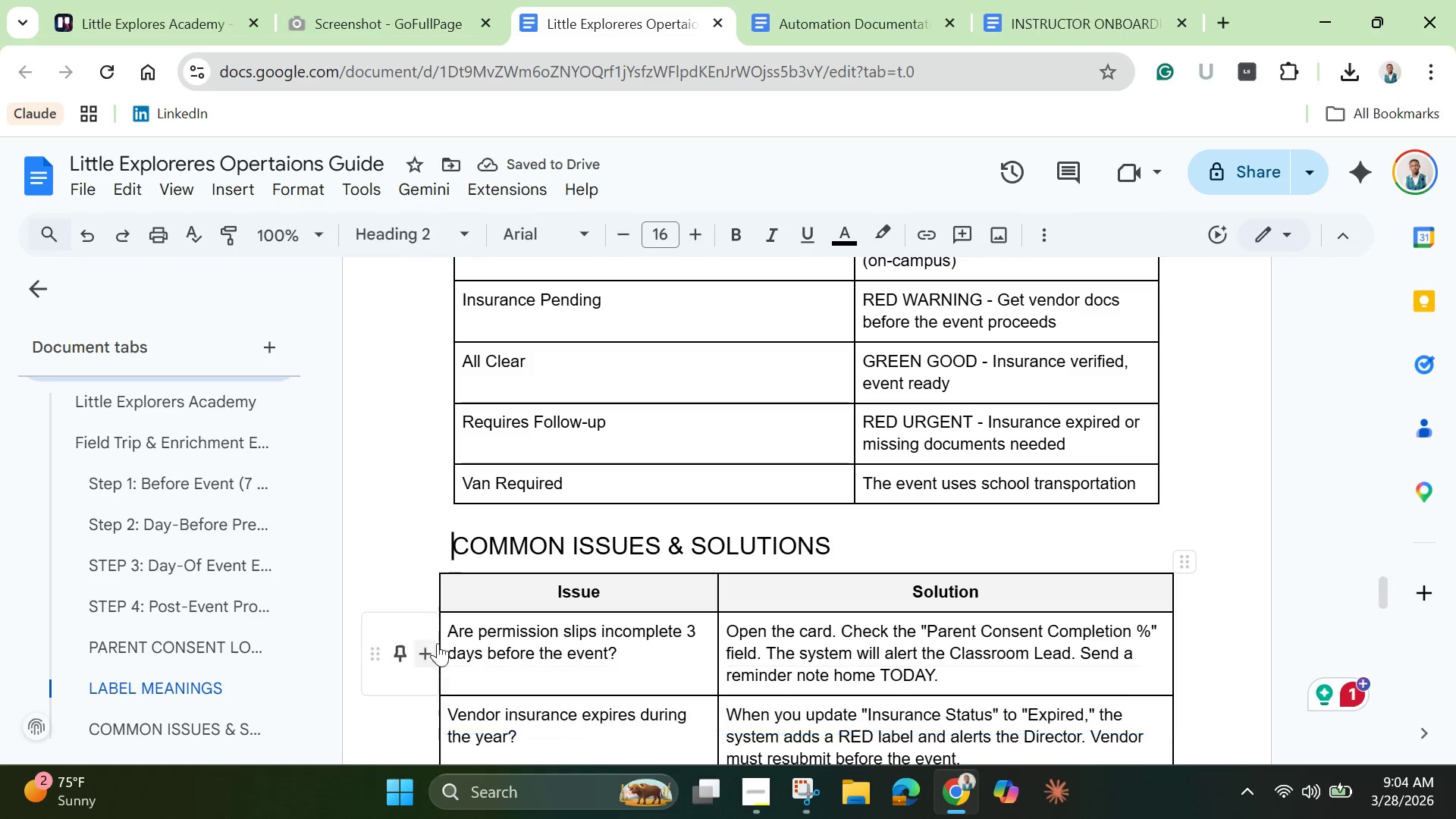 
left_click_drag(start_coordinate=[441, 640], to_coordinate=[455, 641])
 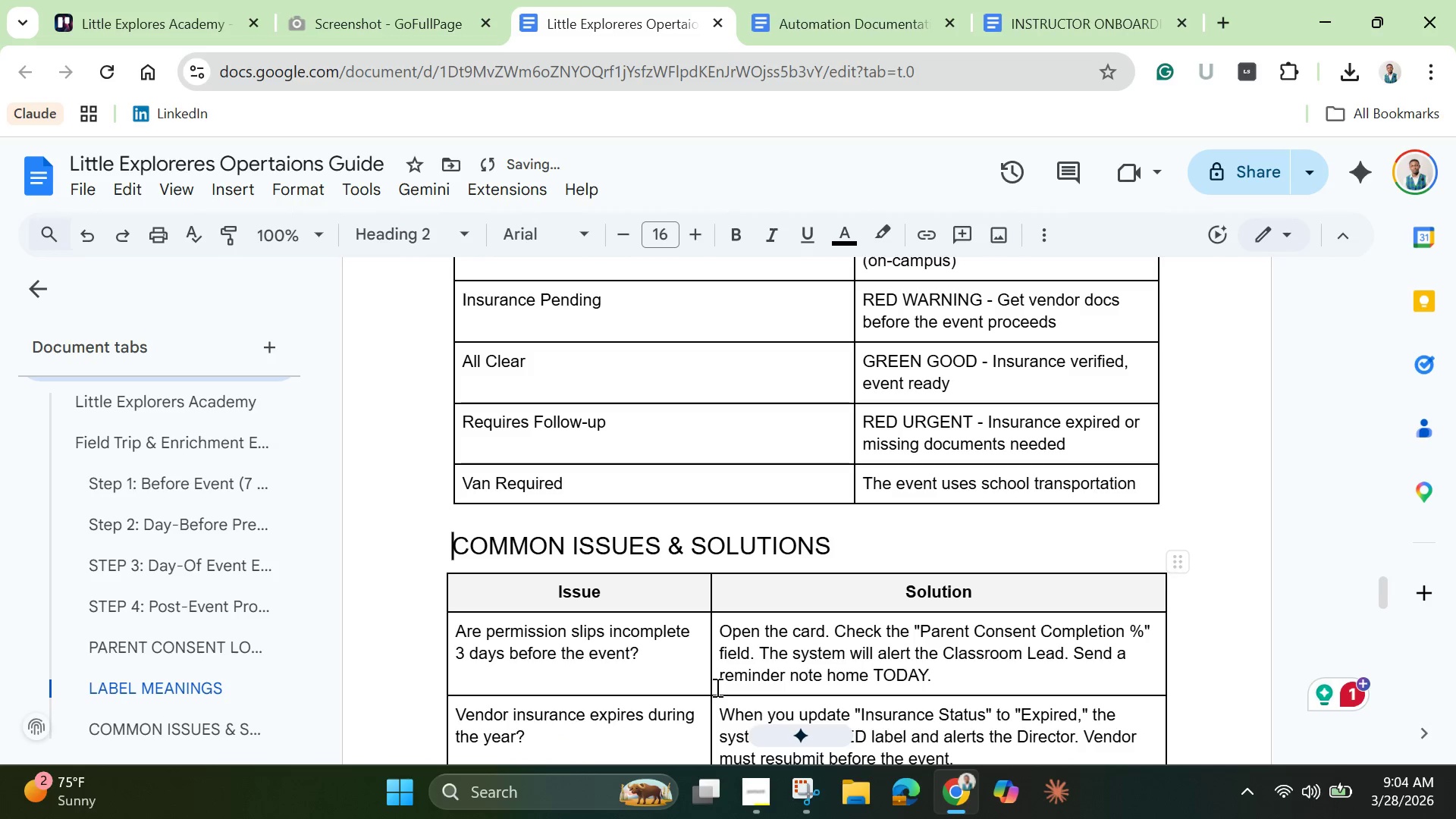 
scroll: coordinate [1132, 656], scroll_direction: down, amount: 7.0
 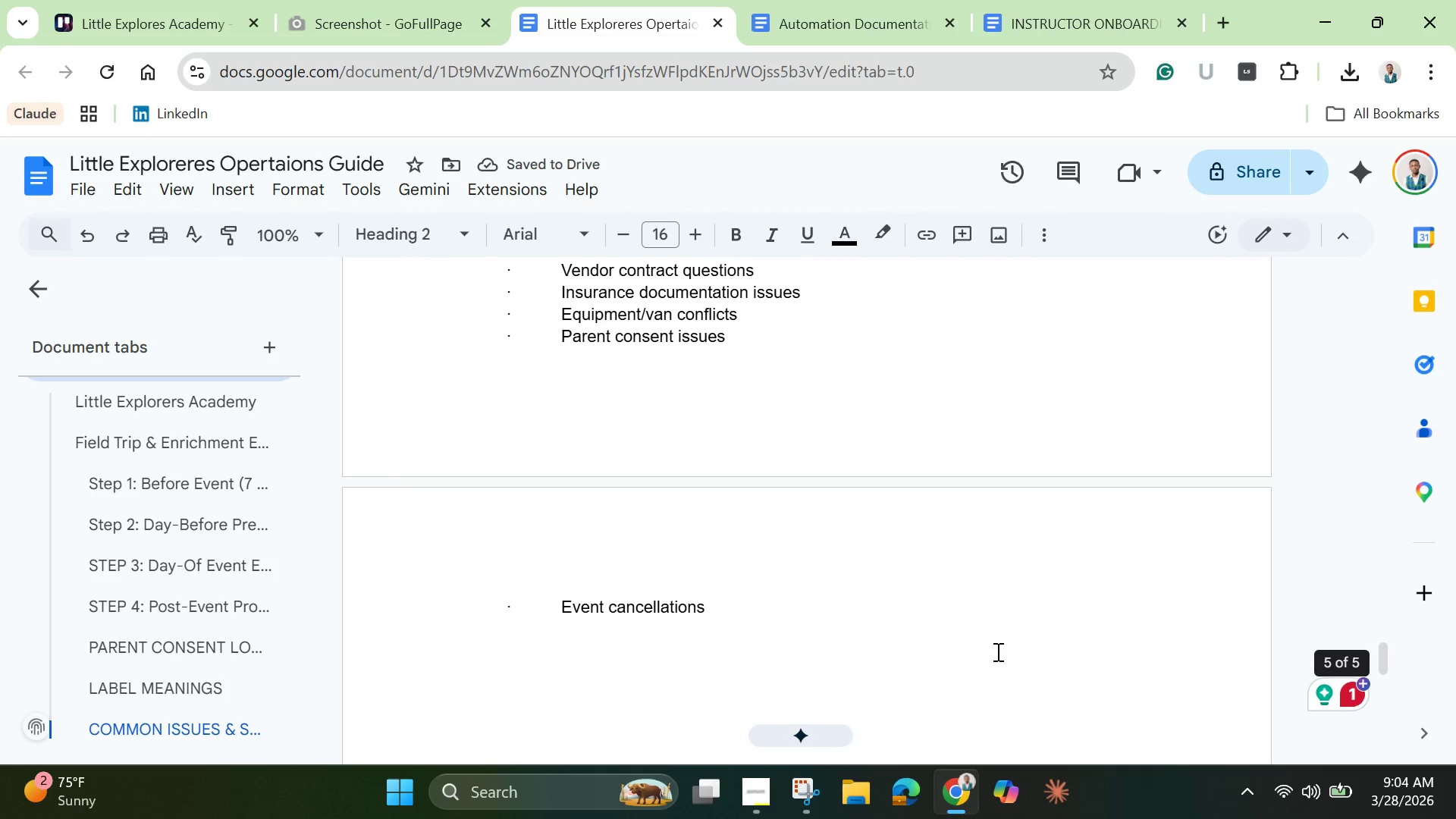 
scroll: coordinate [996, 651], scroll_direction: up, amount: 2.0
 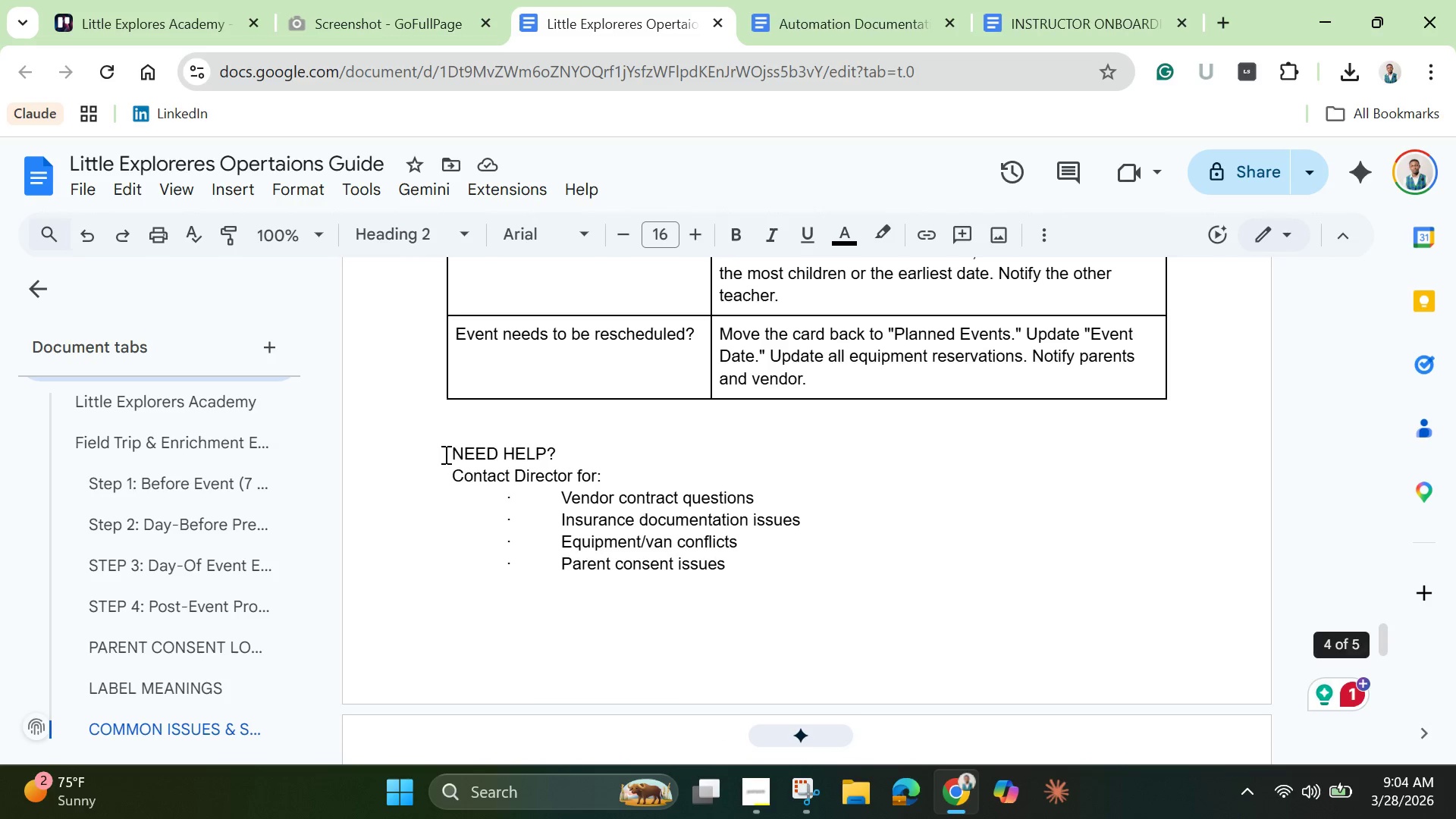 
left_click_drag(start_coordinate=[444, 454], to_coordinate=[705, 690])
 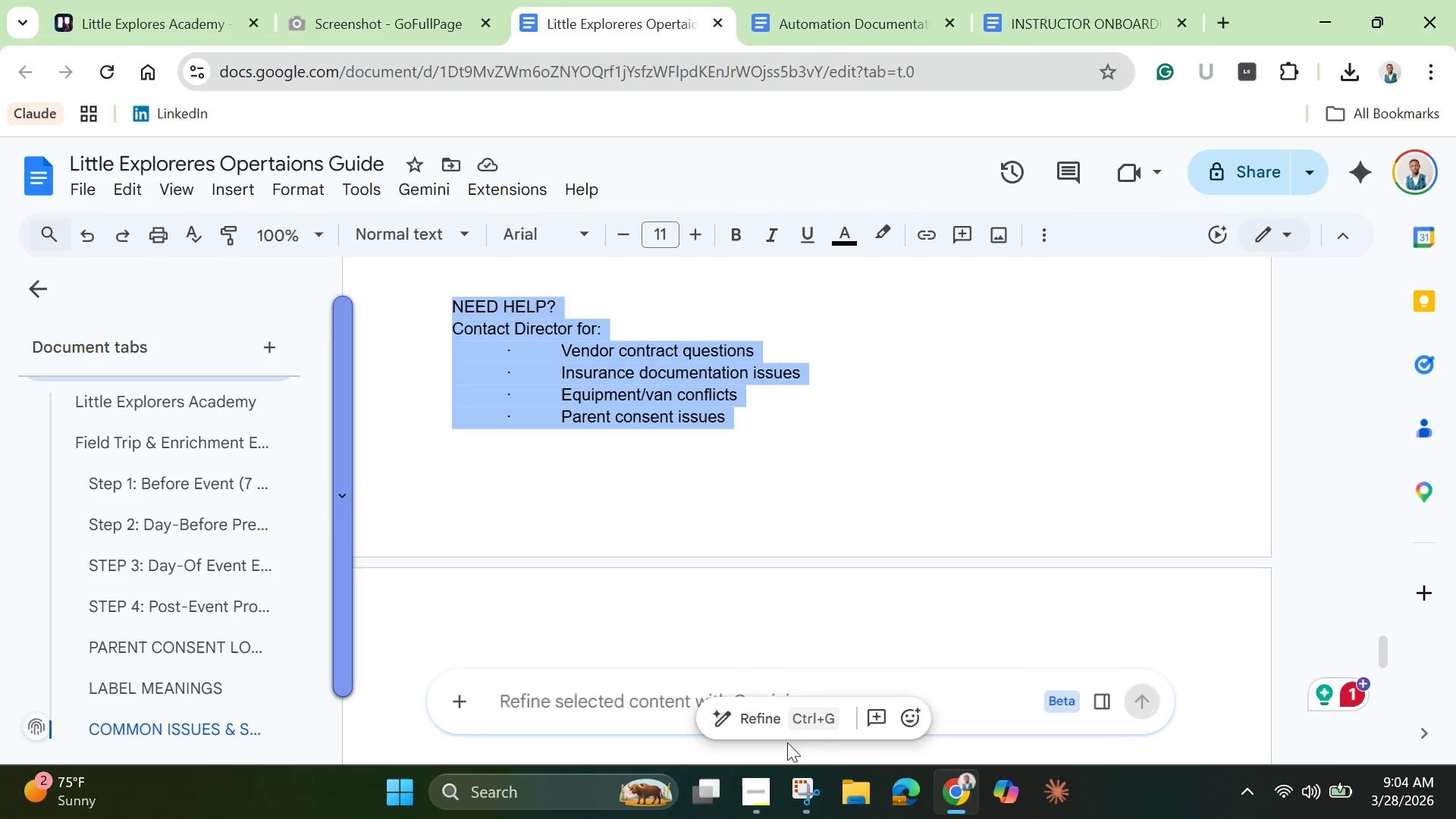 
left_click([783, 716])
 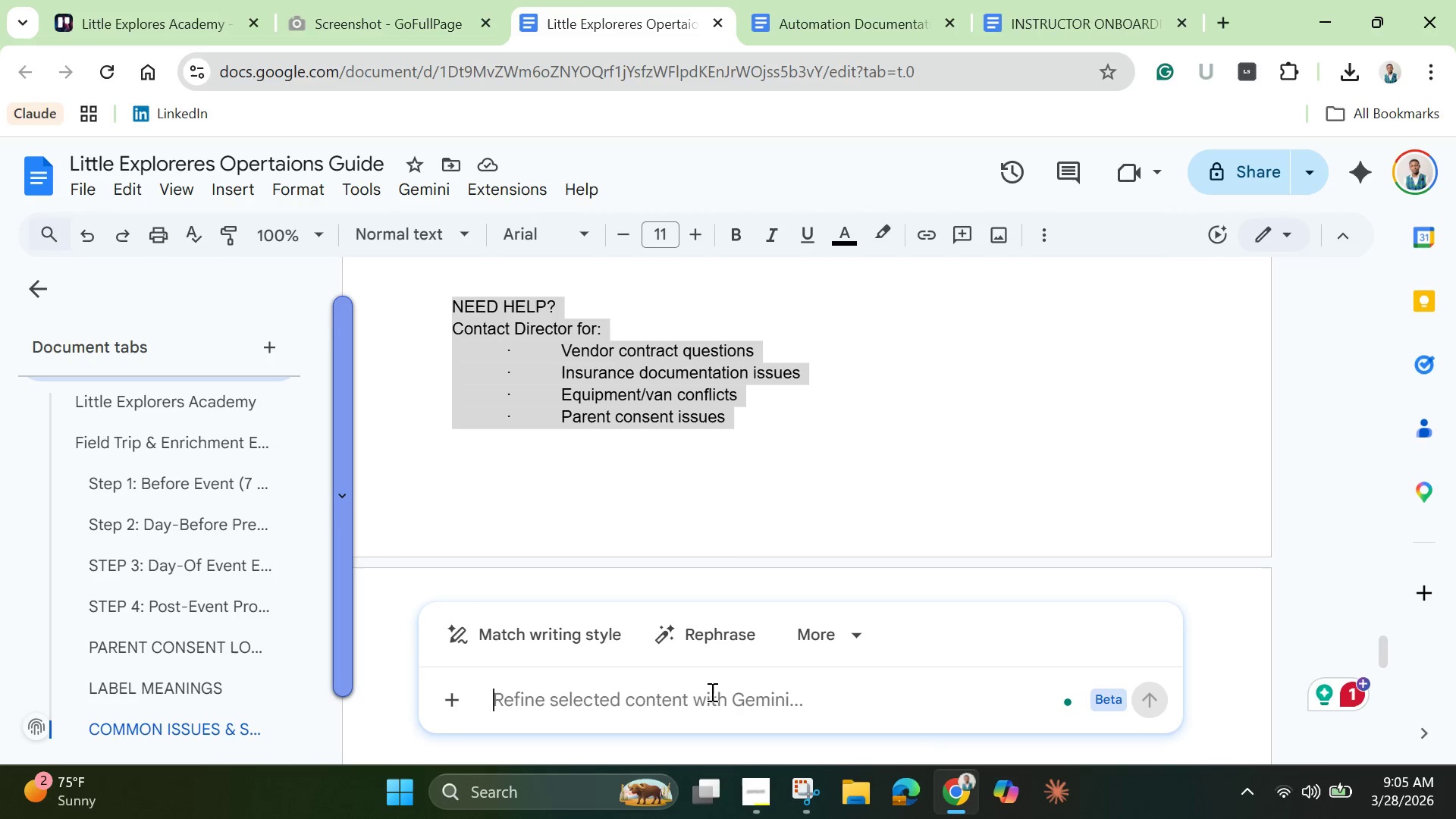 
left_click([675, 692])
 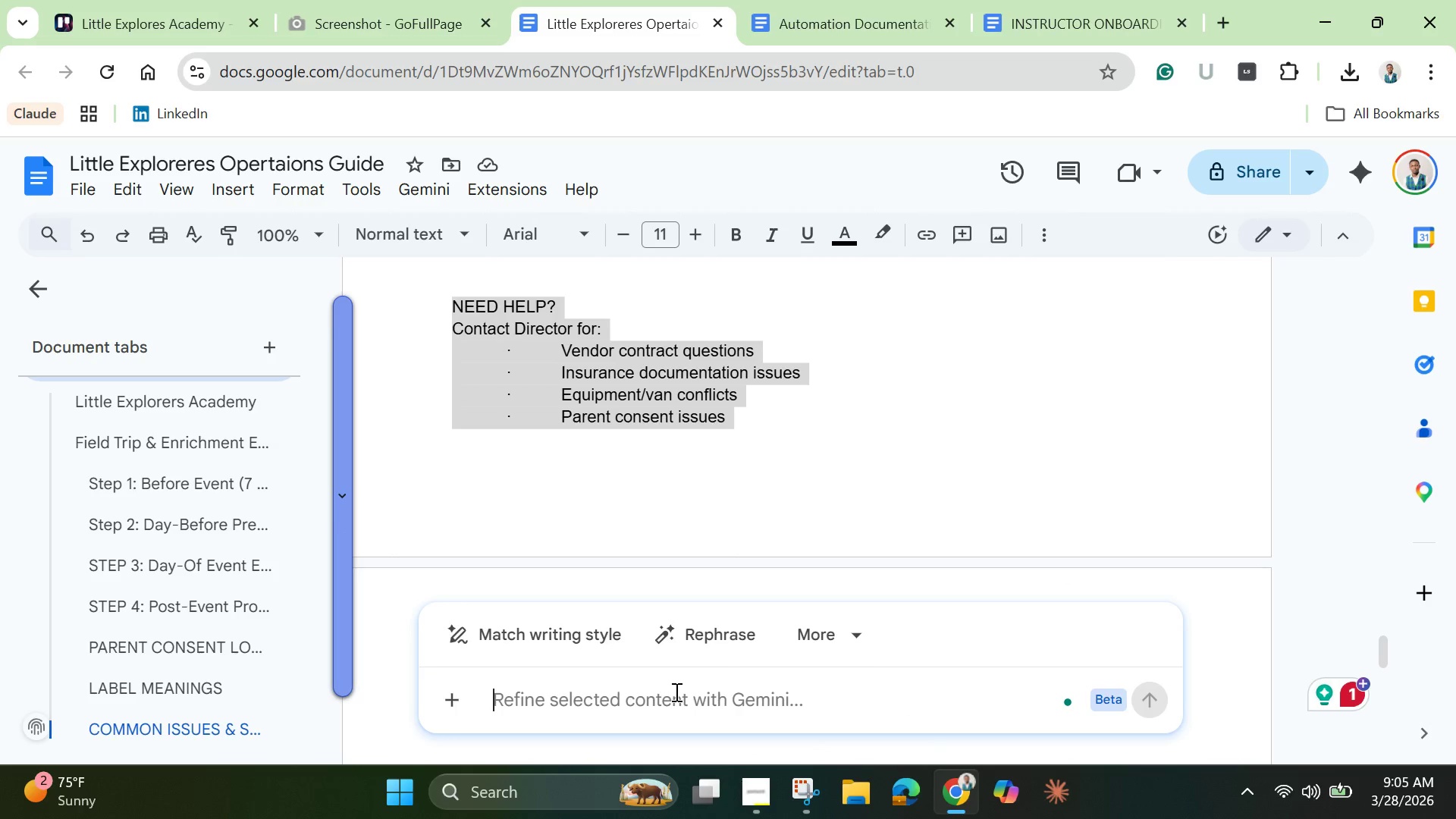 
type(bullet)
 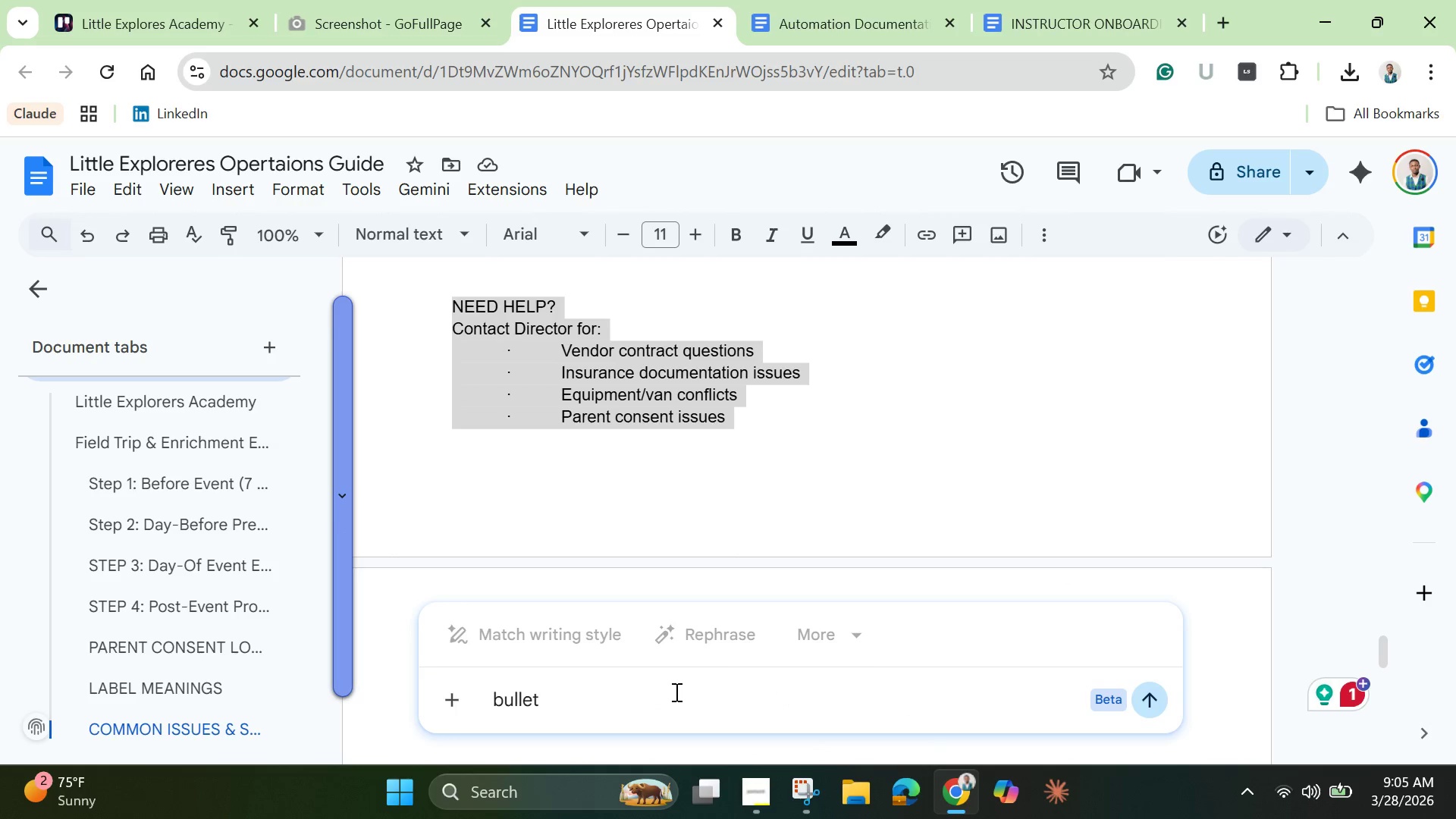 
key(Enter)
 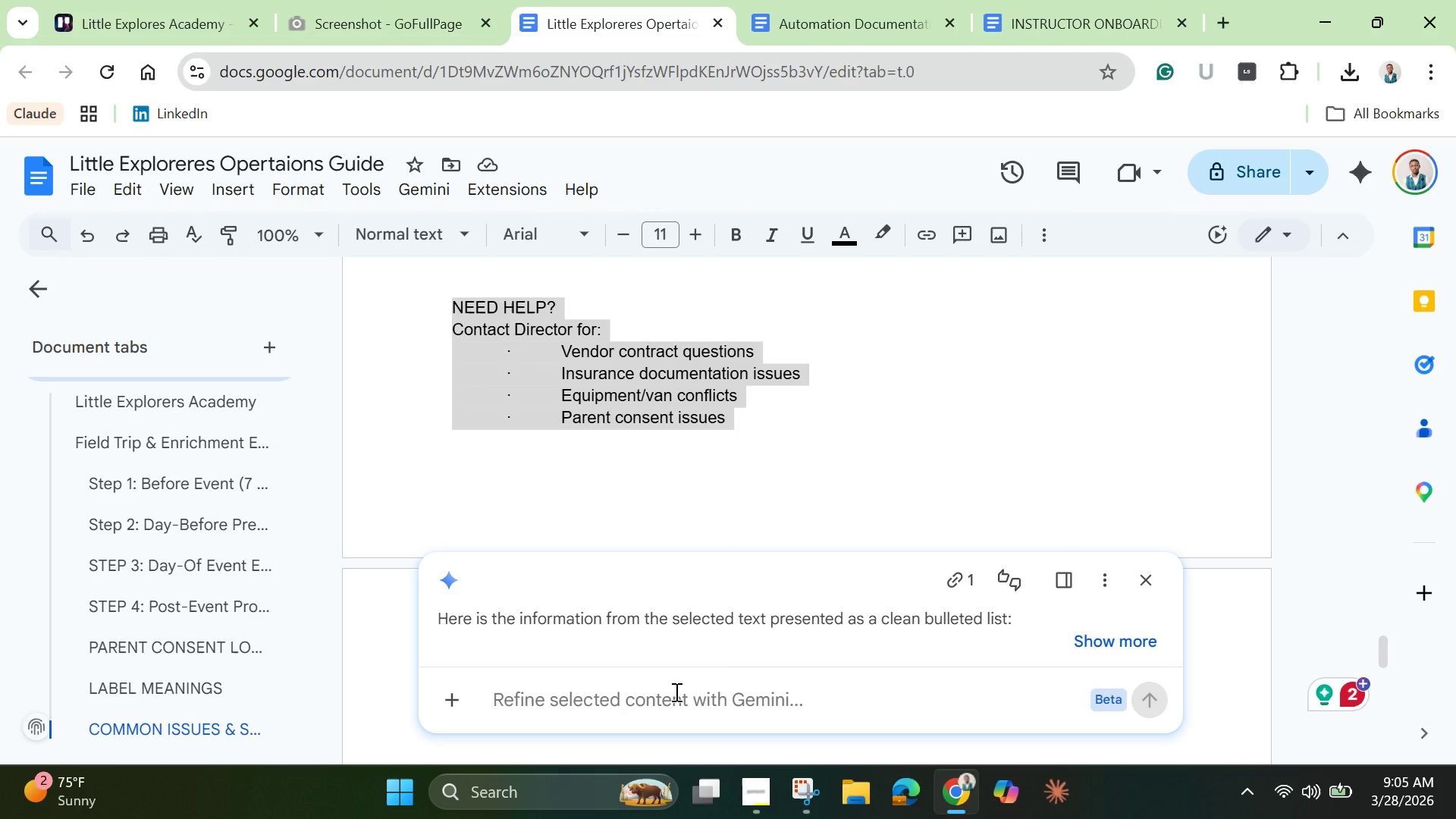 
wait(52.12)
 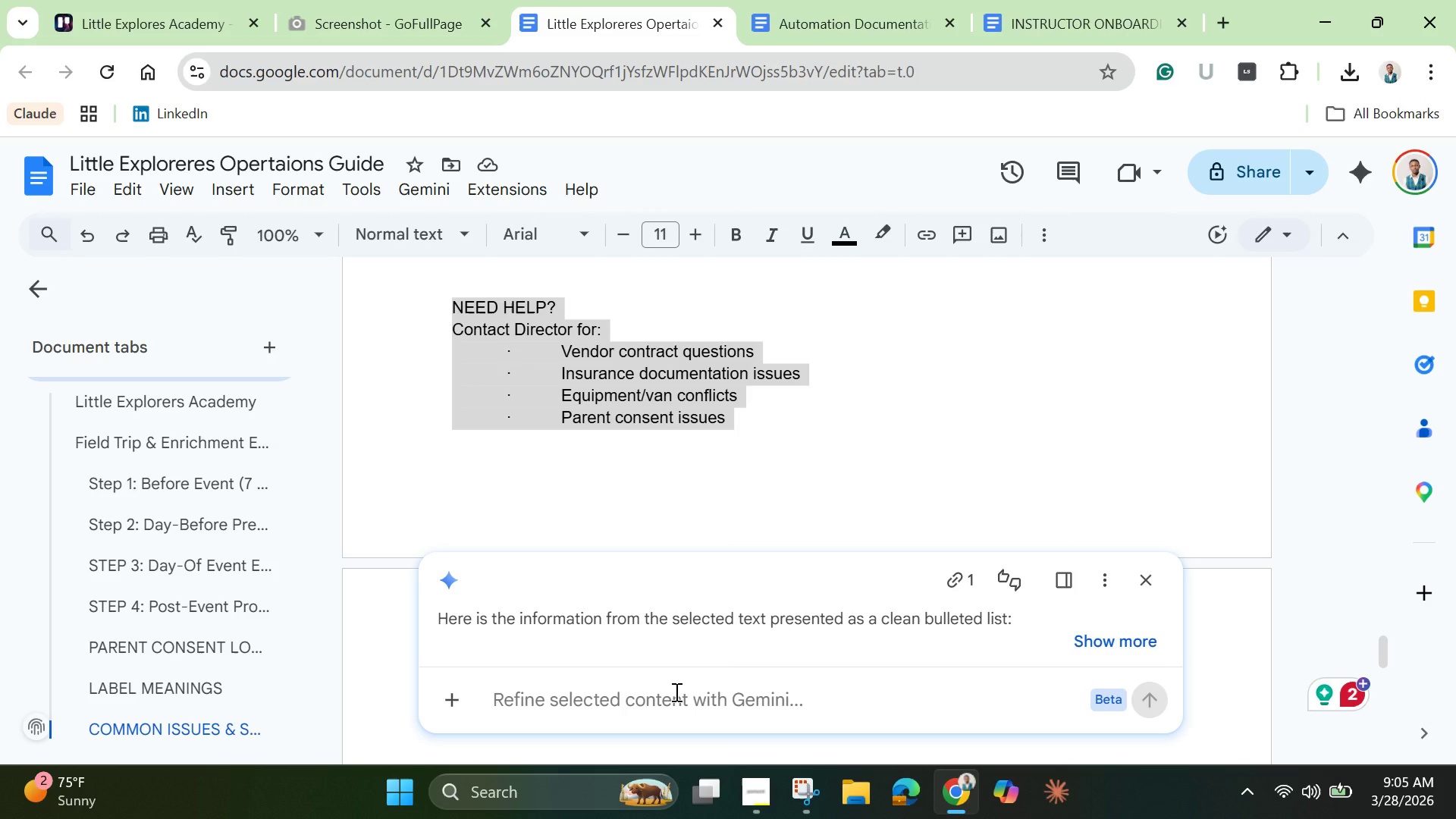 
scroll: coordinate [935, 653], scroll_direction: down, amount: 5.0
 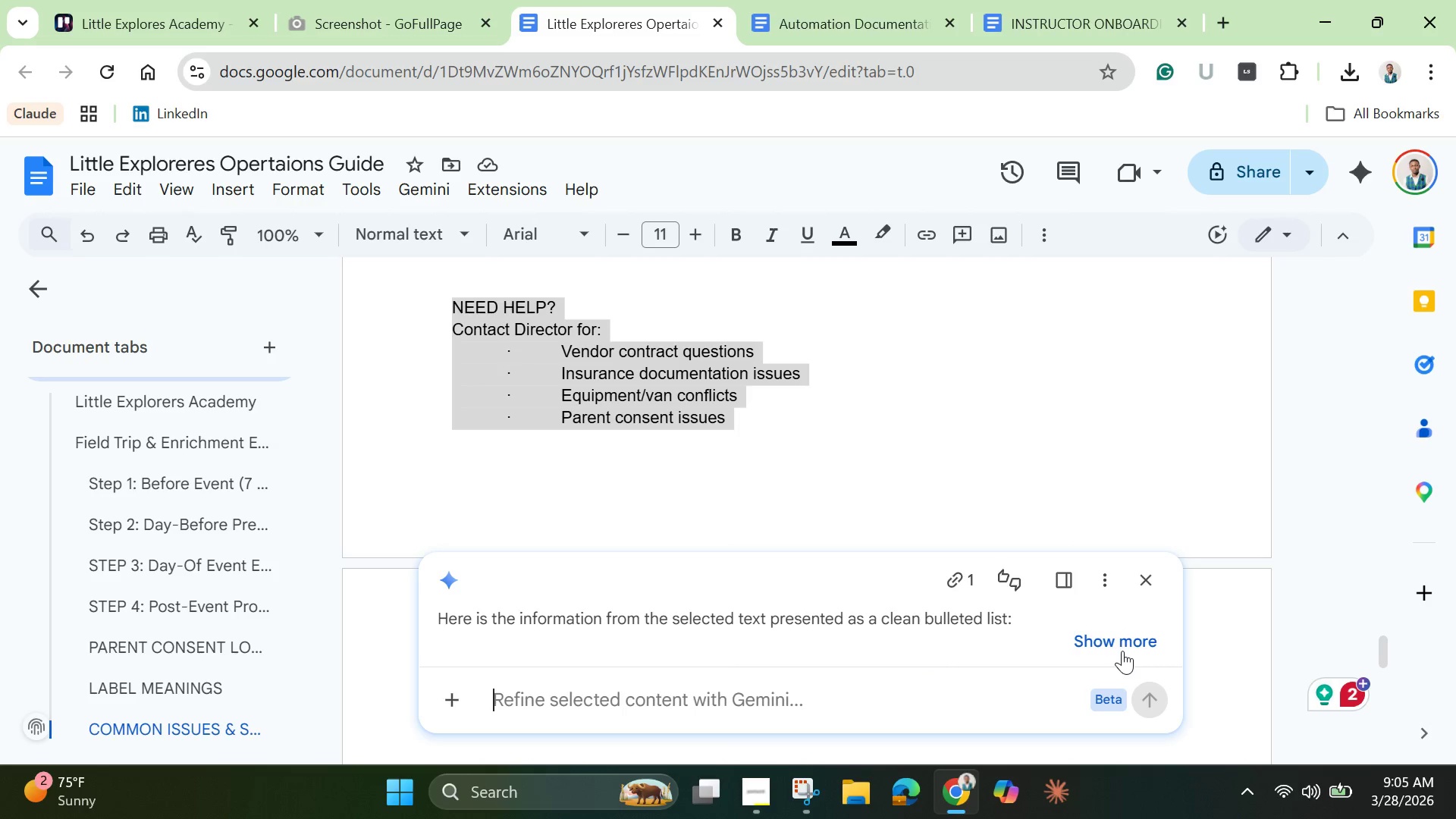 
left_click([1119, 639])
 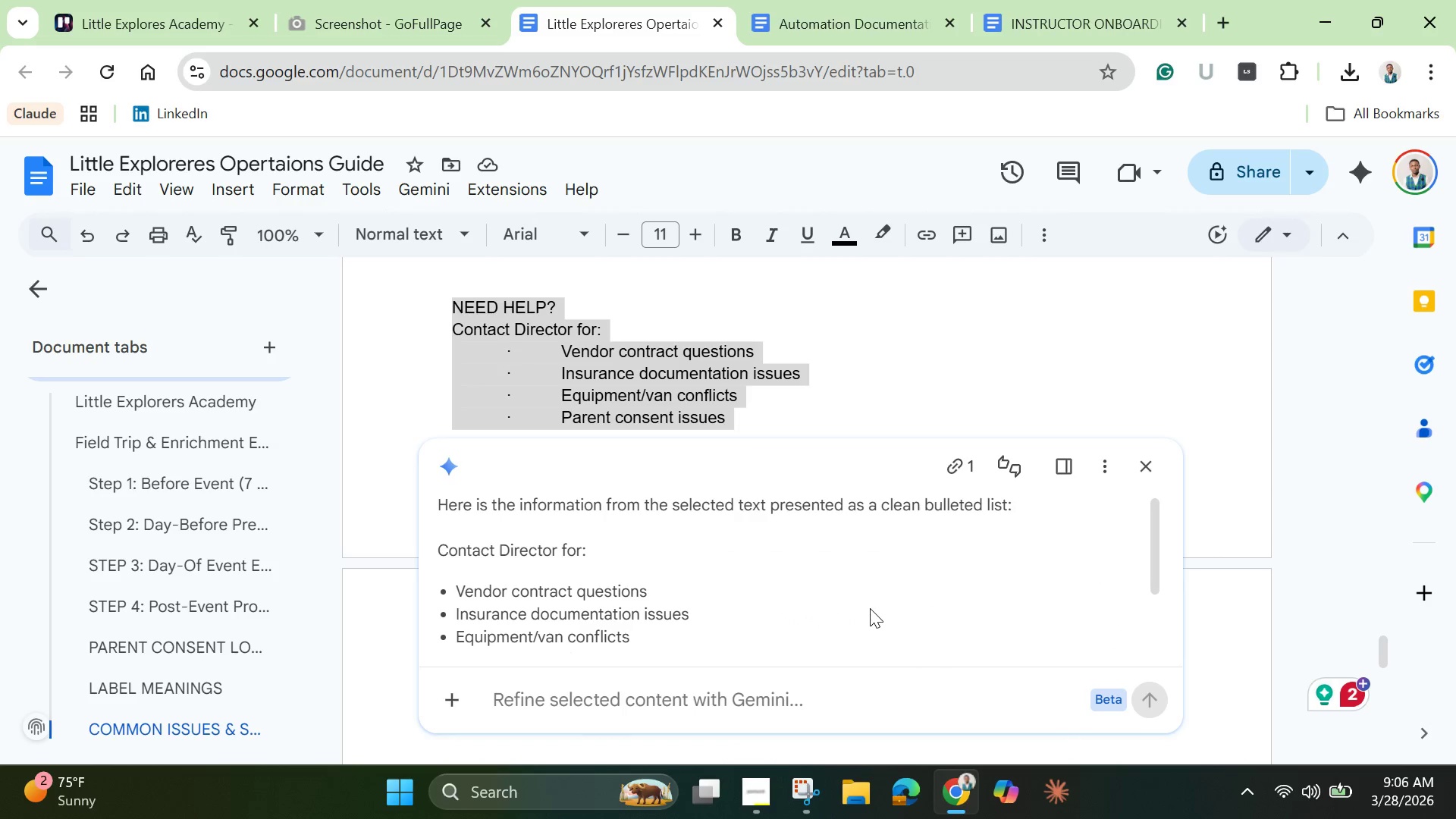 
scroll: coordinate [870, 608], scroll_direction: none, amount: 0.0
 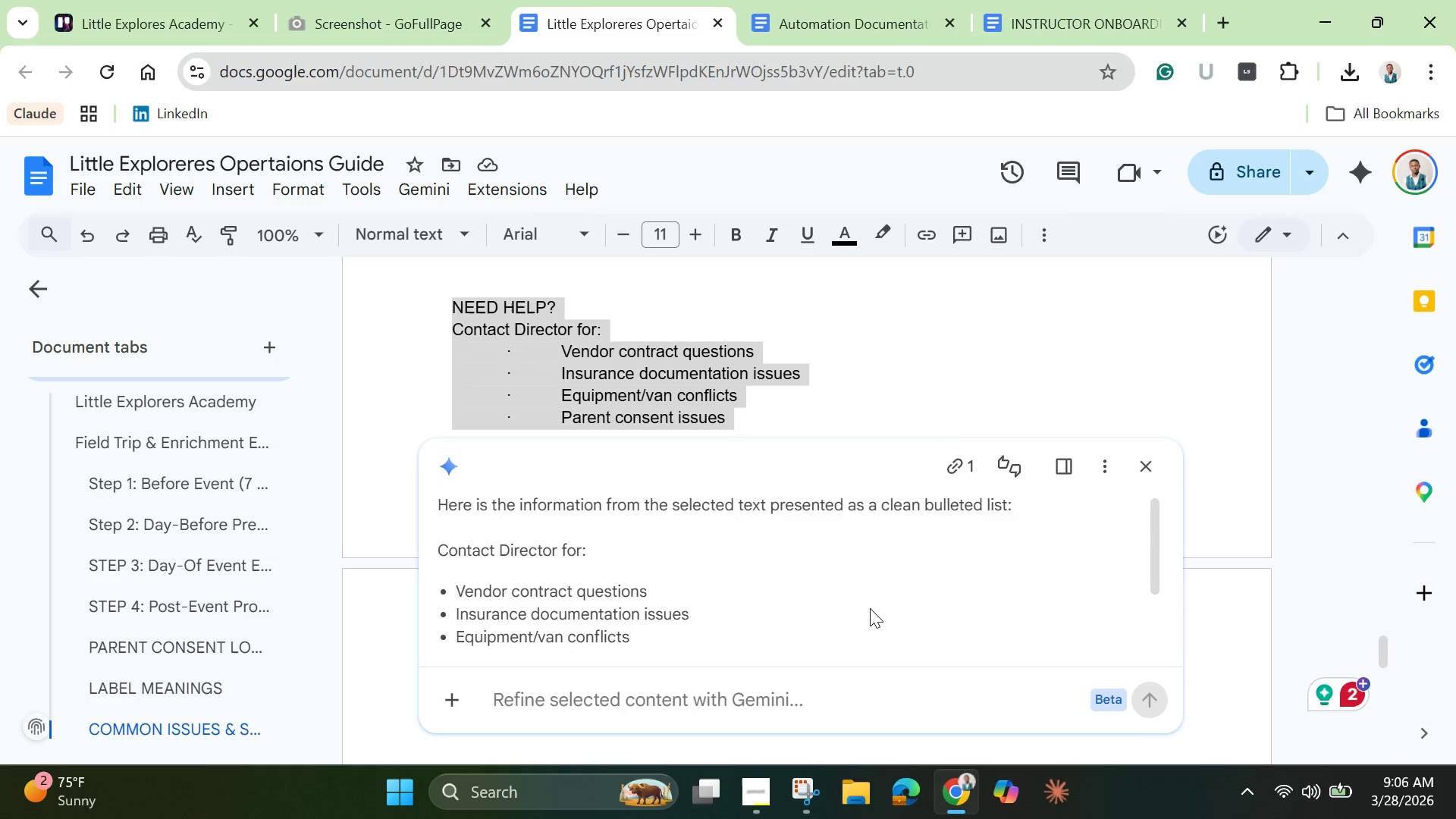 
scroll: coordinate [800, 664], scroll_direction: down, amount: 5.0
 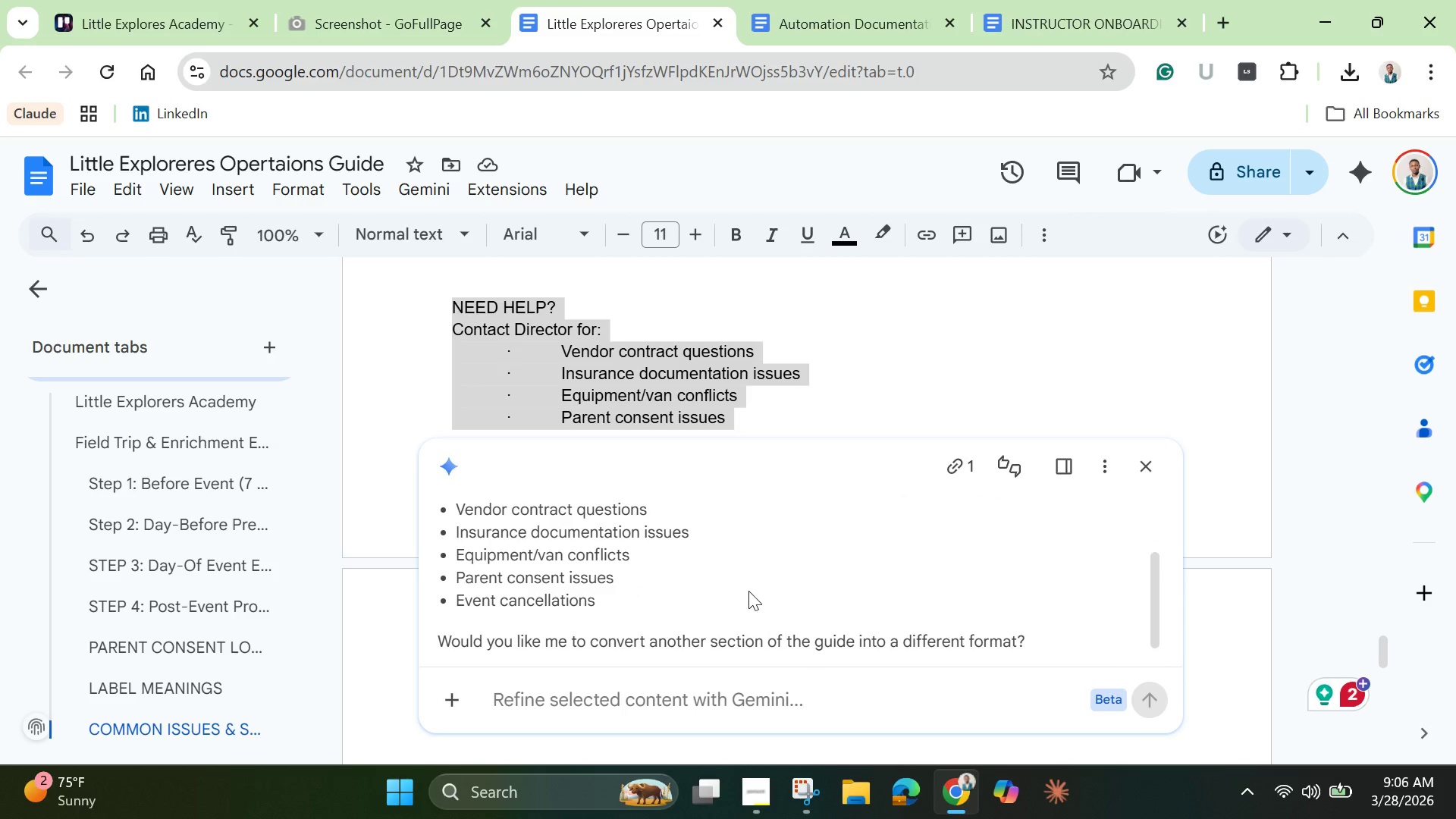 
scroll: coordinate [748, 591], scroll_direction: up, amount: 4.0
 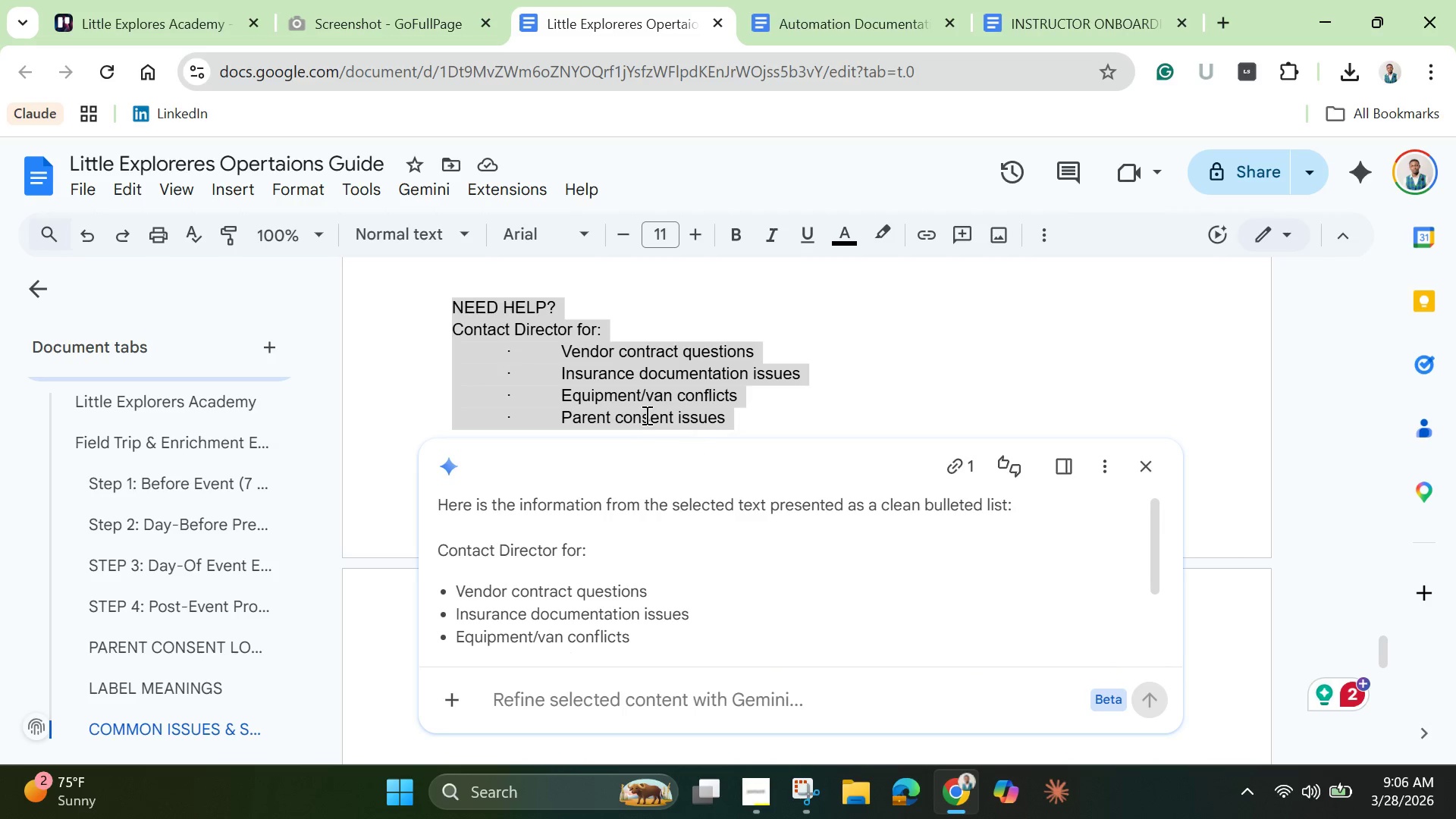 
left_click([638, 386])
 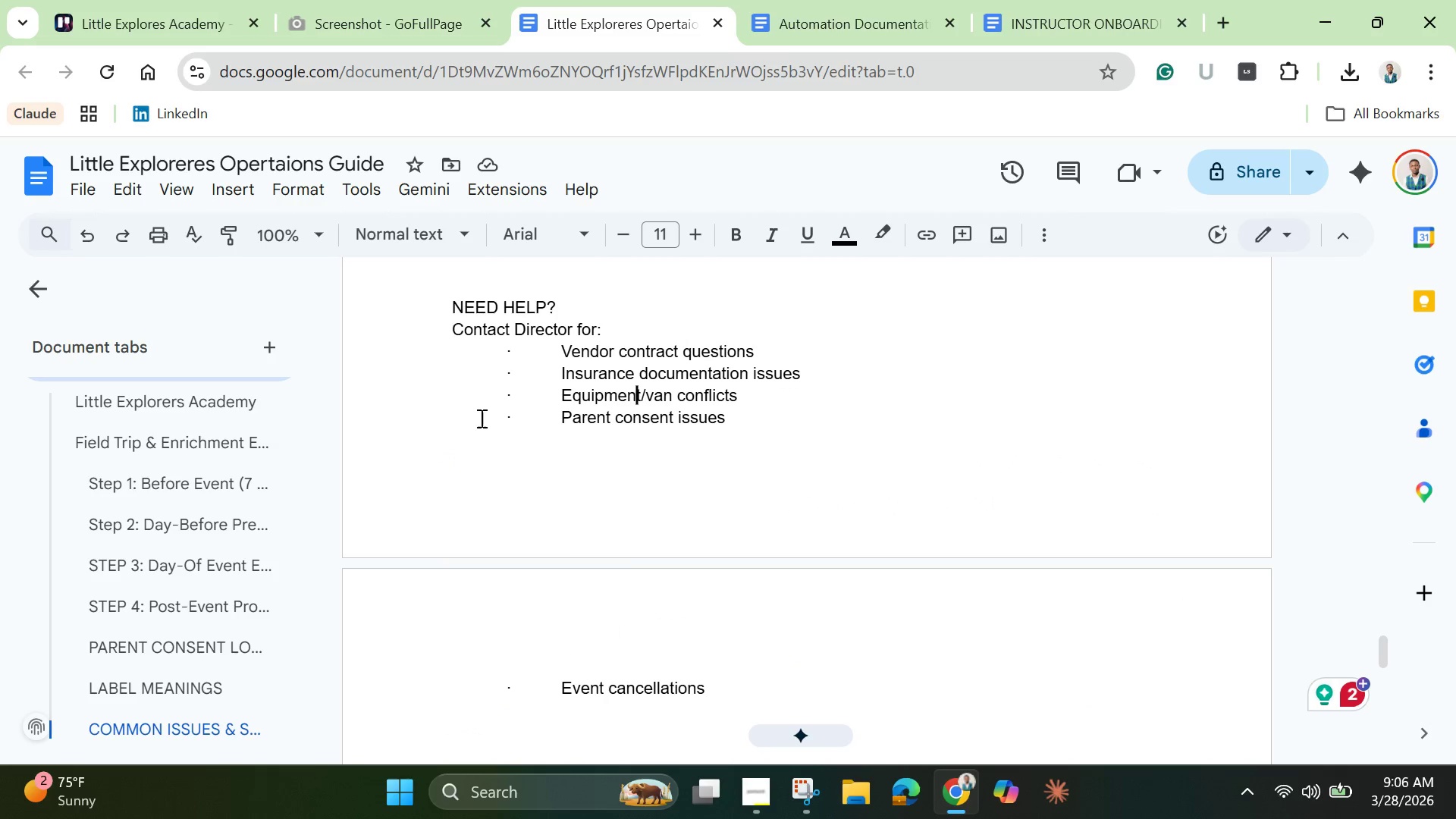 
left_click_drag(start_coordinate=[445, 303], to_coordinate=[600, 476])
 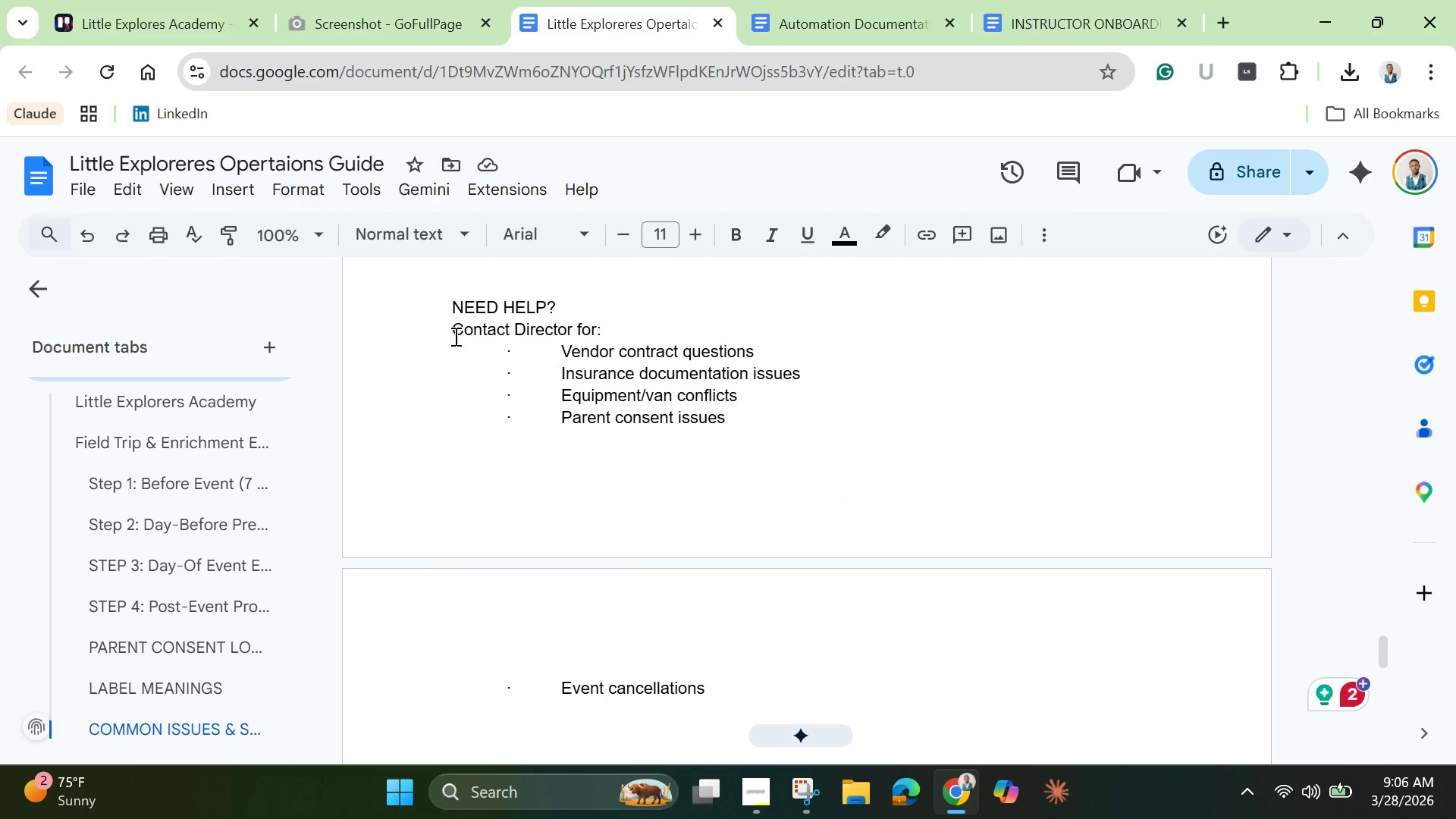 
left_click_drag(start_coordinate=[453, 334], to_coordinate=[718, 658])
 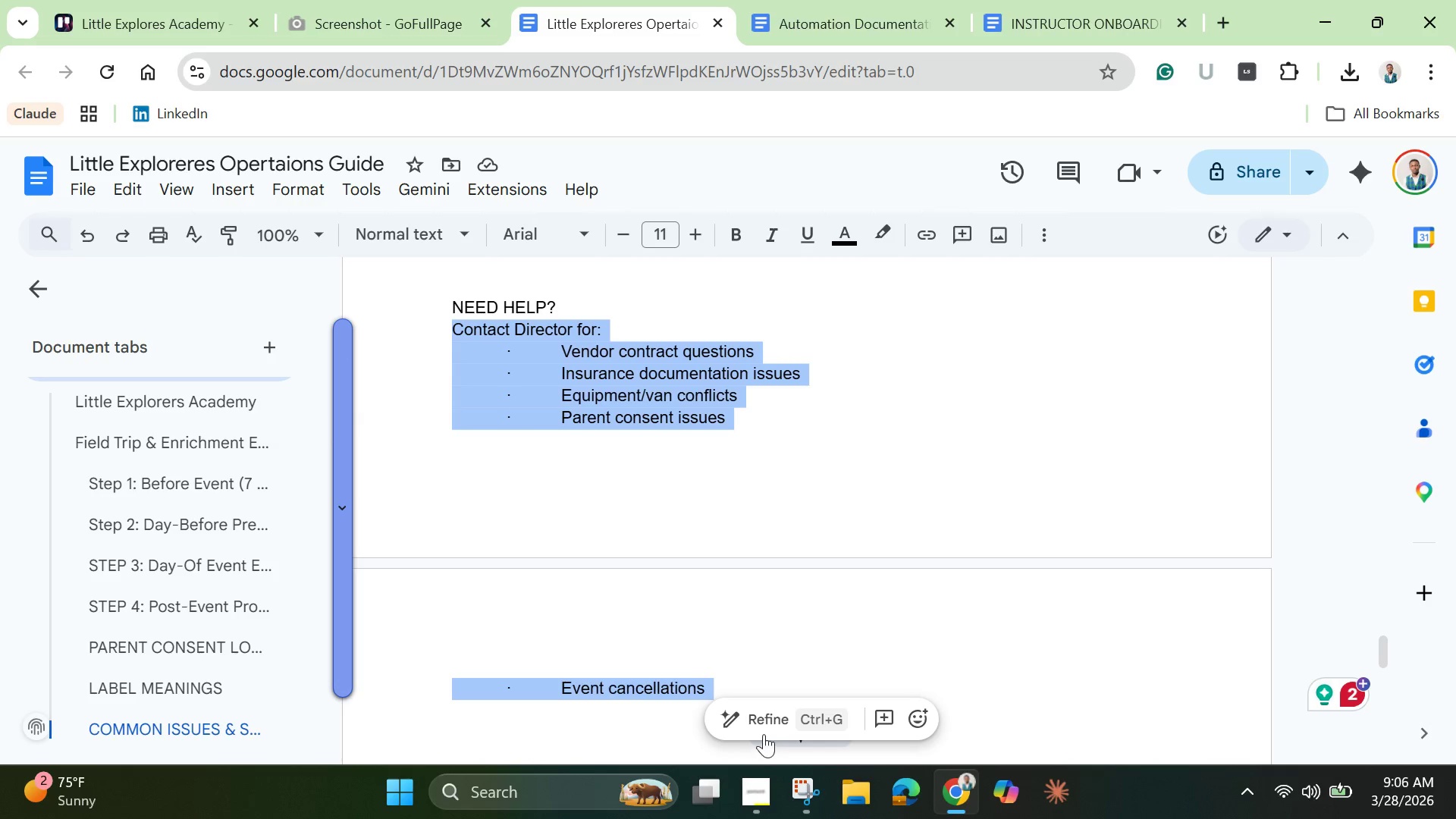 
left_click([765, 718])
 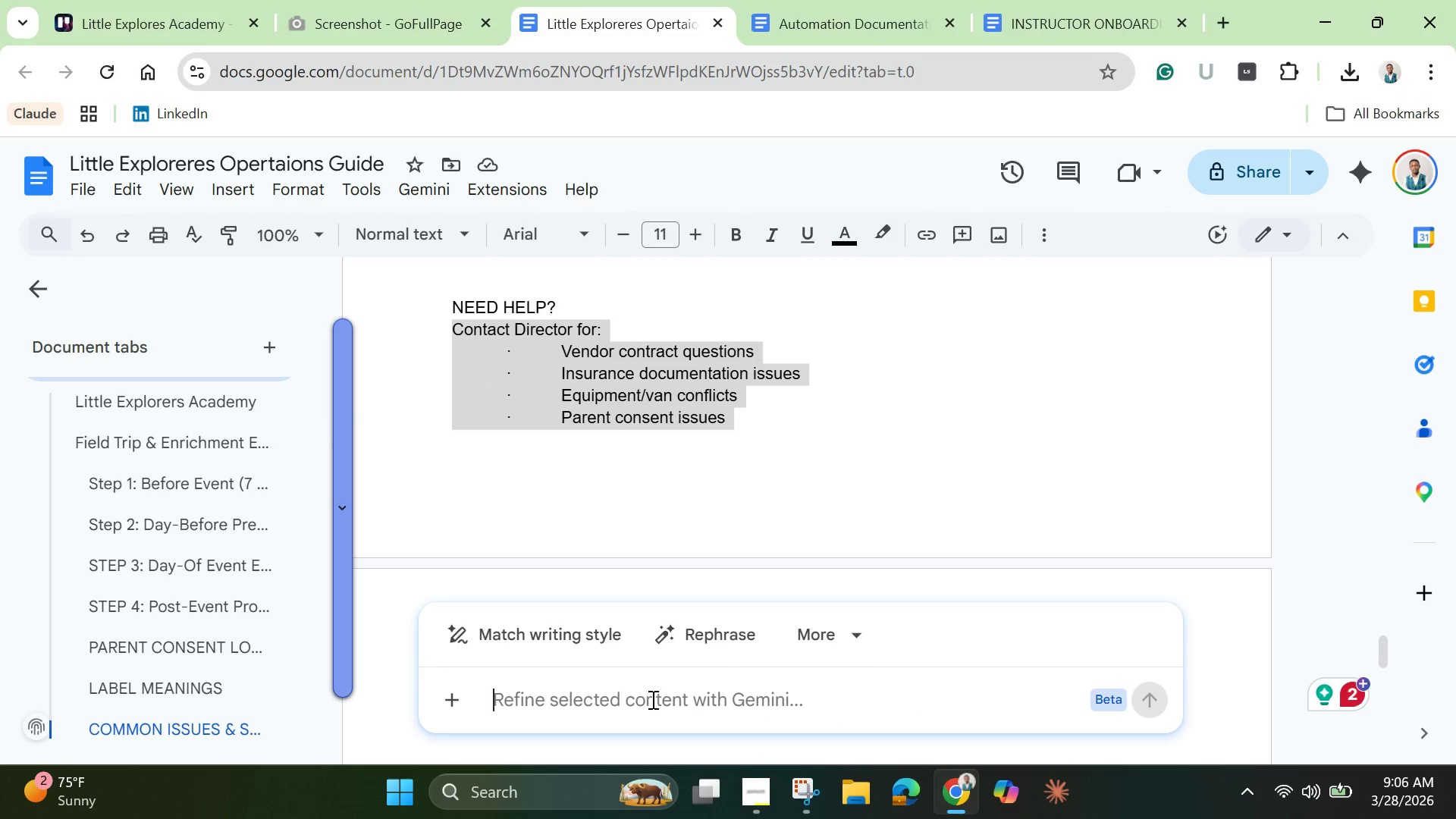 
left_click([651, 699])
 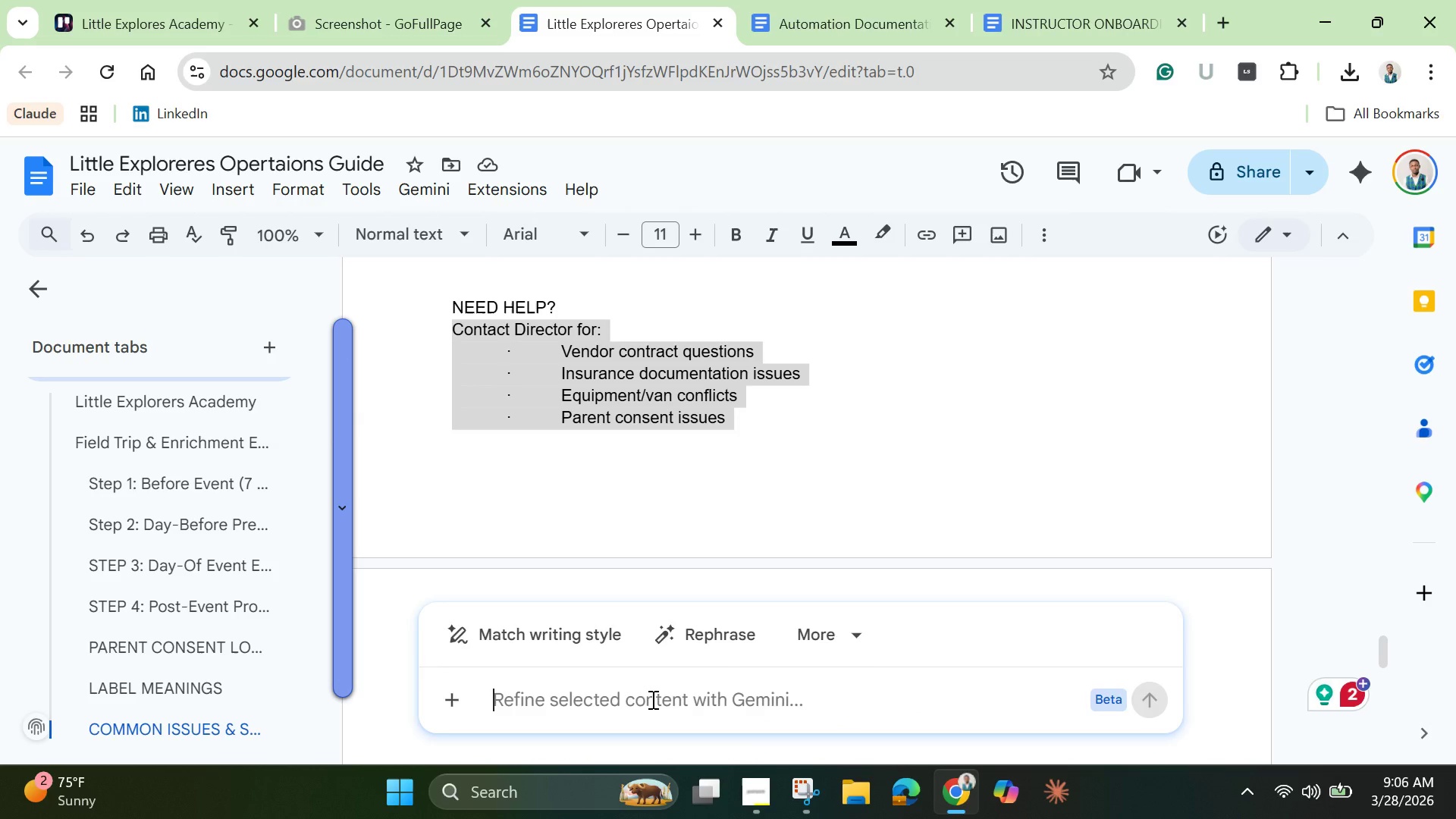 
type(bullet)
 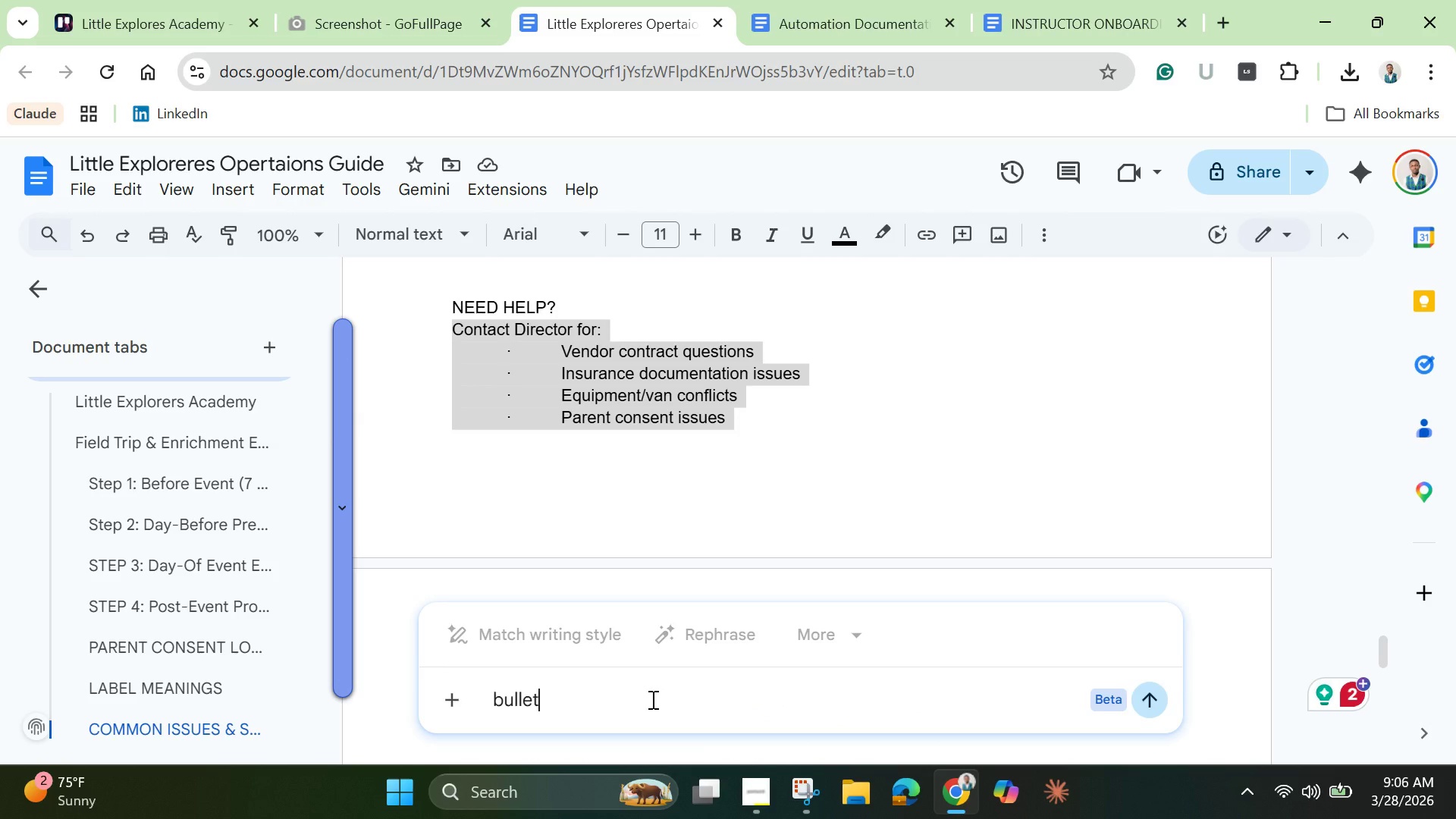 
key(Enter)
 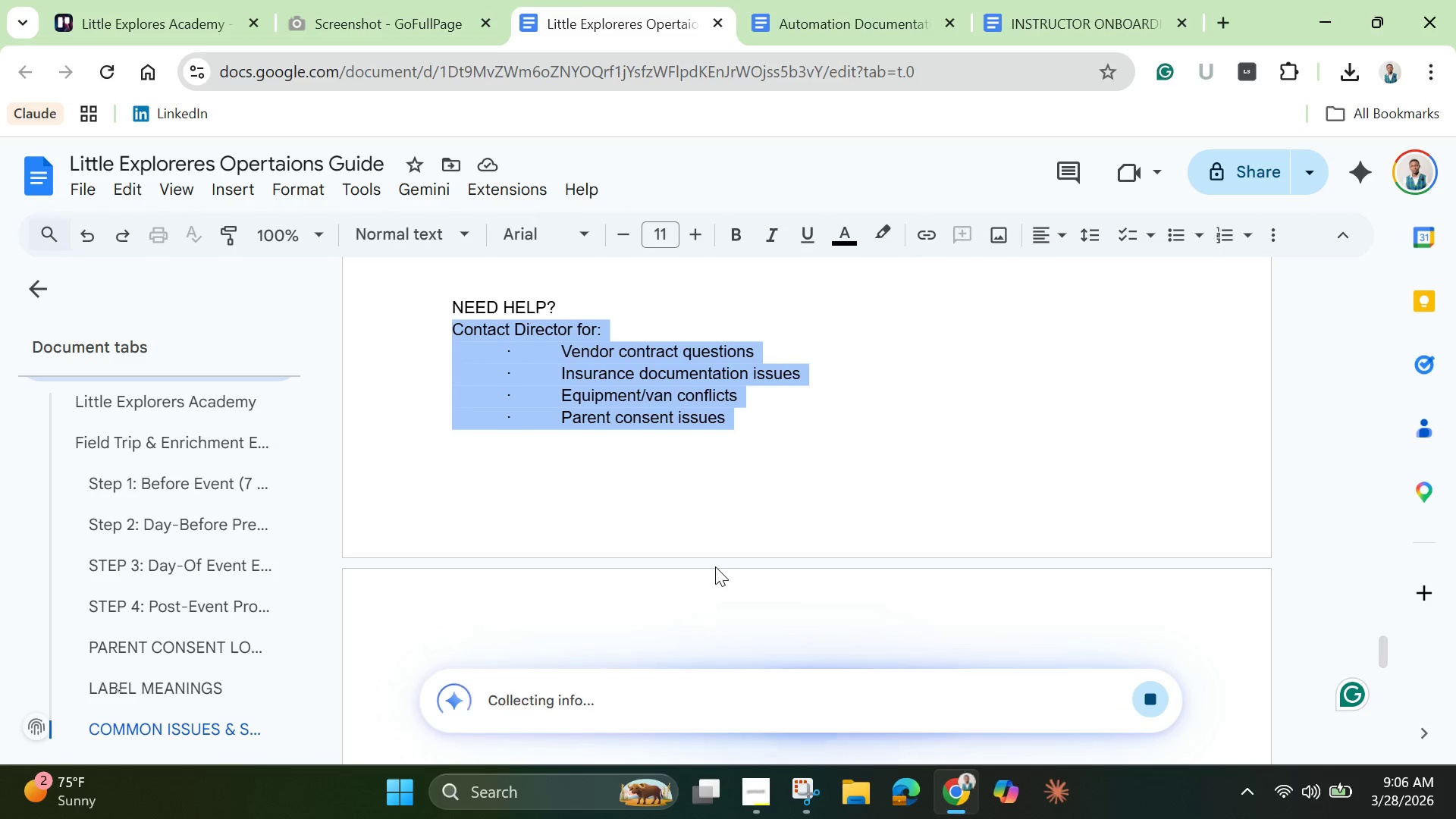 
scroll: coordinate [724, 561], scroll_direction: up, amount: 1.0
 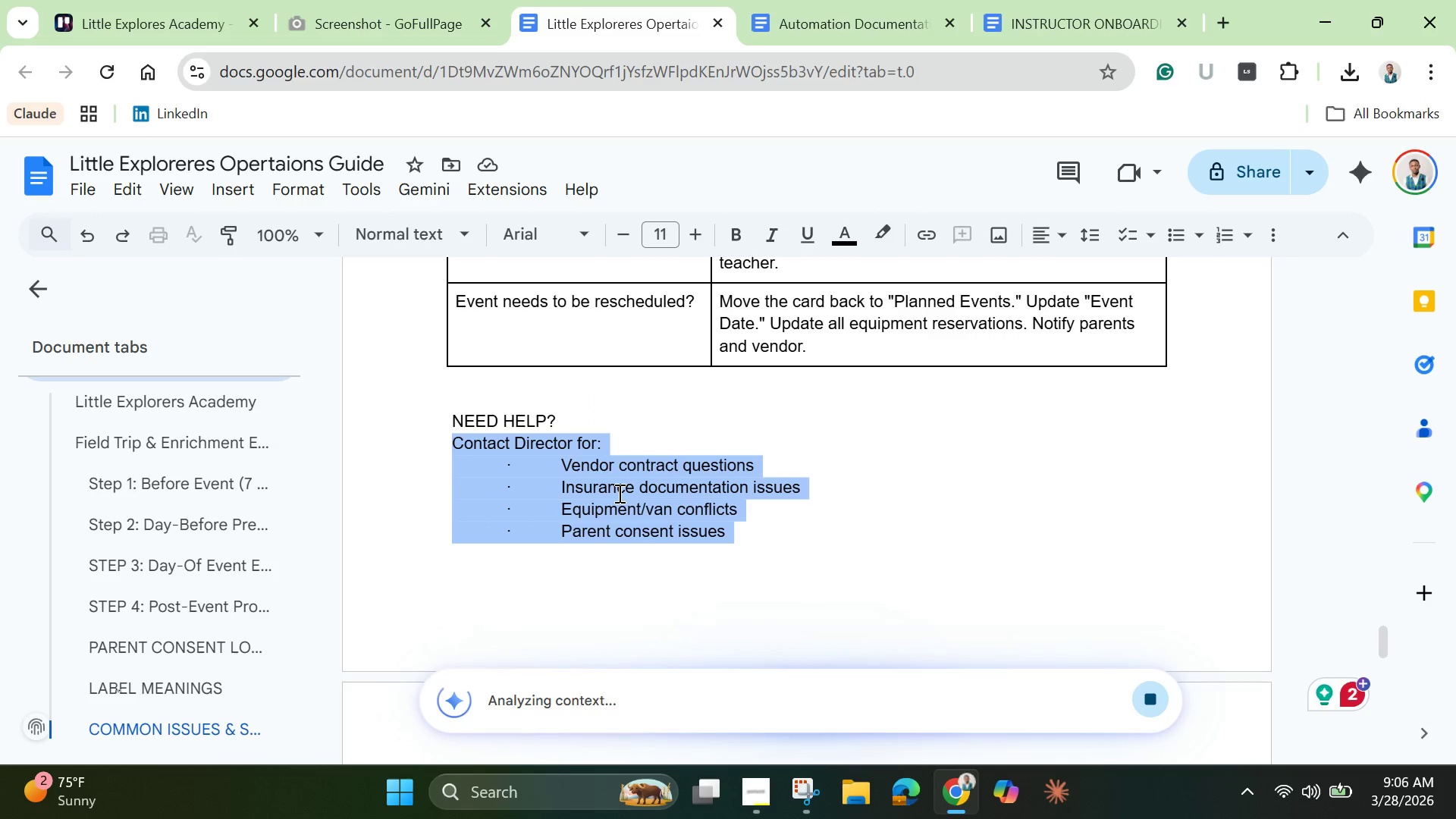 
scroll: coordinate [592, 518], scroll_direction: down, amount: 3.0
 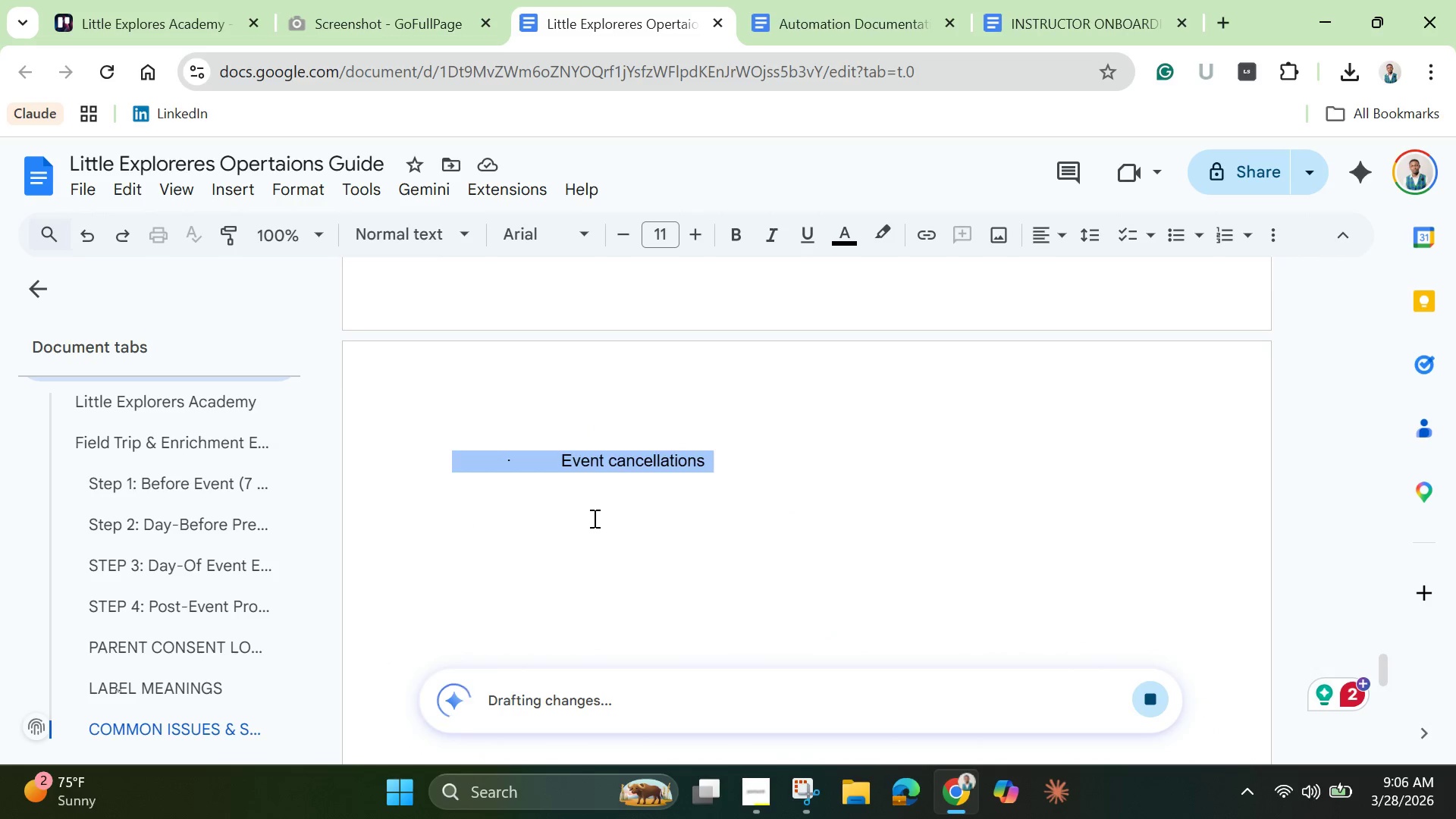 
mouse_move([680, 457])
 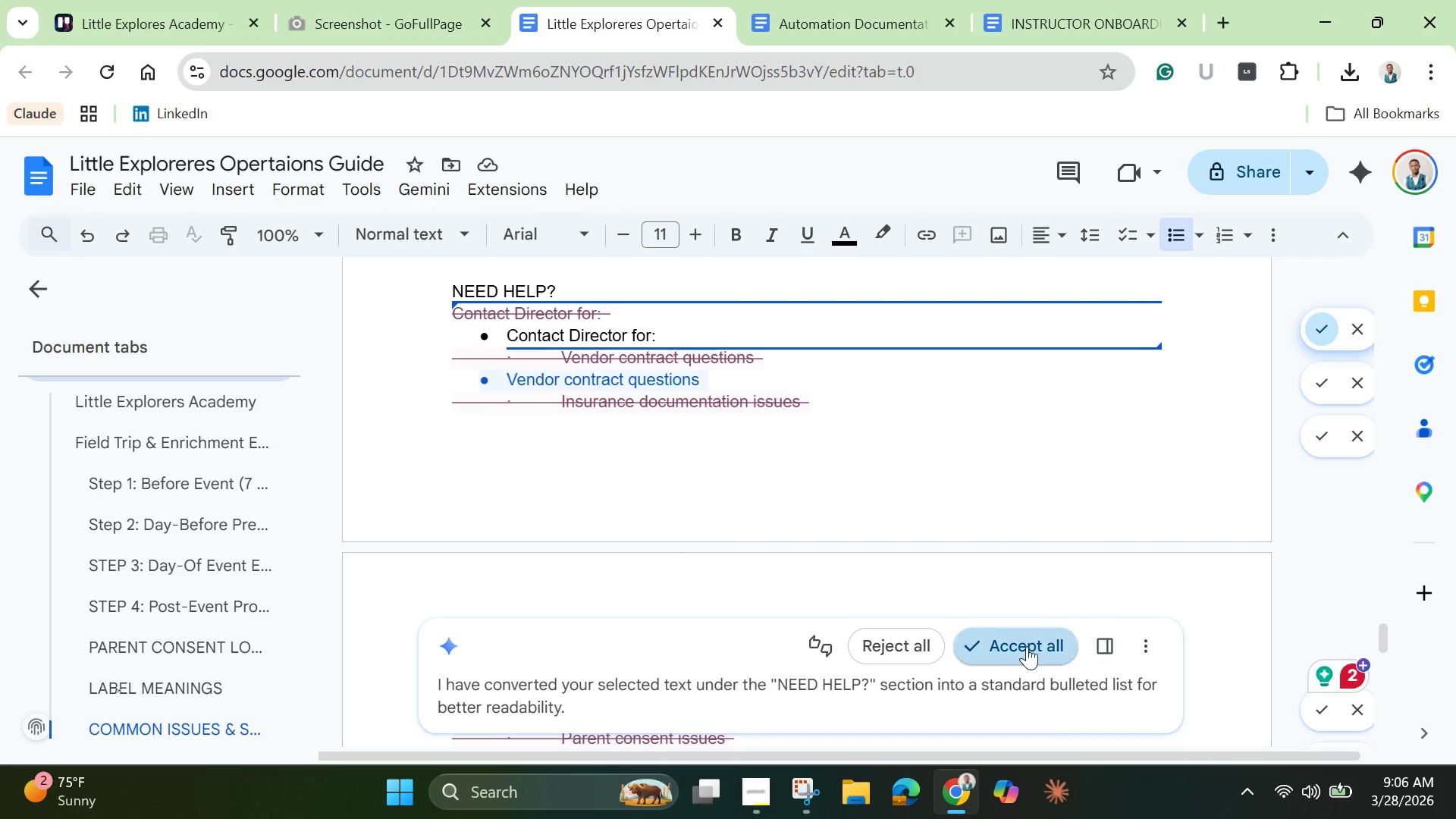 
left_click([1021, 643])
 